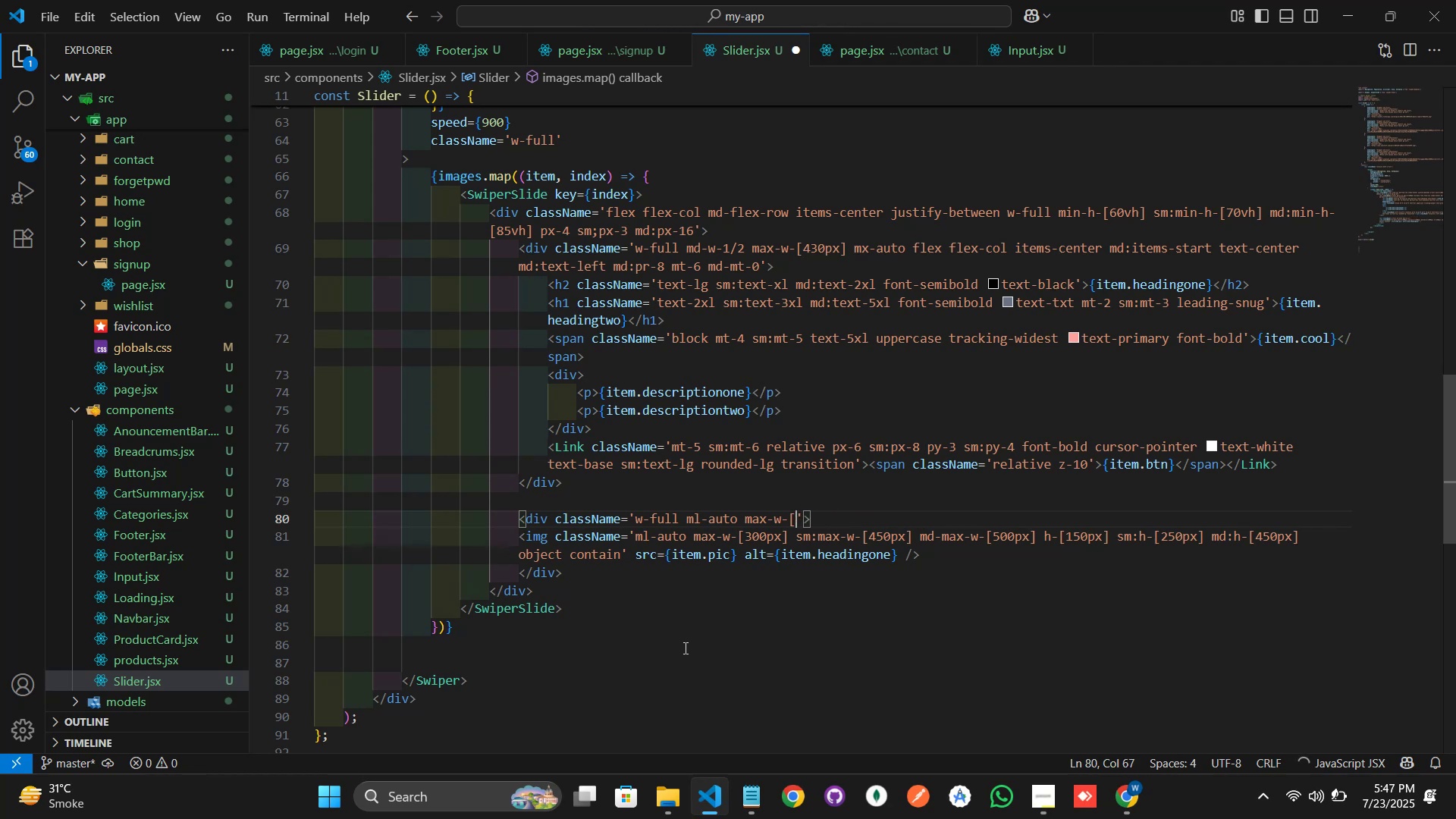 
key(Backspace)
 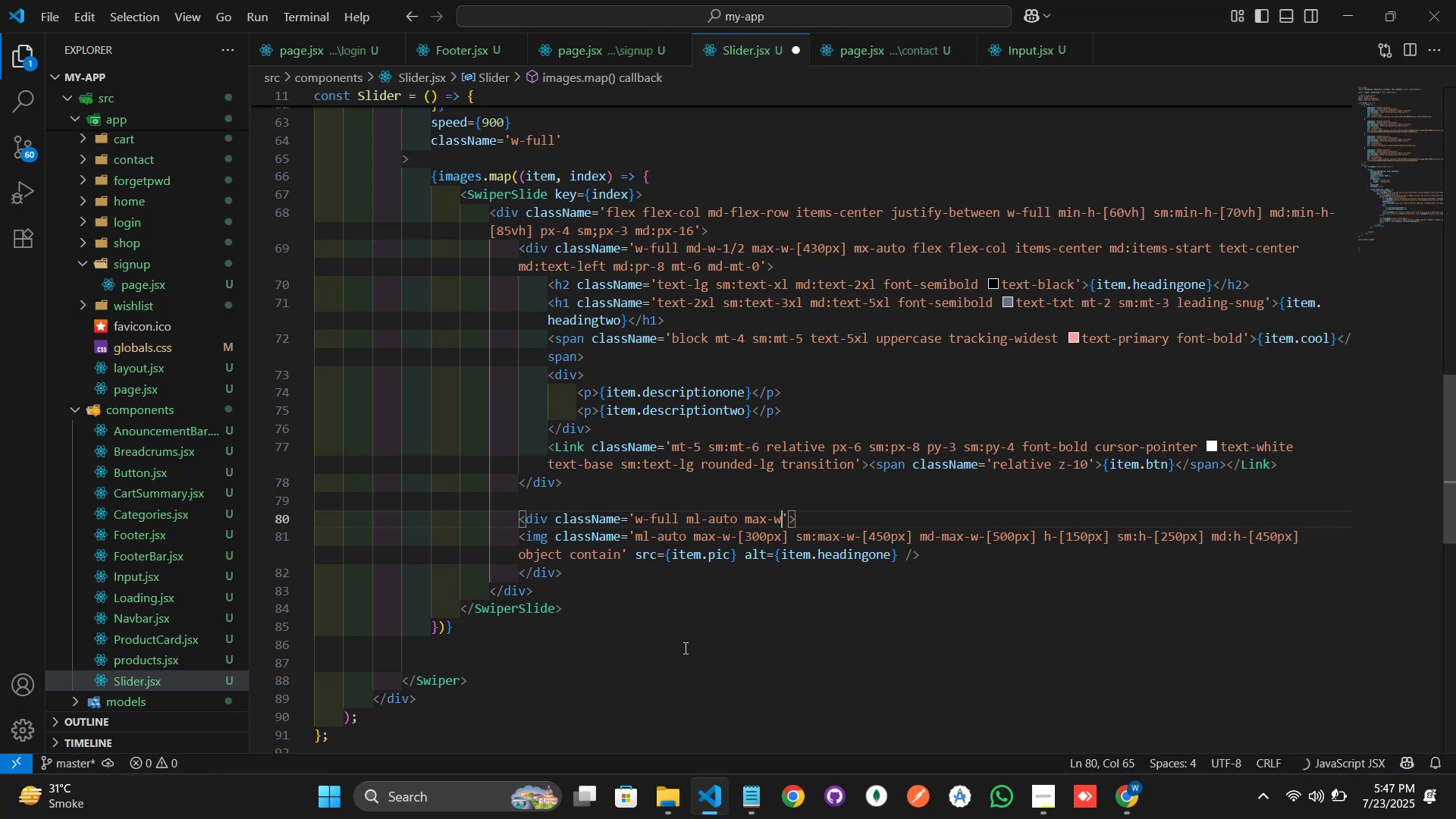 
key(Backspace)
 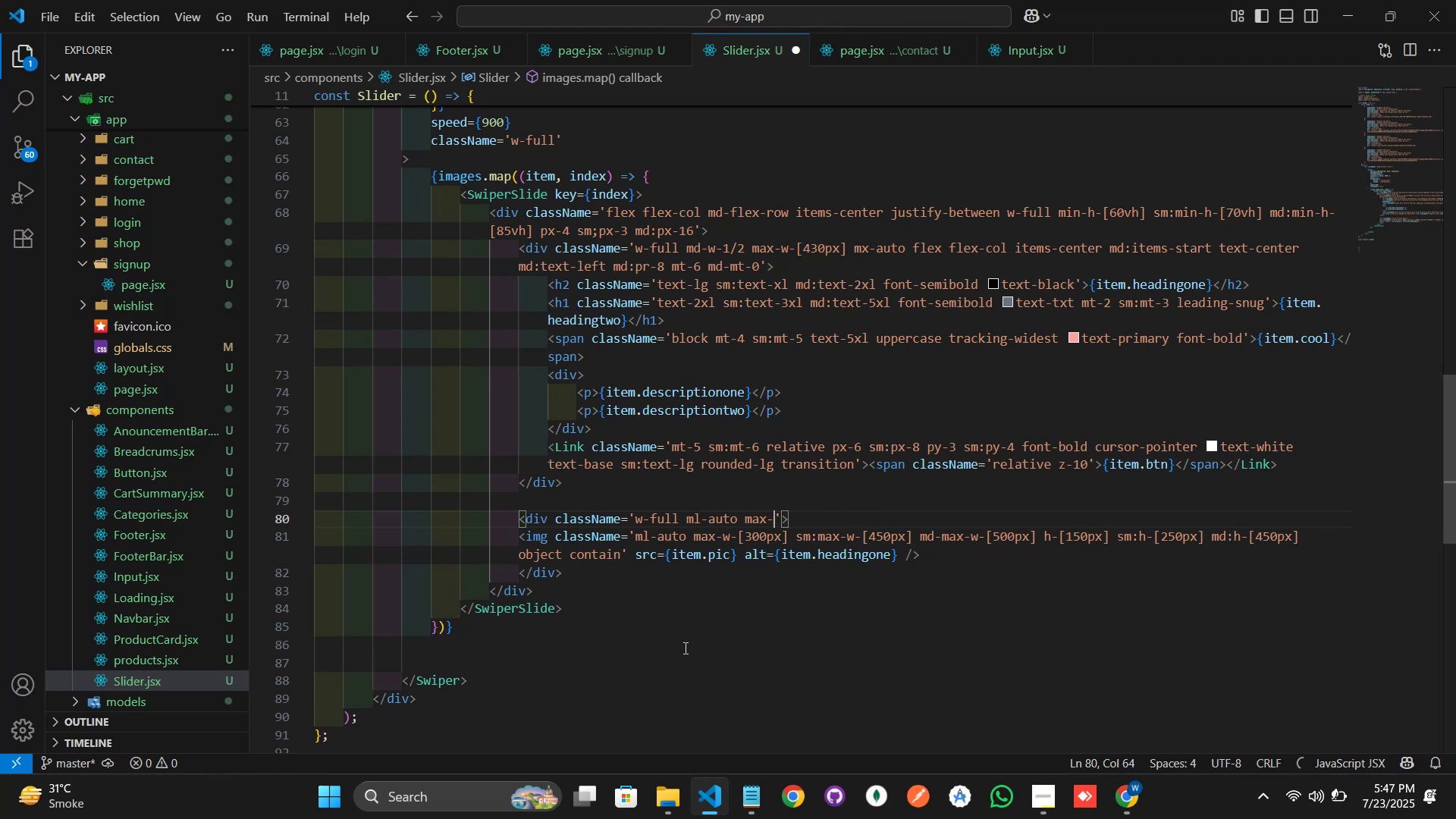 
key(Backspace)
 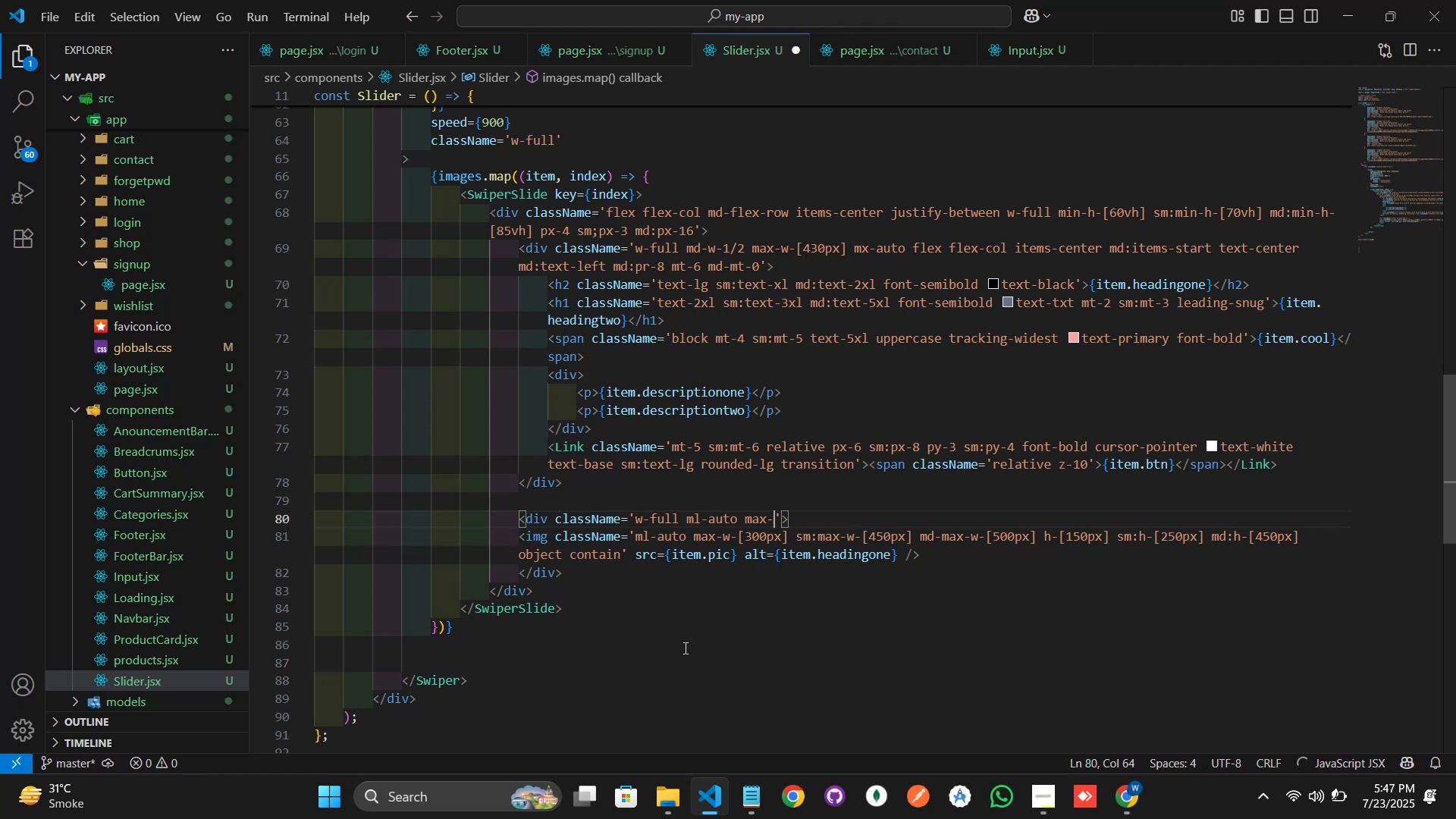 
key(Backspace)
 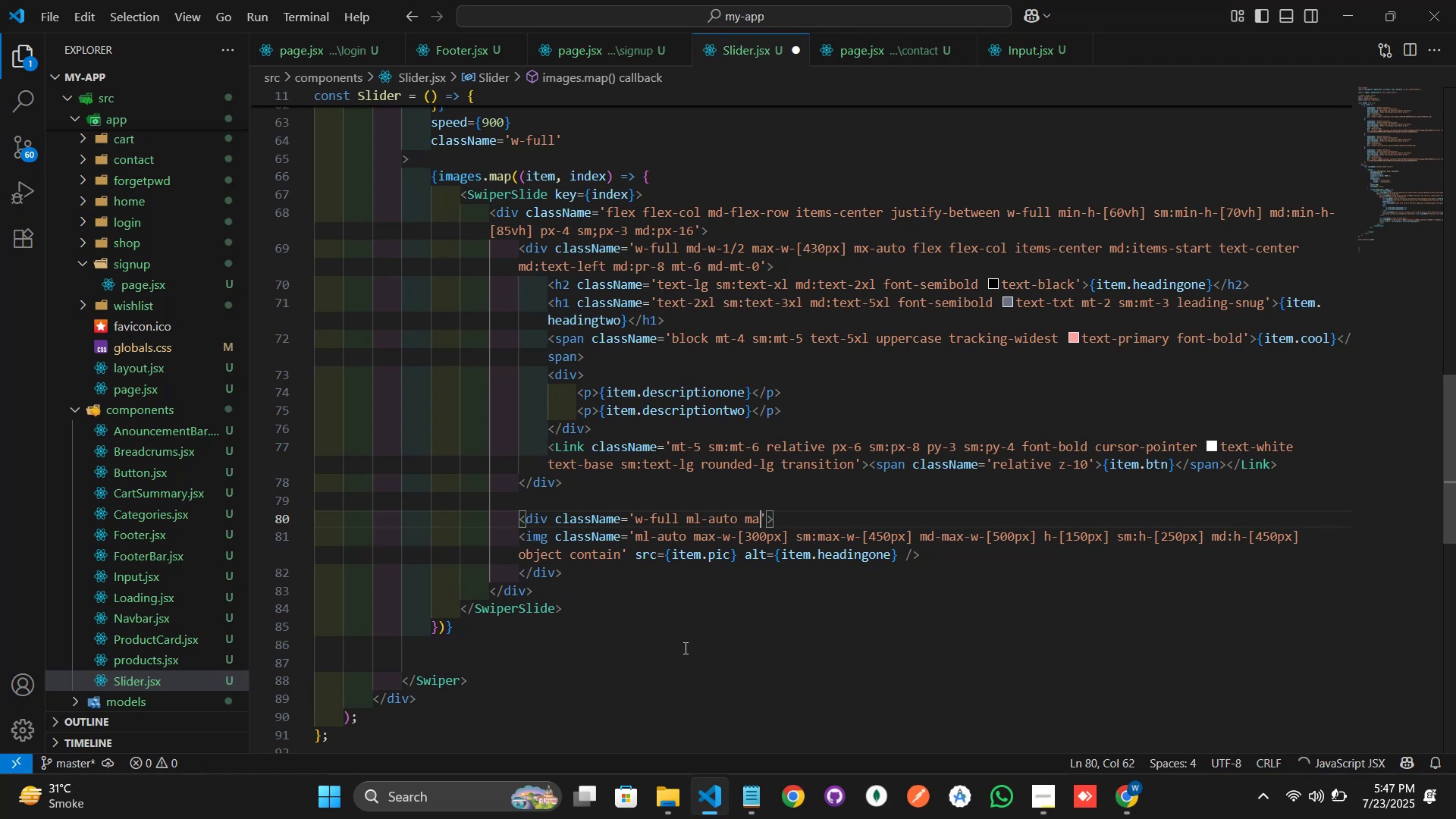 
key(Backspace)
 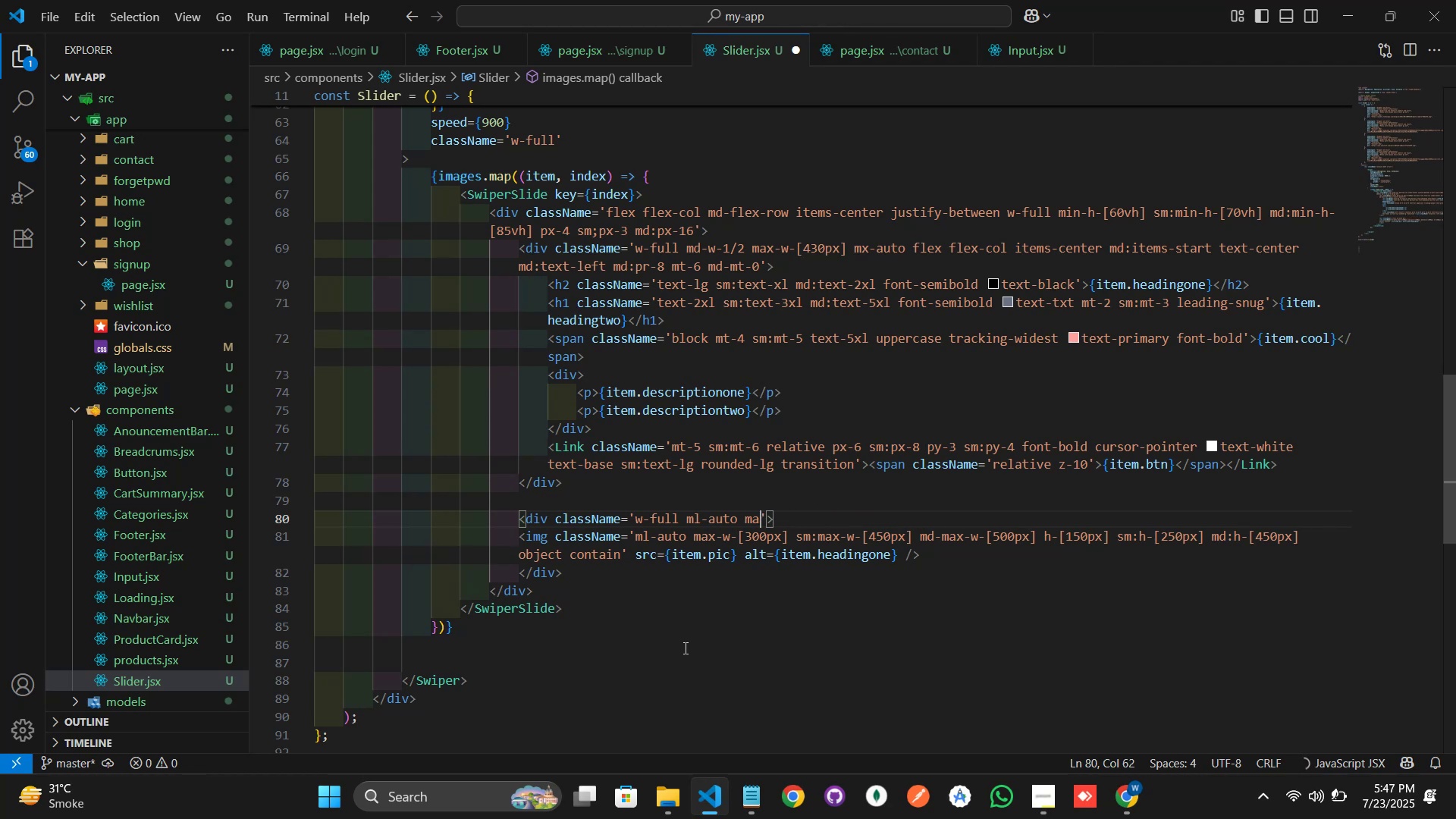 
key(Backspace)
 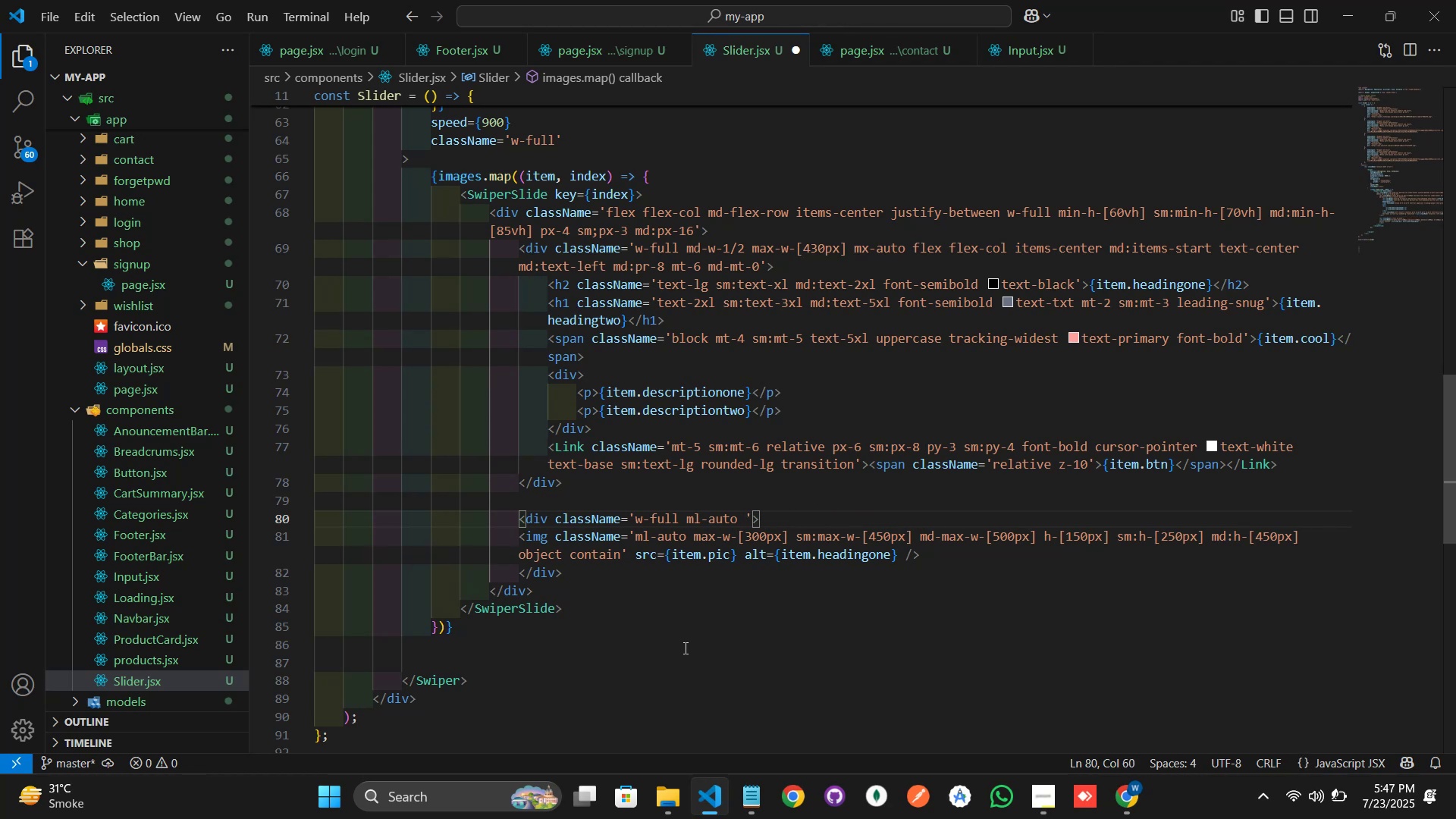 
key(Control+Z)
 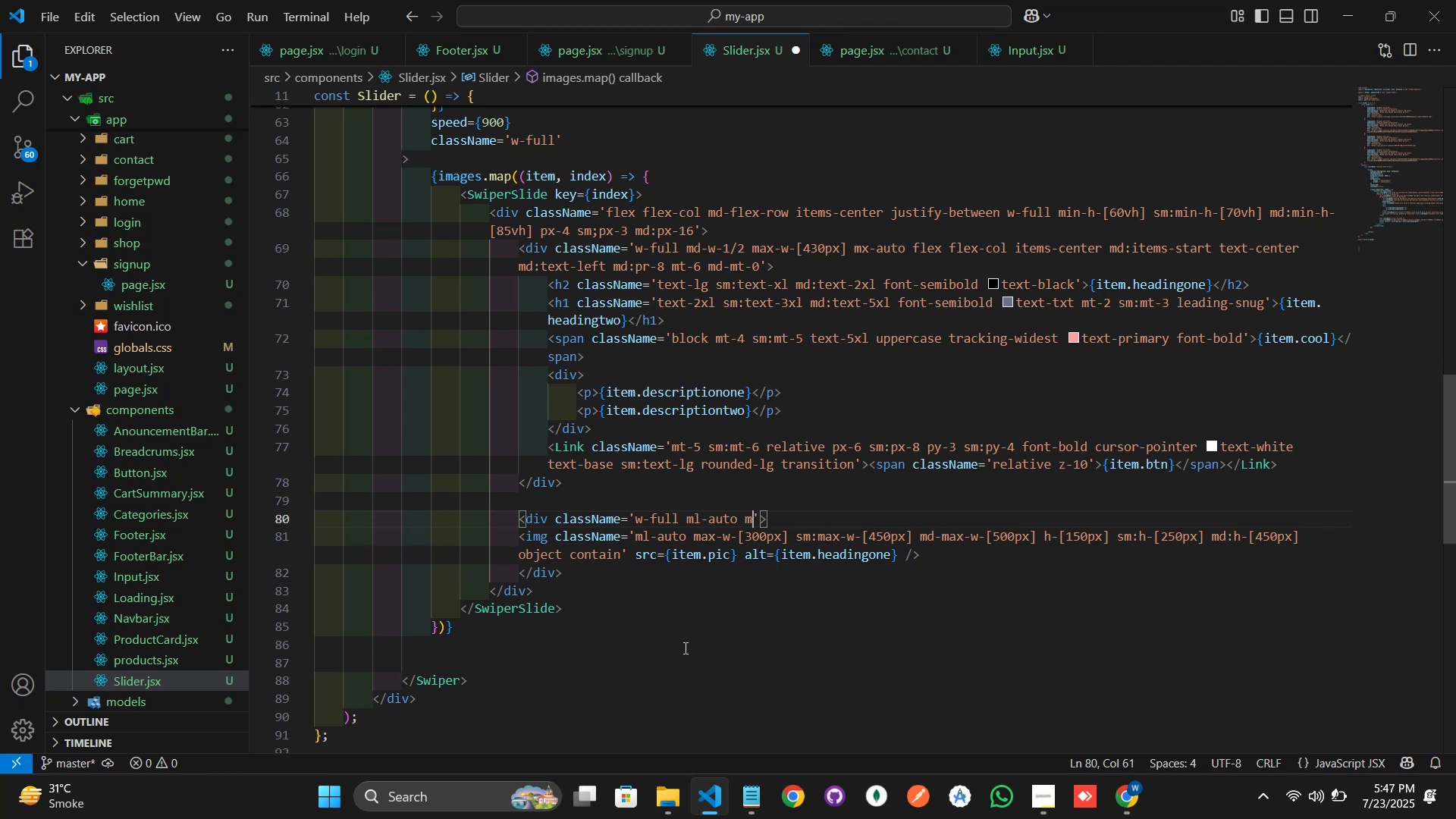 
key(Control+Z)
 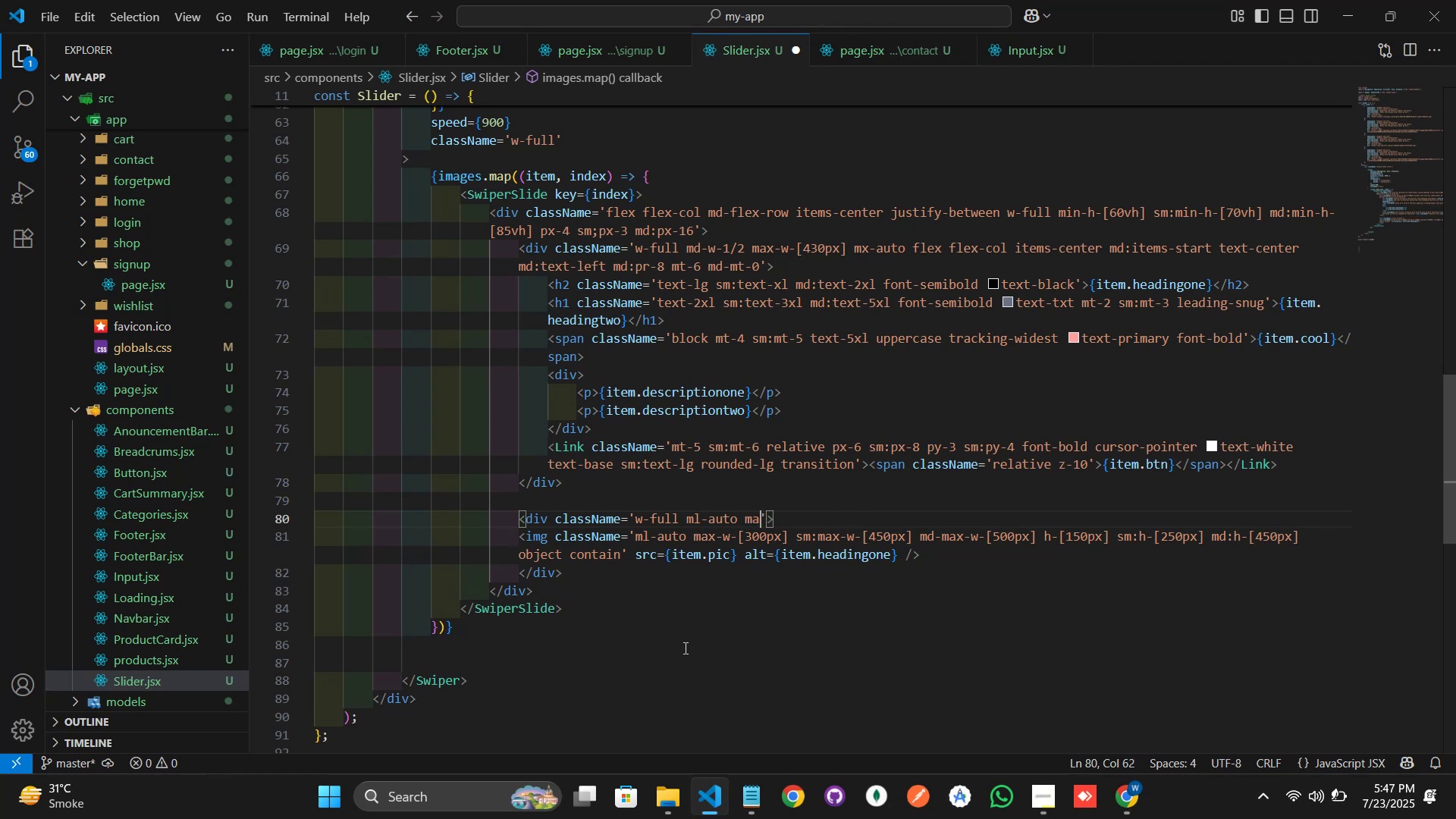 
key(Control+Z)
 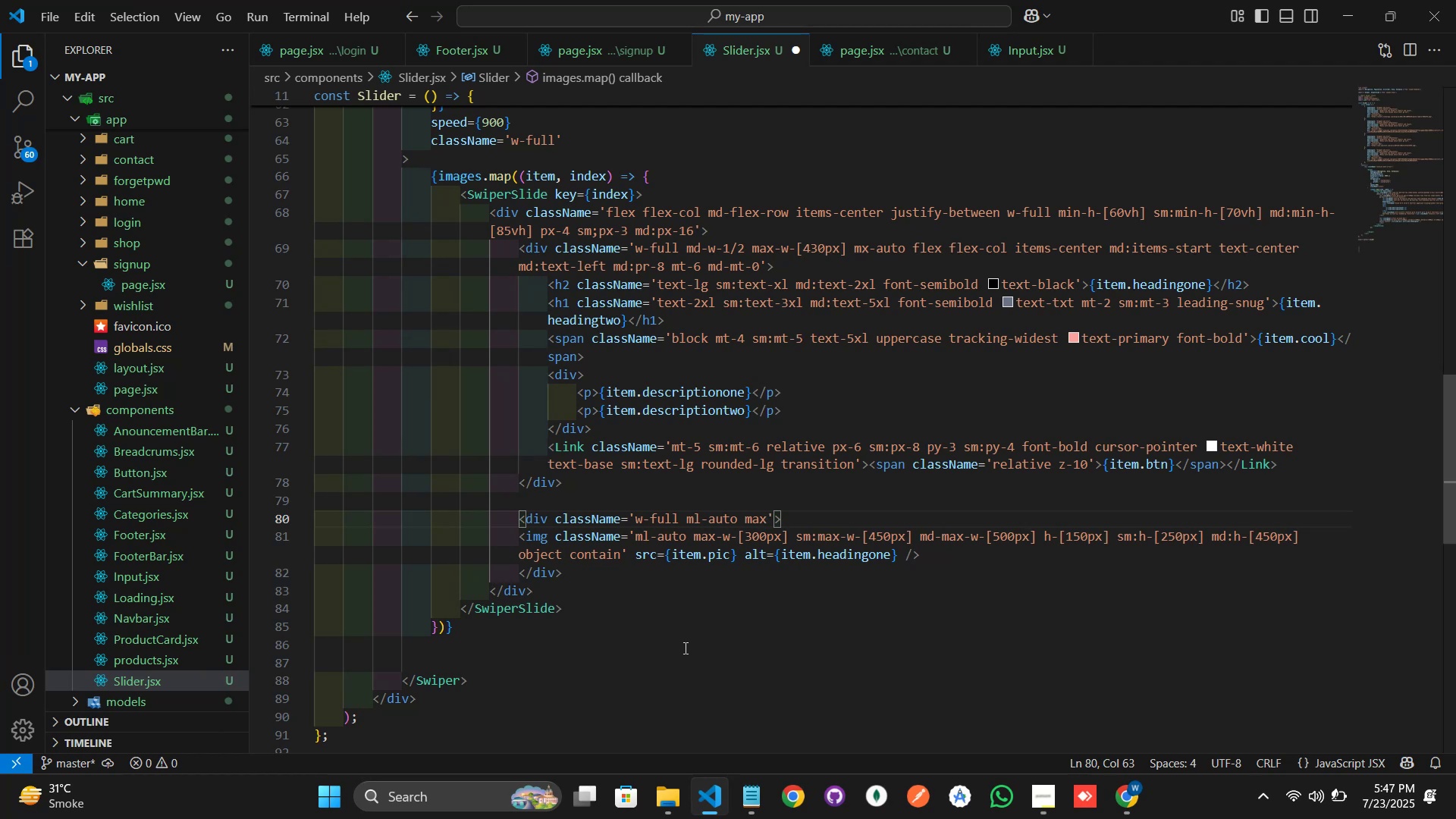 
key(Backspace)
key(Backspace)
key(Backspace)
type(md:w-1/2 max-w)
 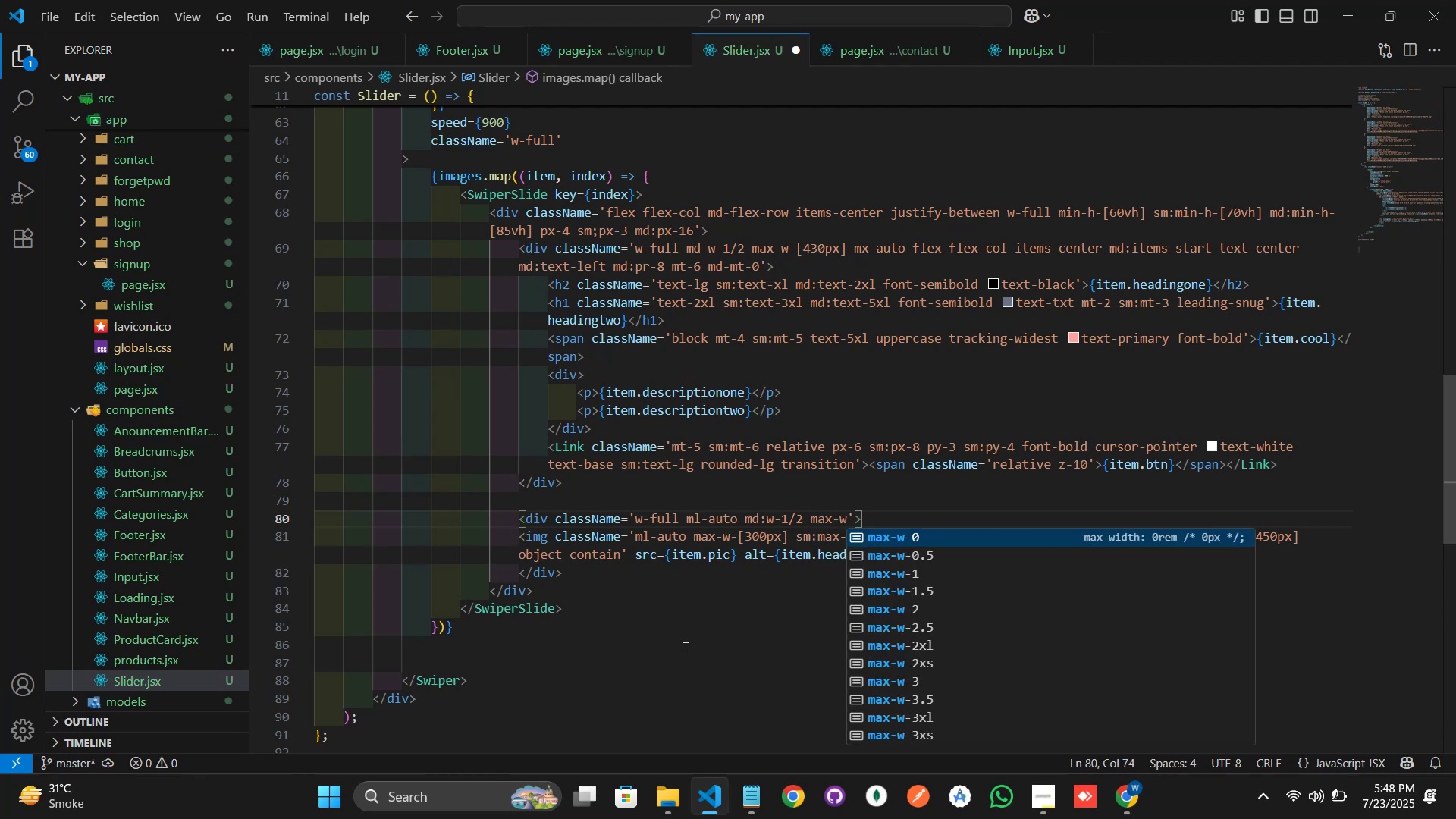 
key(Minus)
 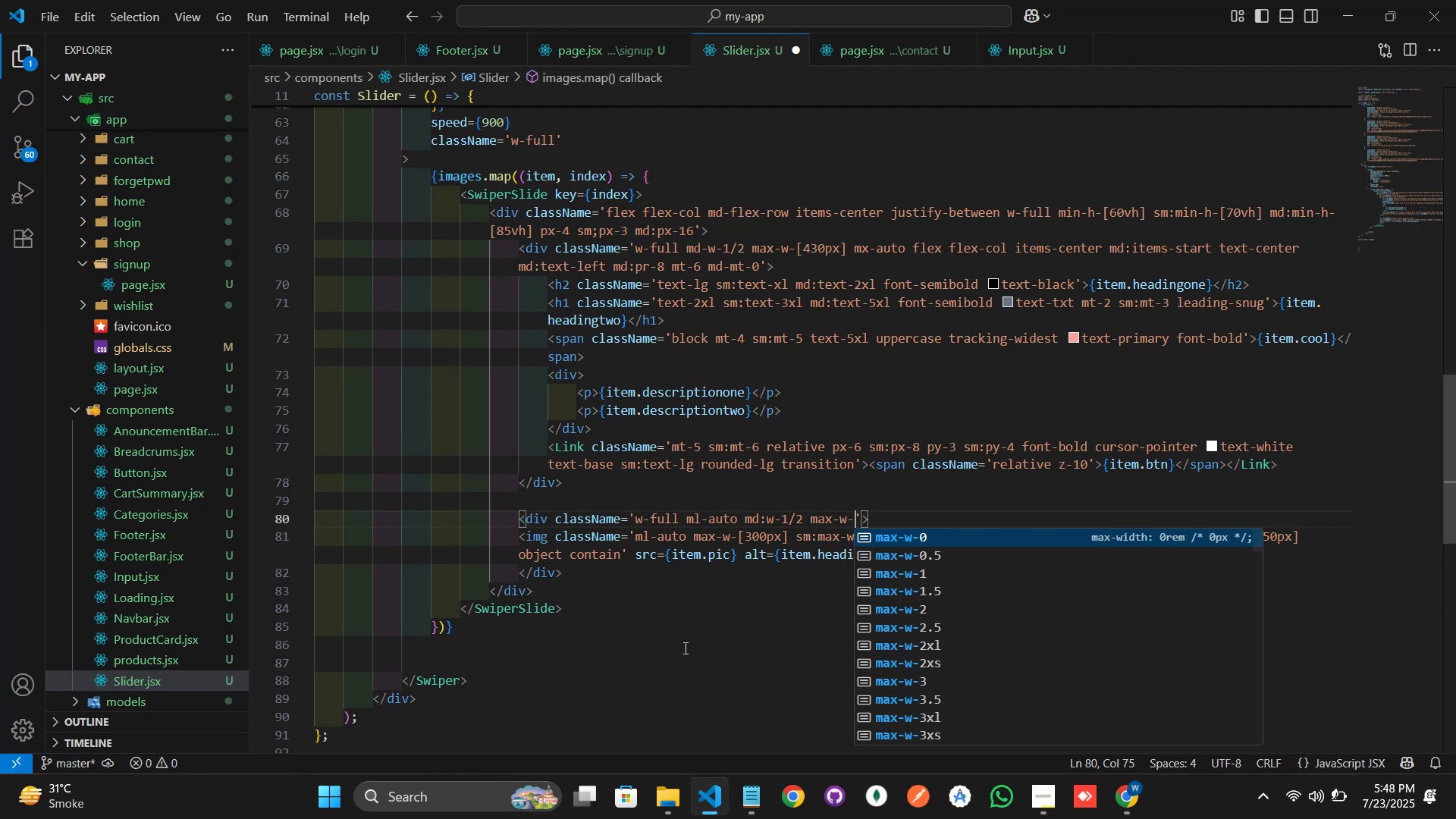 
key(BracketLeft)
 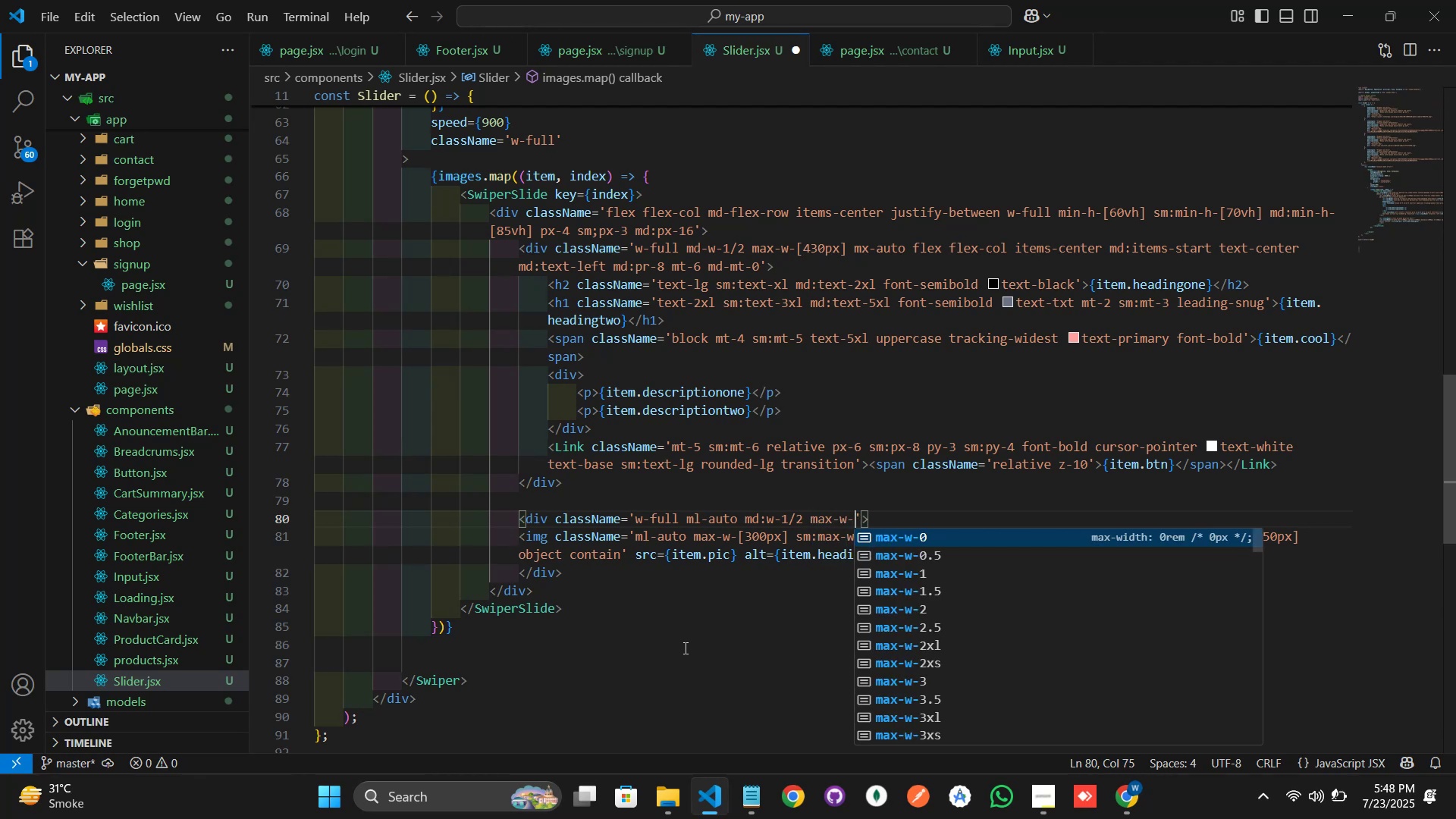 
key(BracketRight)
 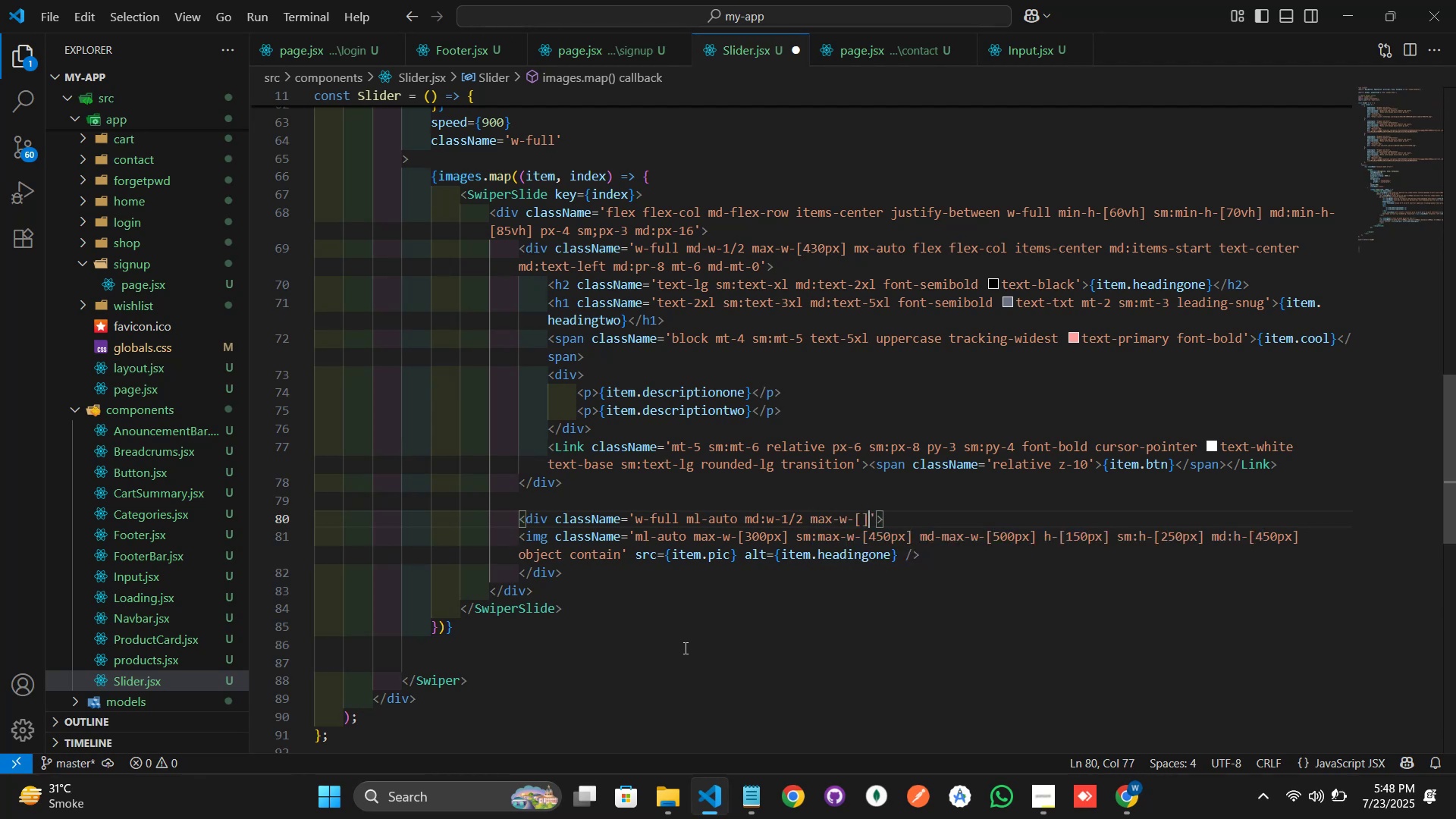 
key(ArrowLeft)
 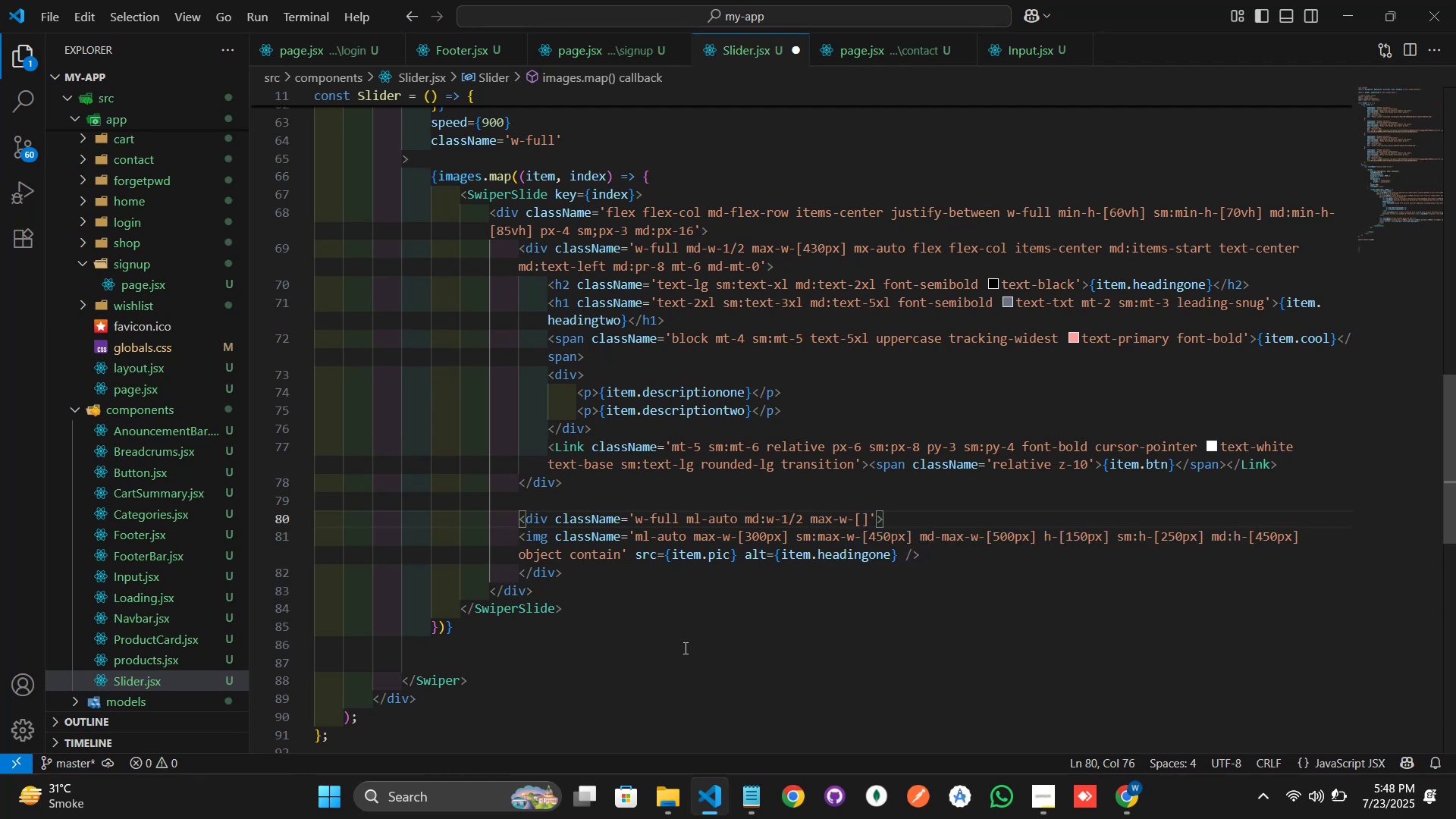 
type(3)
key(Backspace)
type(430)
 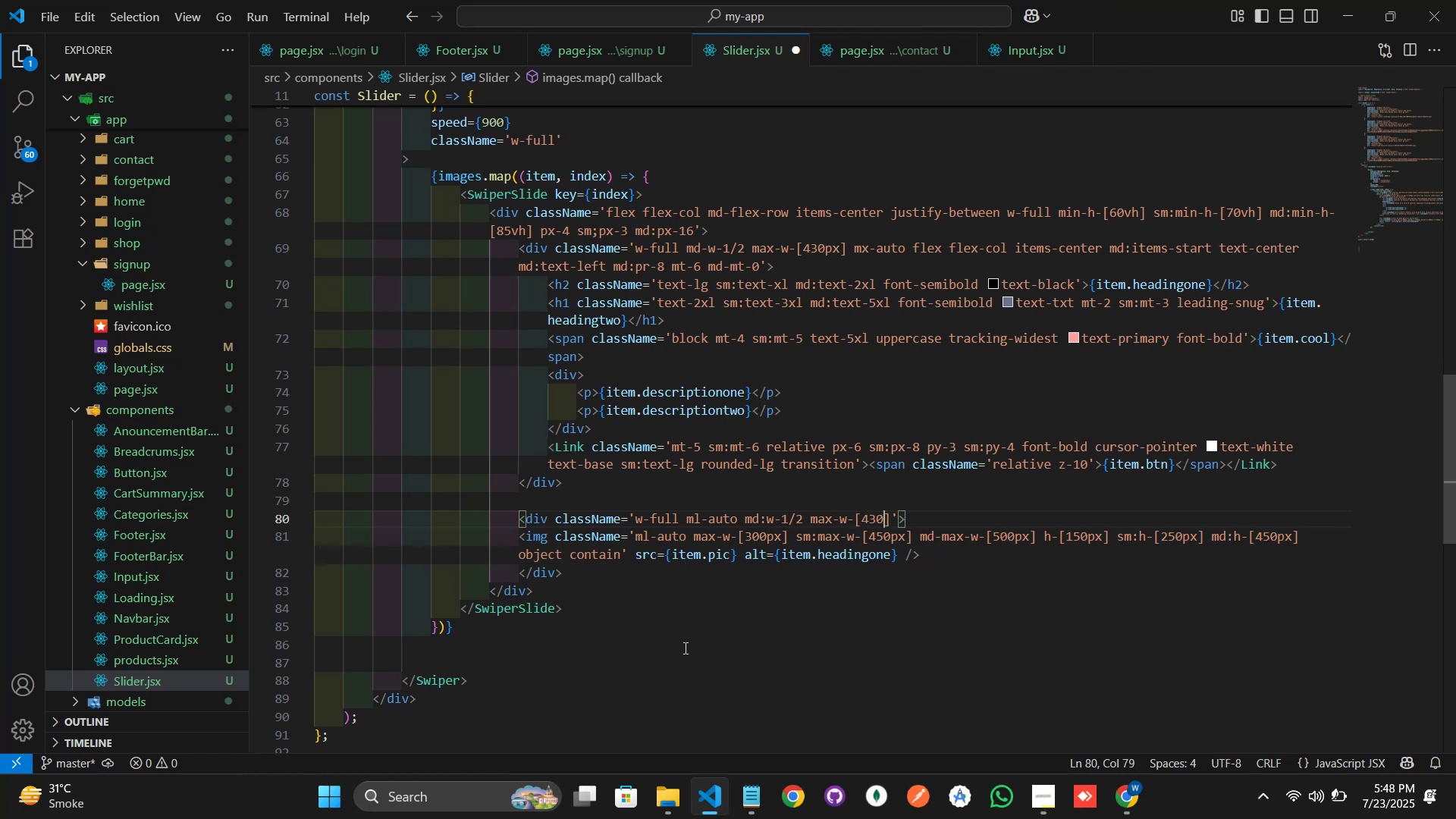 
key(ArrowRight)
 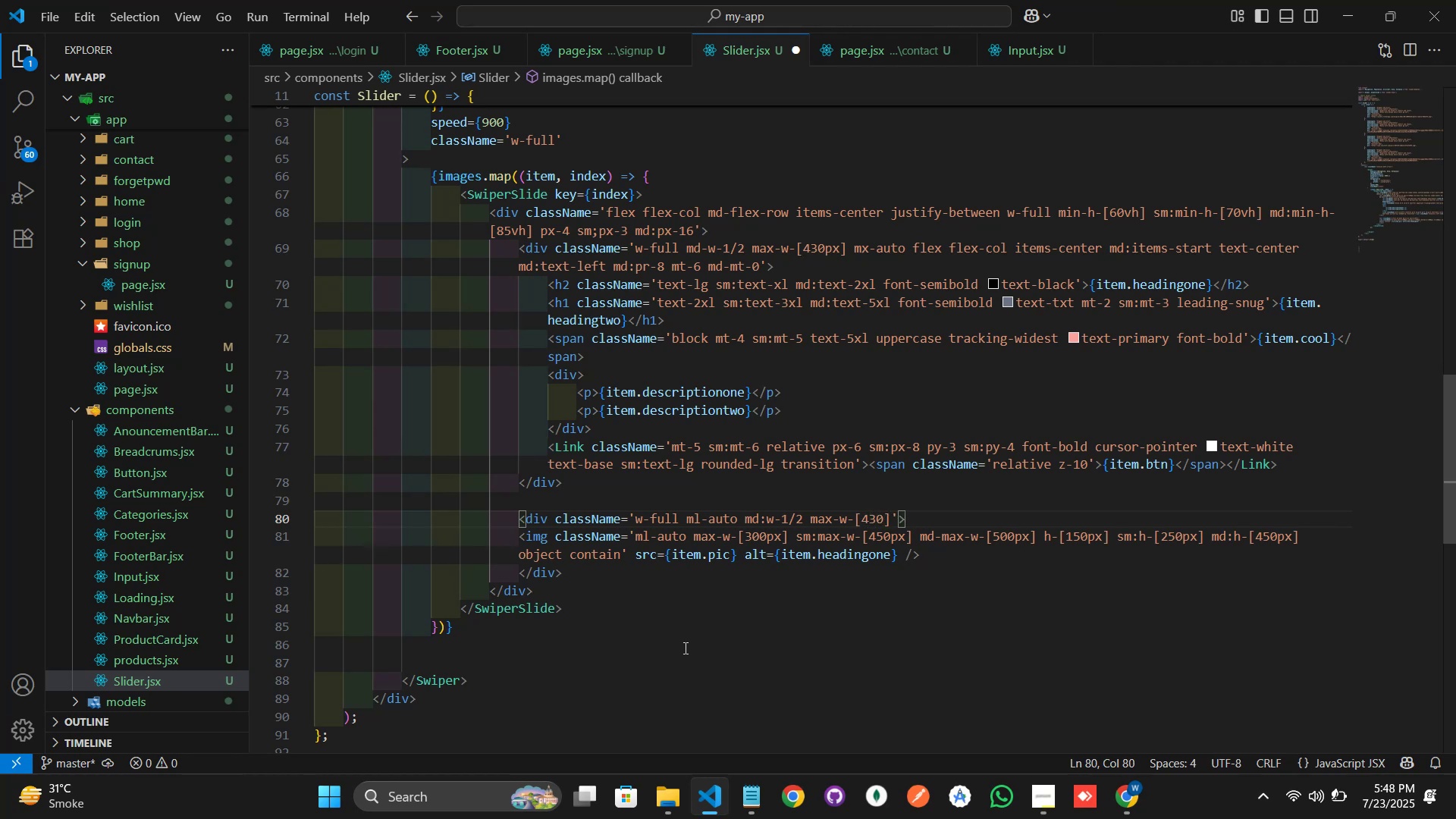 
type( mx-aut)
 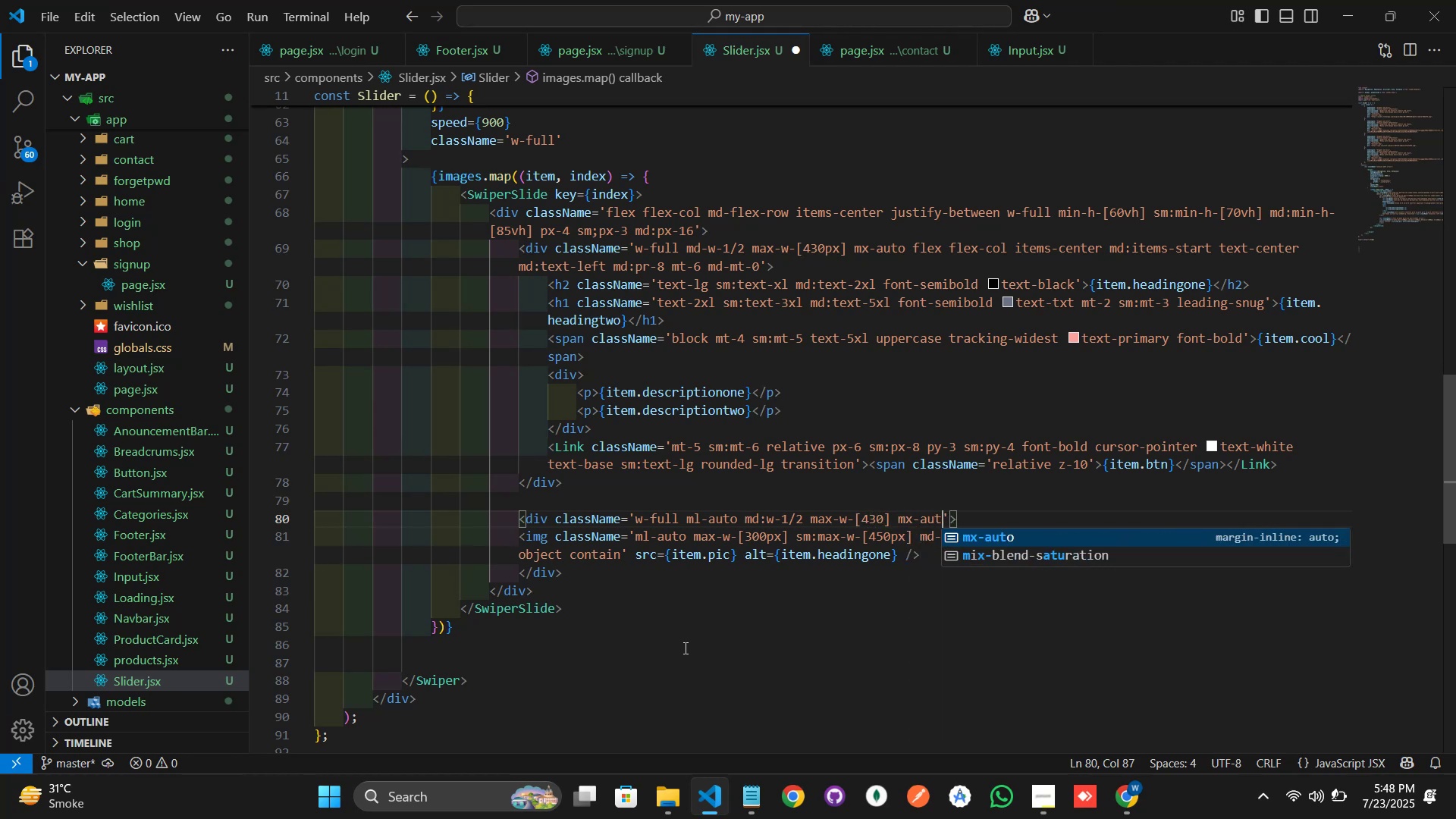 
key(Enter)
 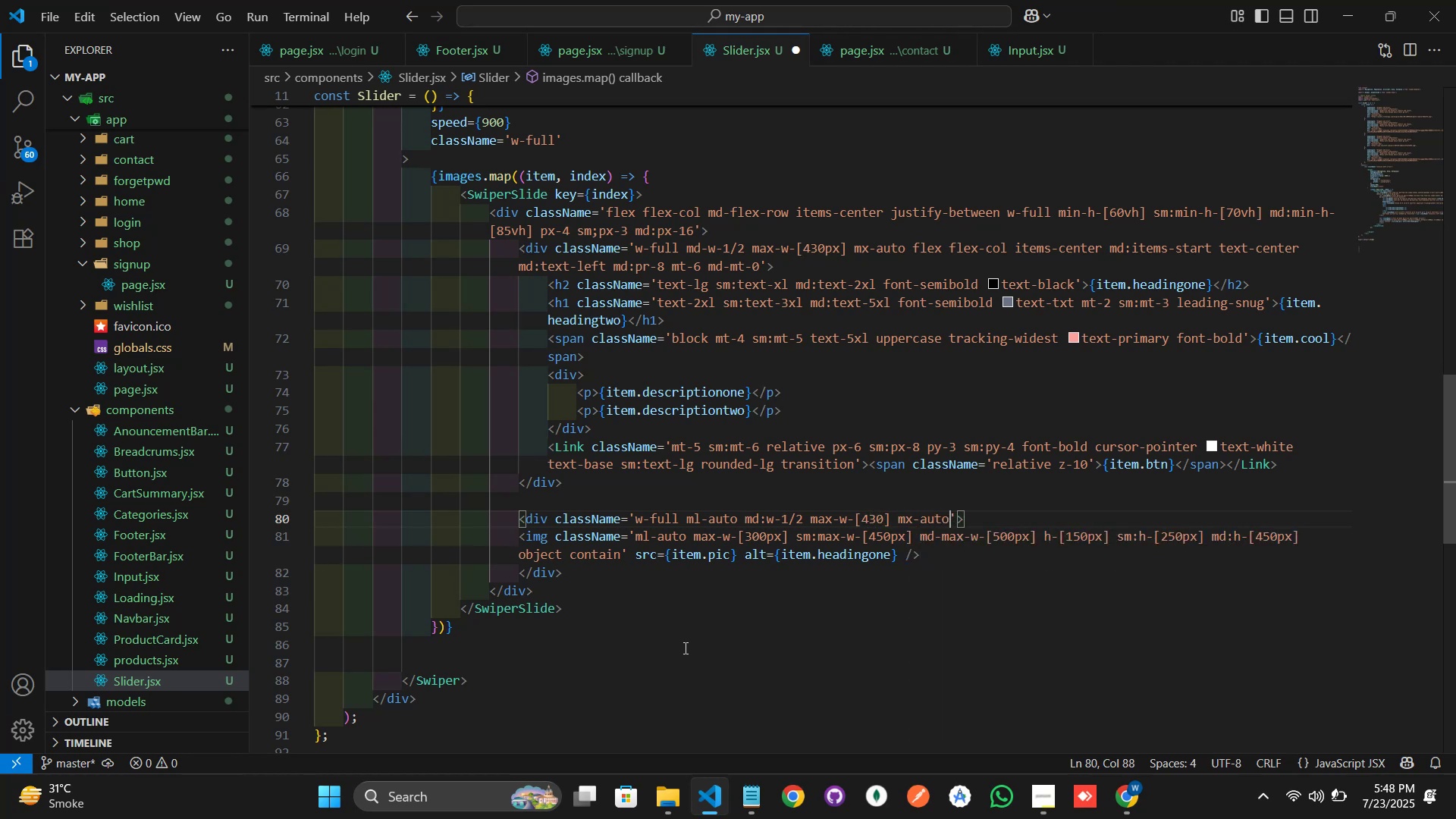 
type( mt-6 md:mt-0 ji)
key(Backspace)
key(Backspace)
type(hidden md:flex)
 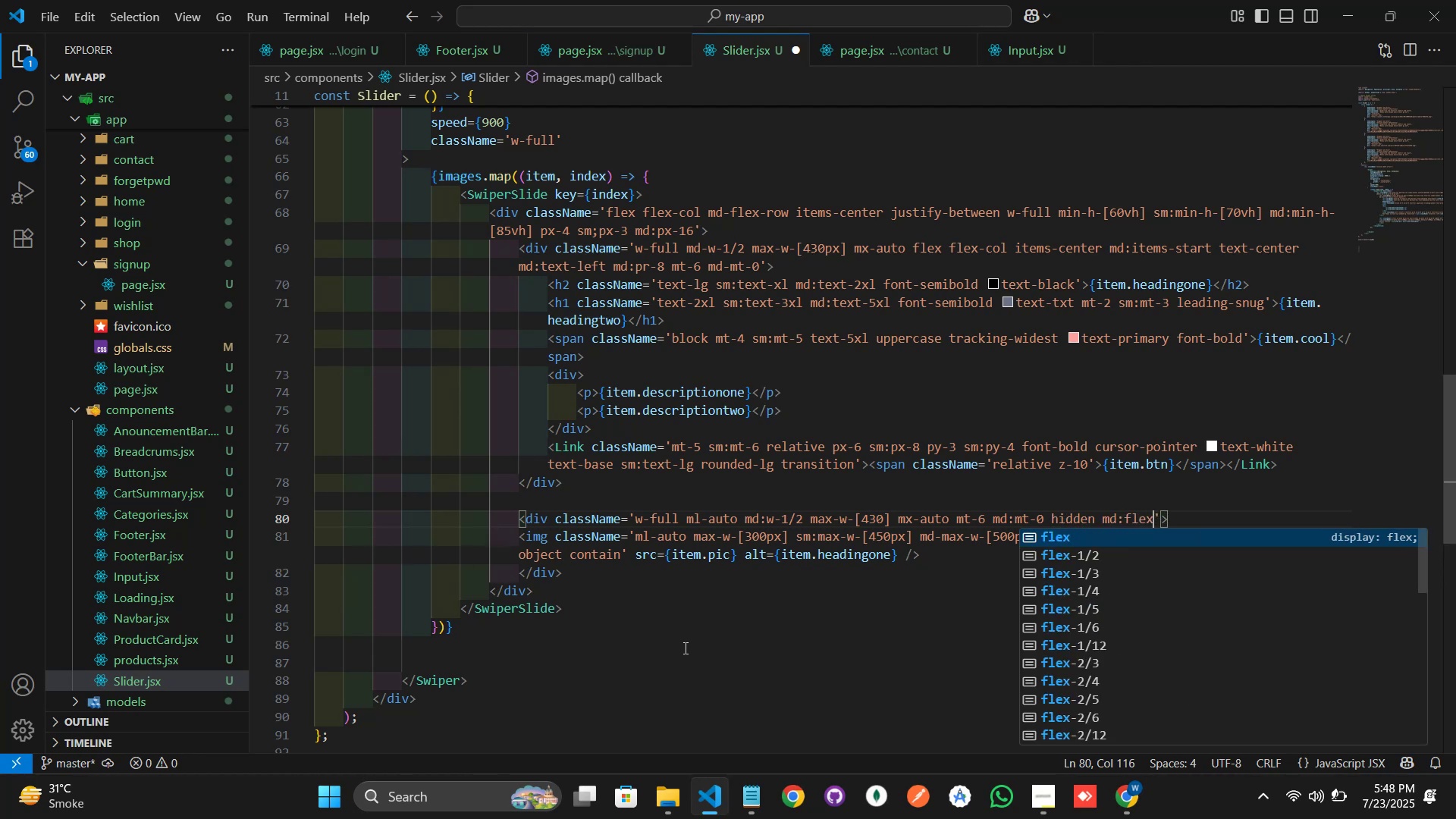 
wait(5.57)
 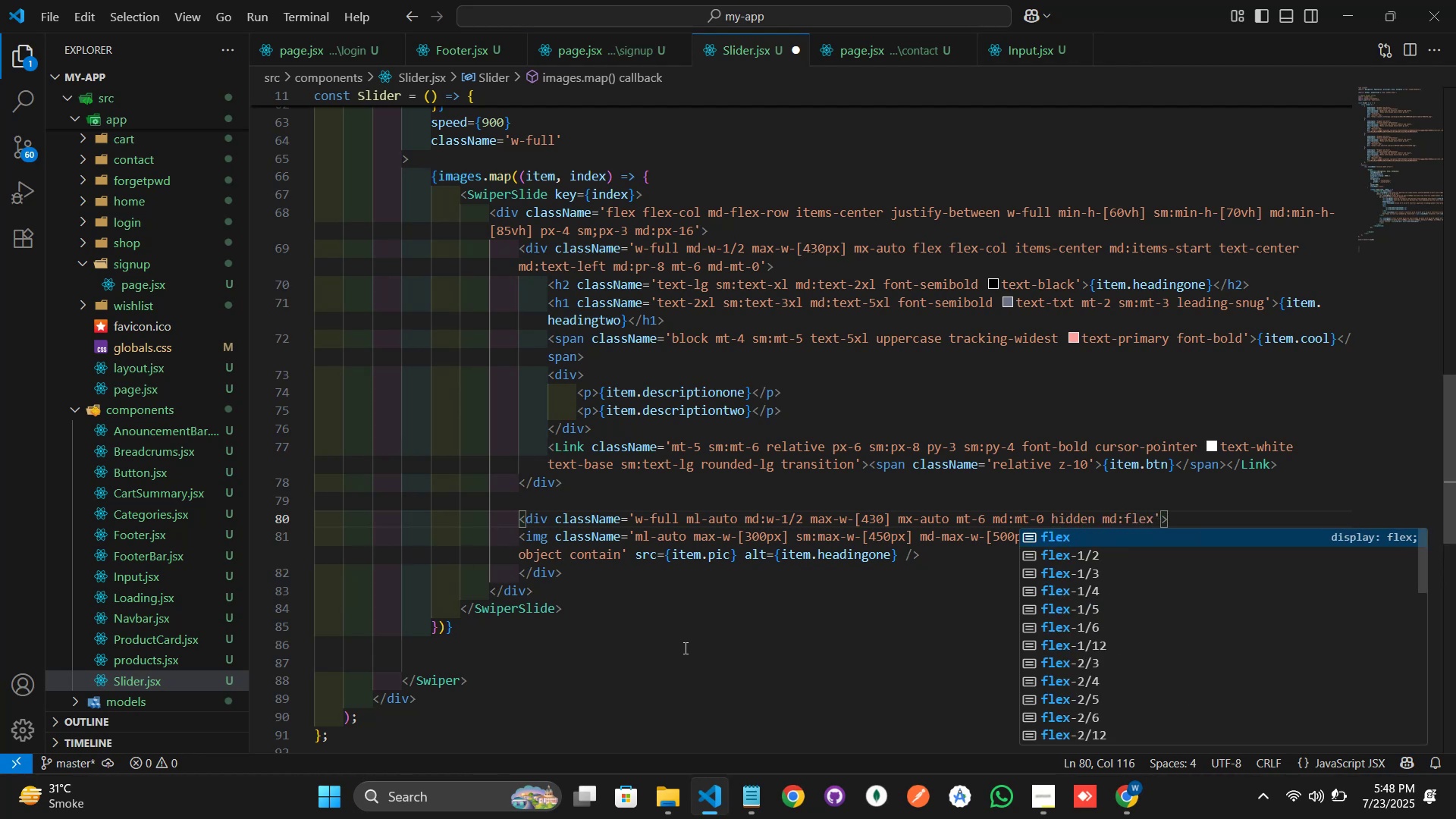 
type( justify-center)
 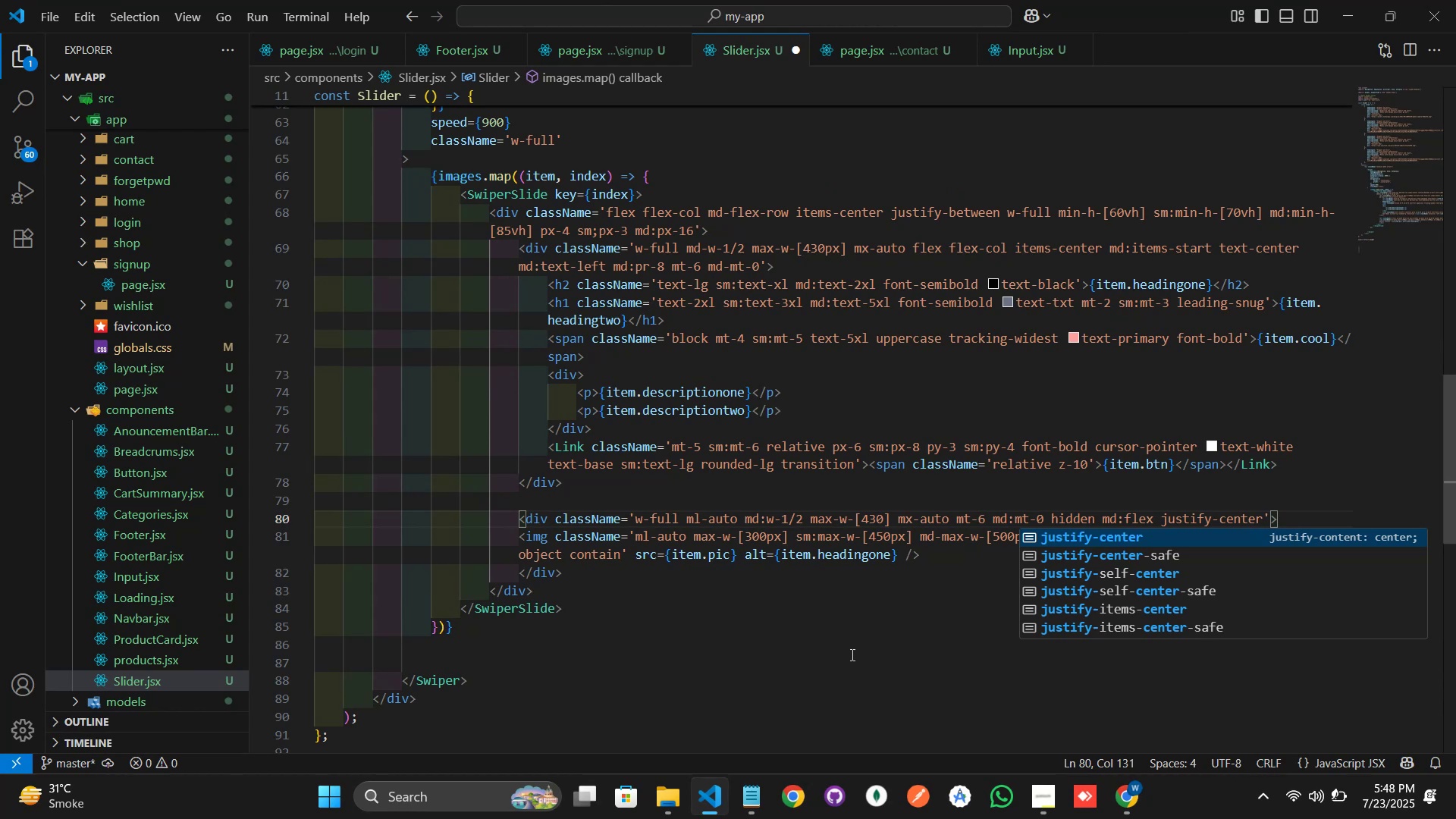 
left_click([980, 279])
 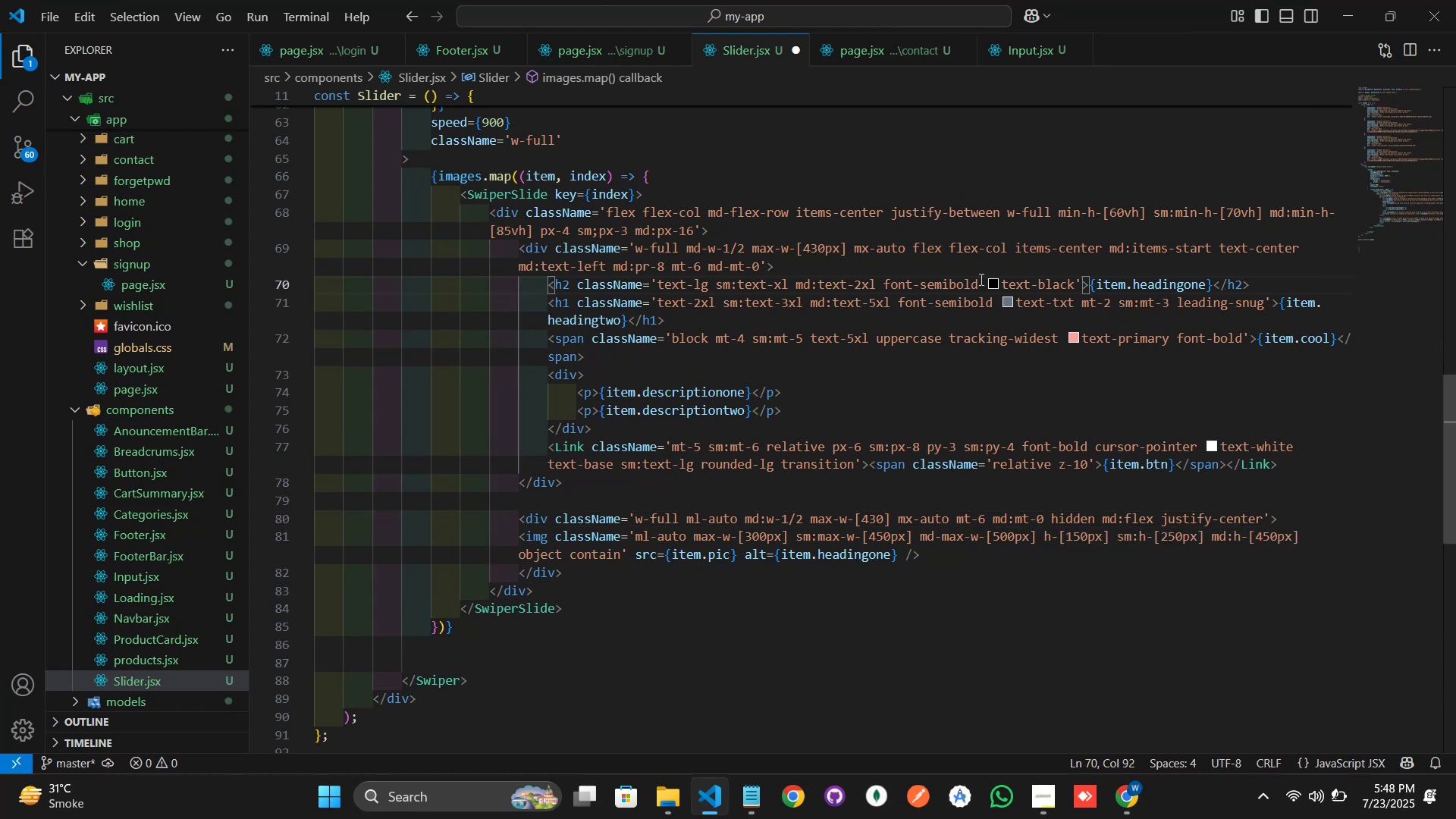 
key(Control+S)
 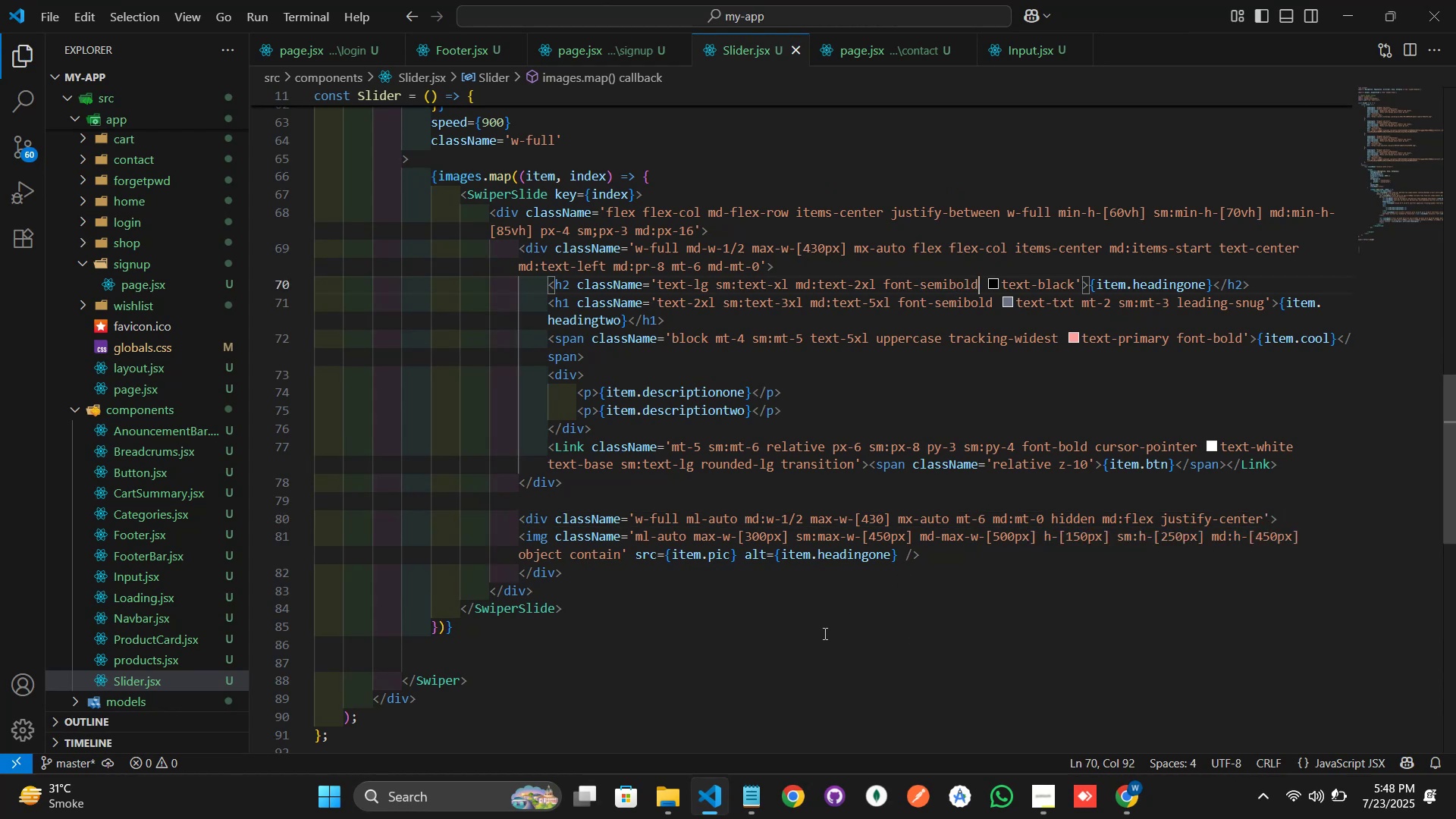 
mouse_move([695, 733])
 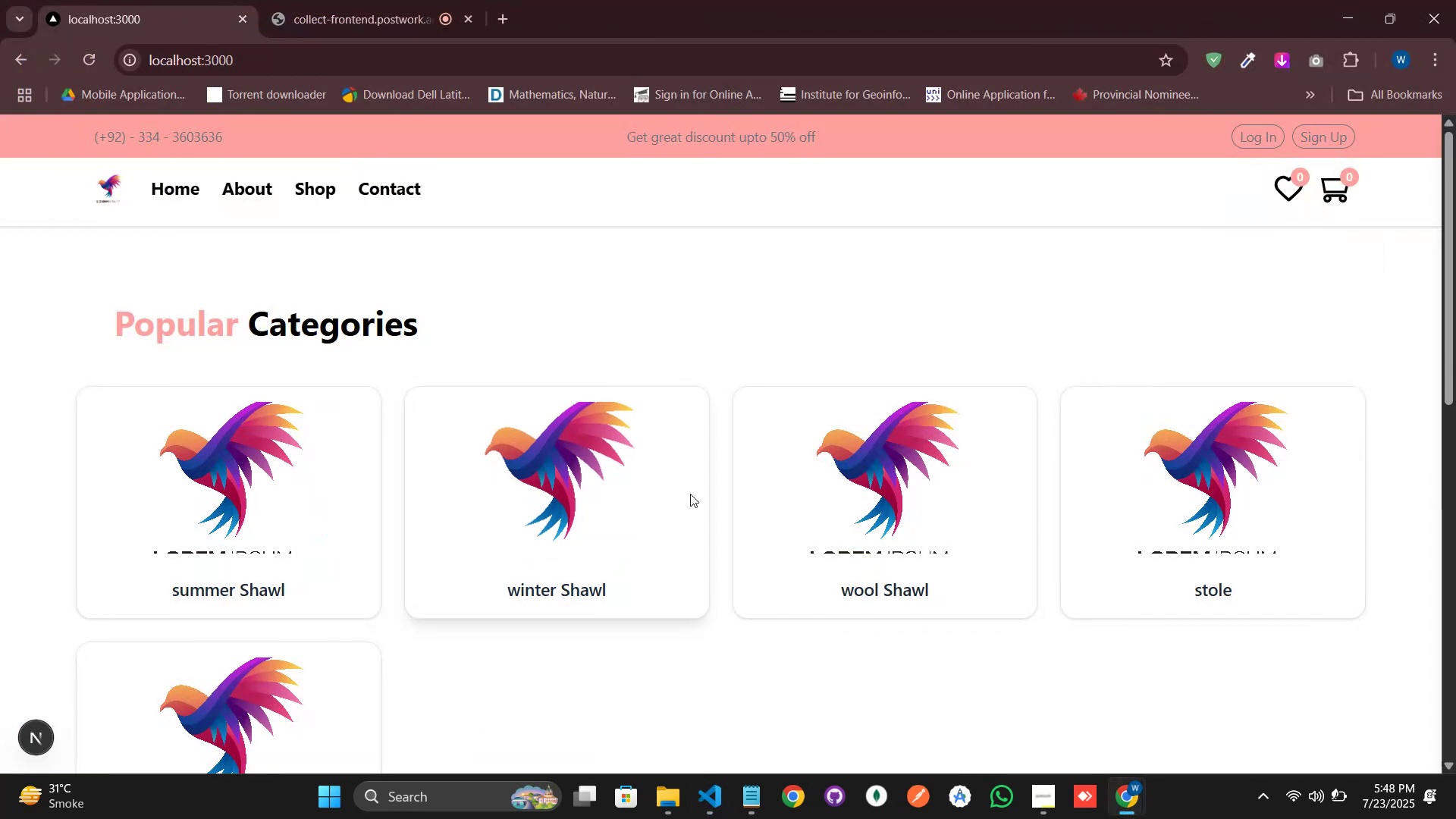 
scroll: coordinate [665, 506], scroll_direction: up, amount: 4.0
 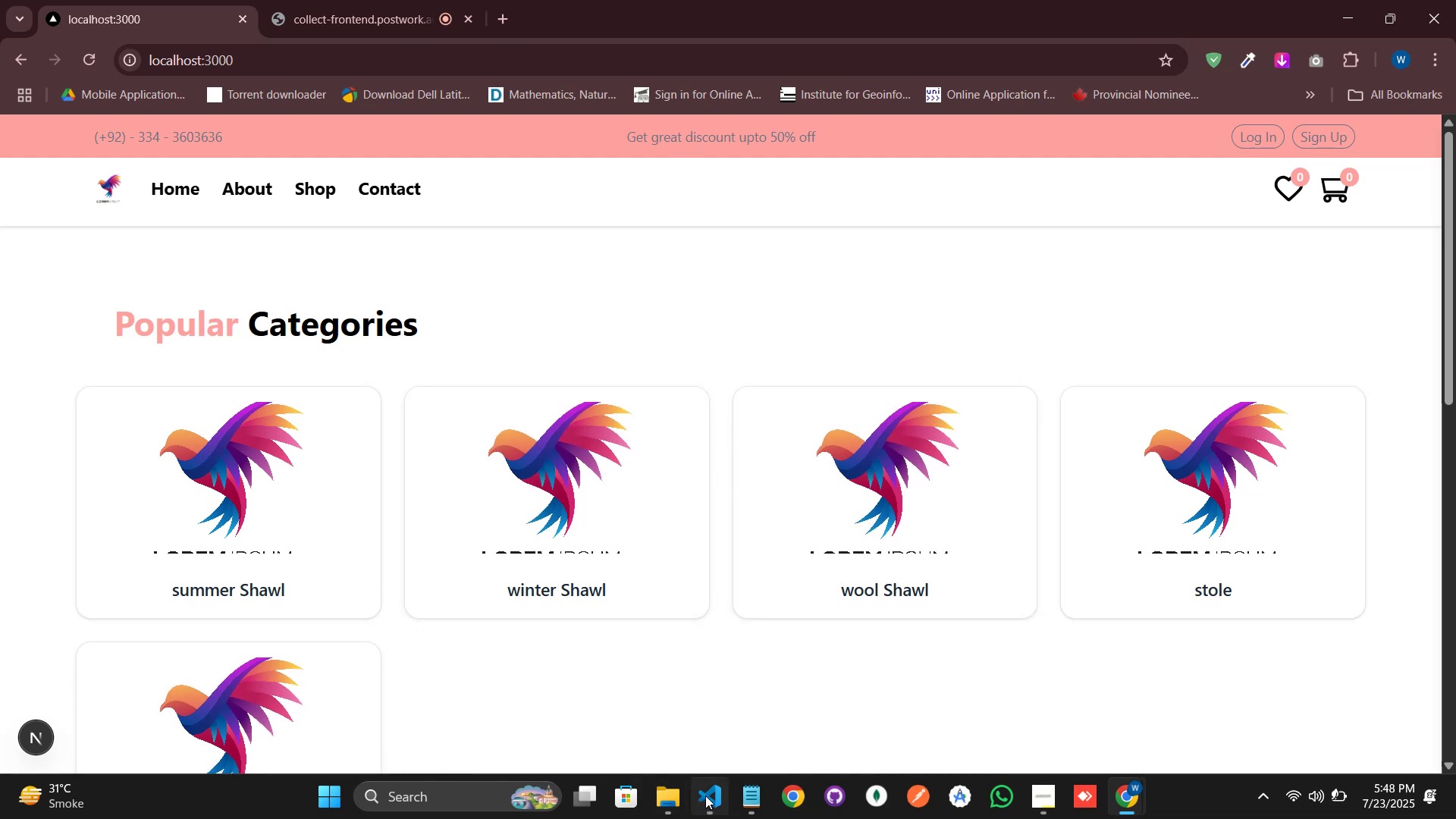 
key(Control+Backquote)
 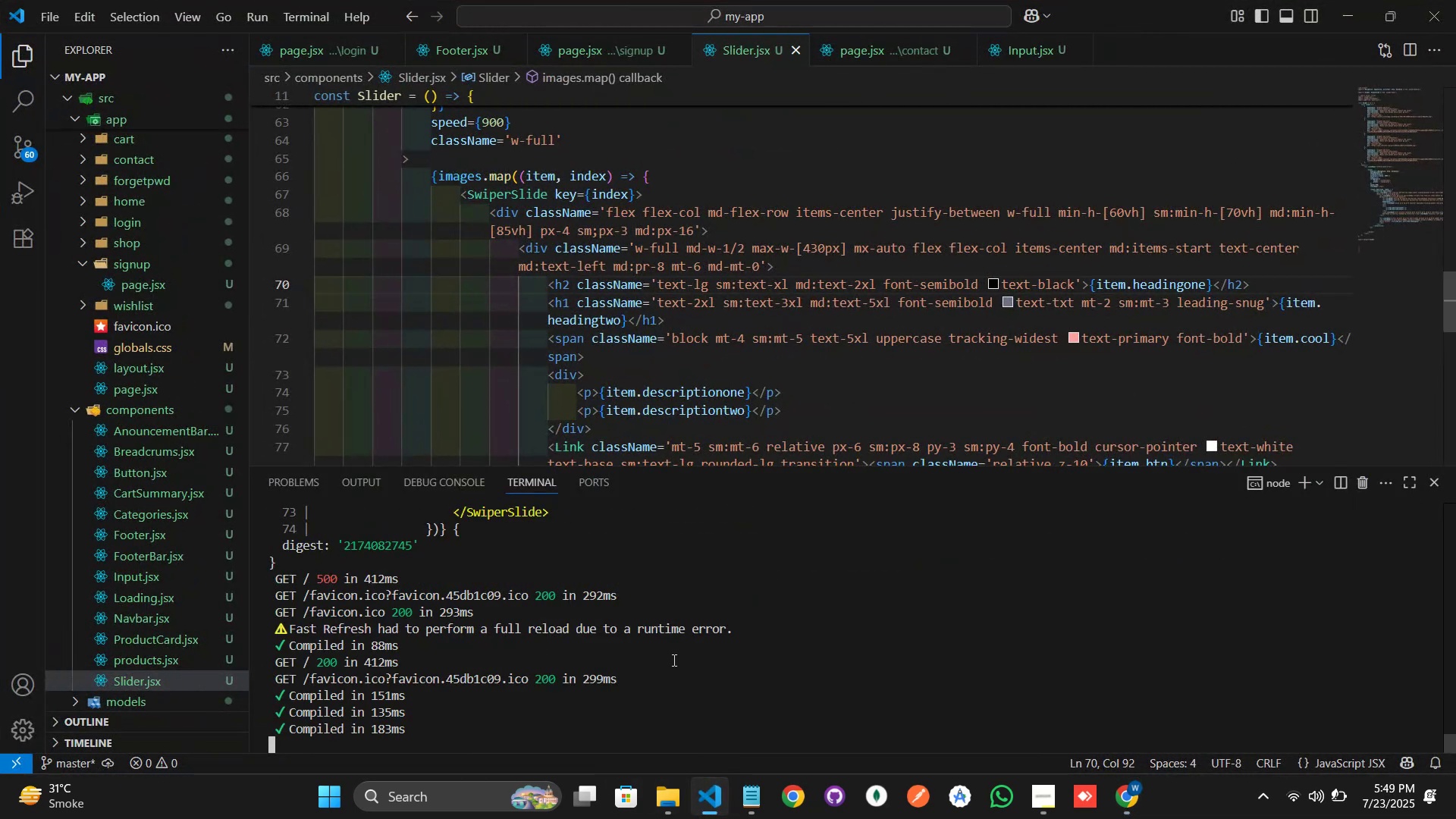 
scroll: coordinate [673, 660], scroll_direction: down, amount: 1.0
 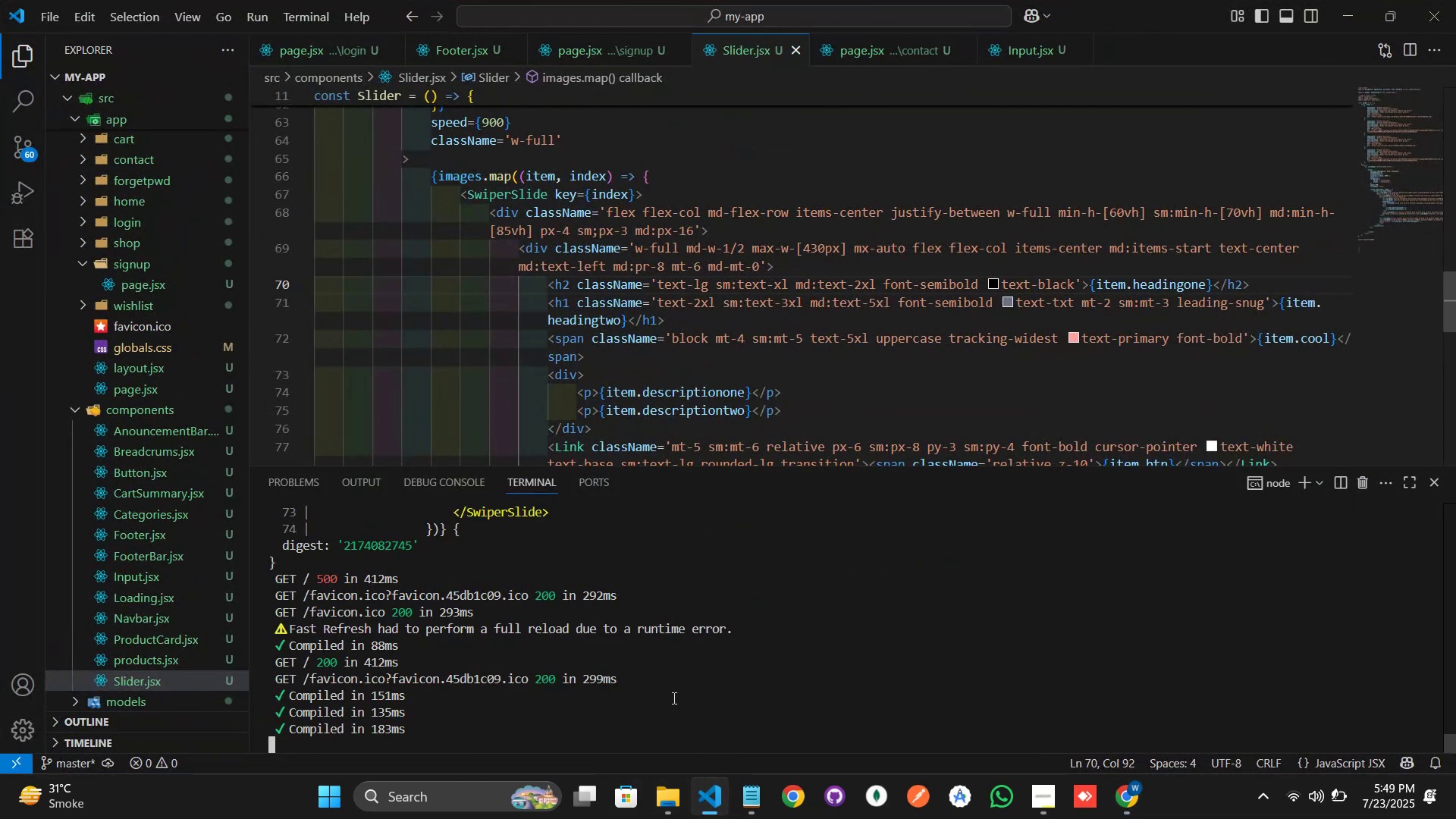 
scroll: coordinate [673, 697], scroll_direction: up, amount: 2.0
 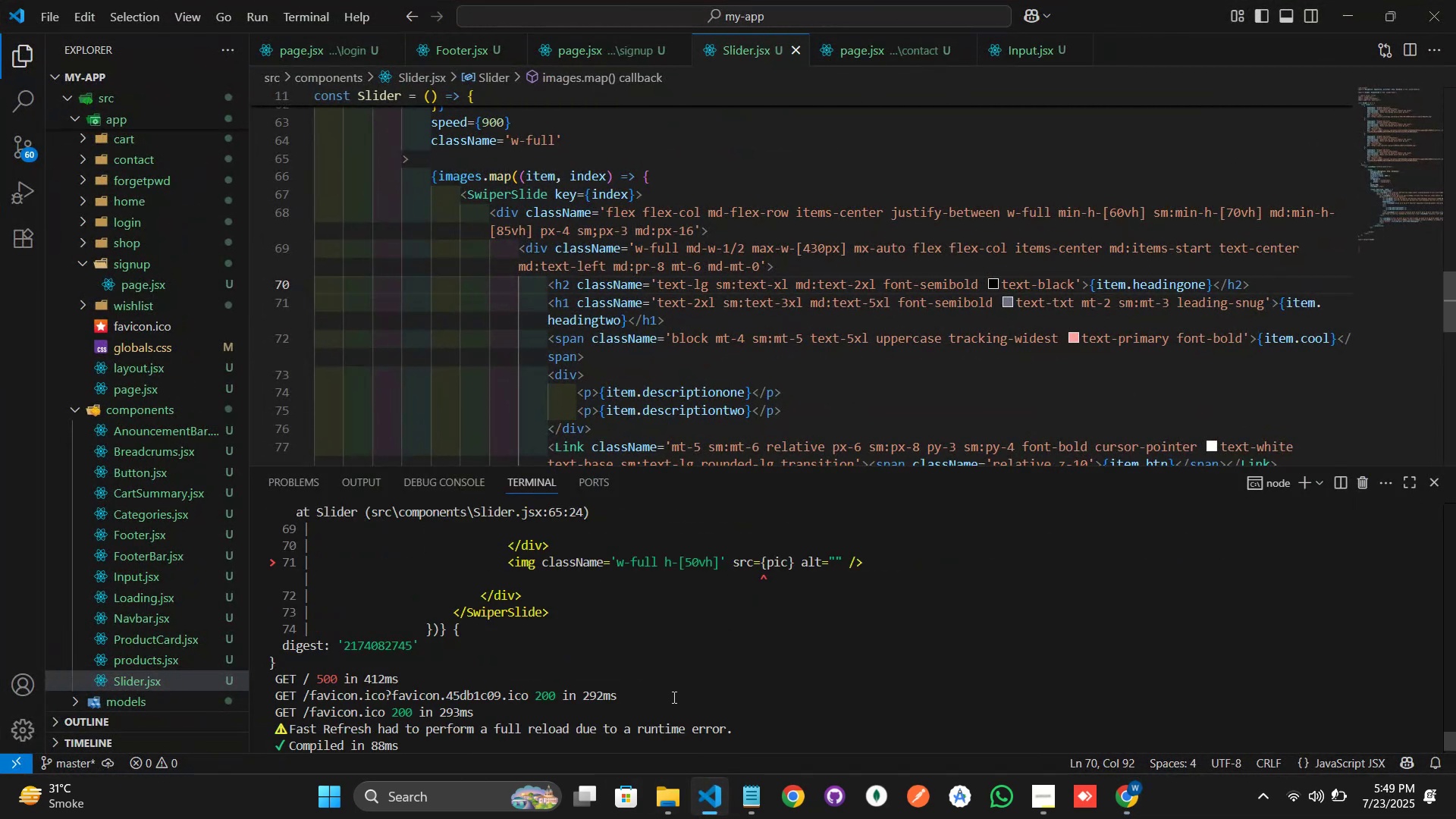 
scroll: coordinate [673, 697], scroll_direction: down, amount: 3.0
 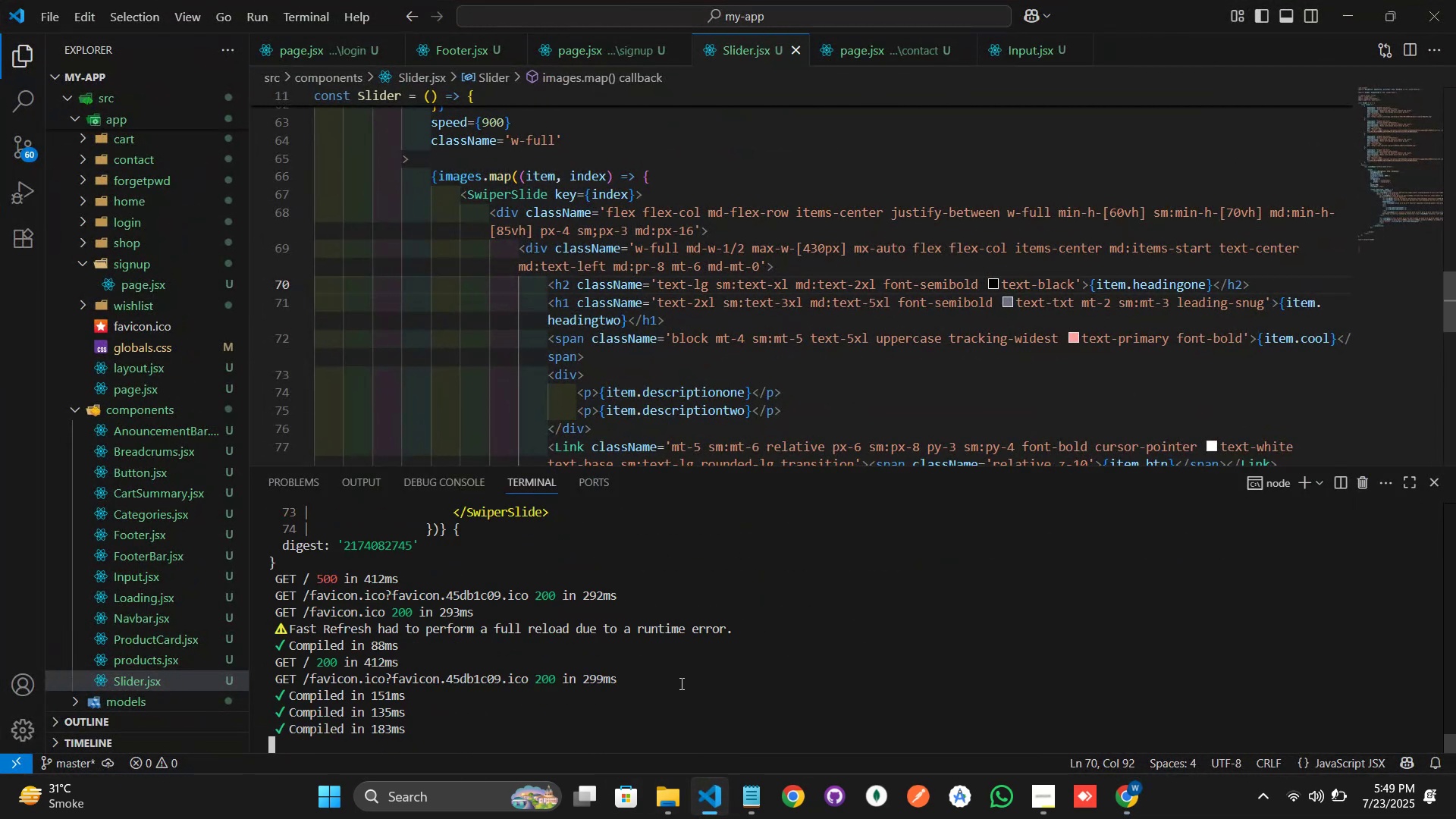 
key(Control+C)
 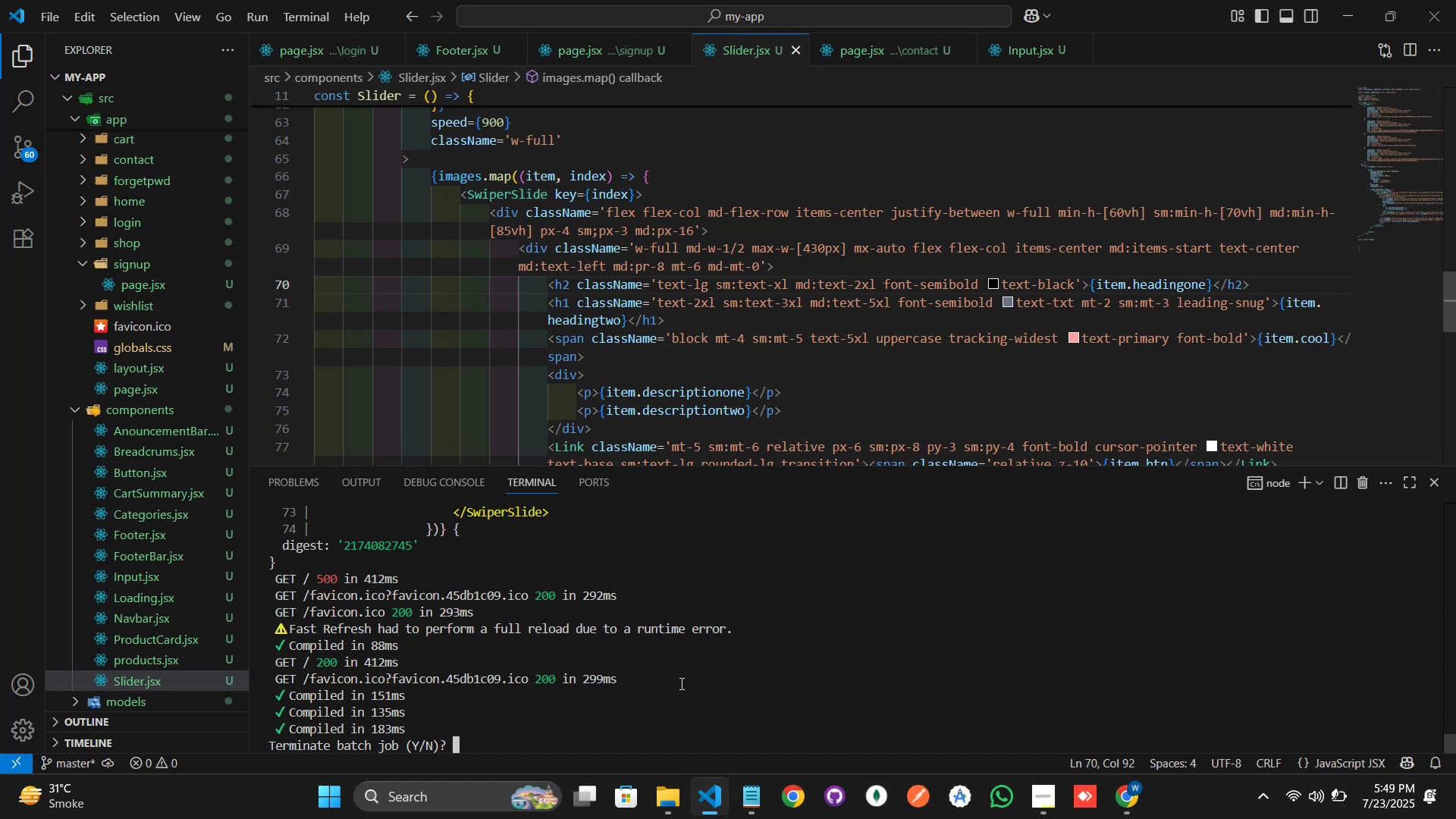 
key(Control+C)
 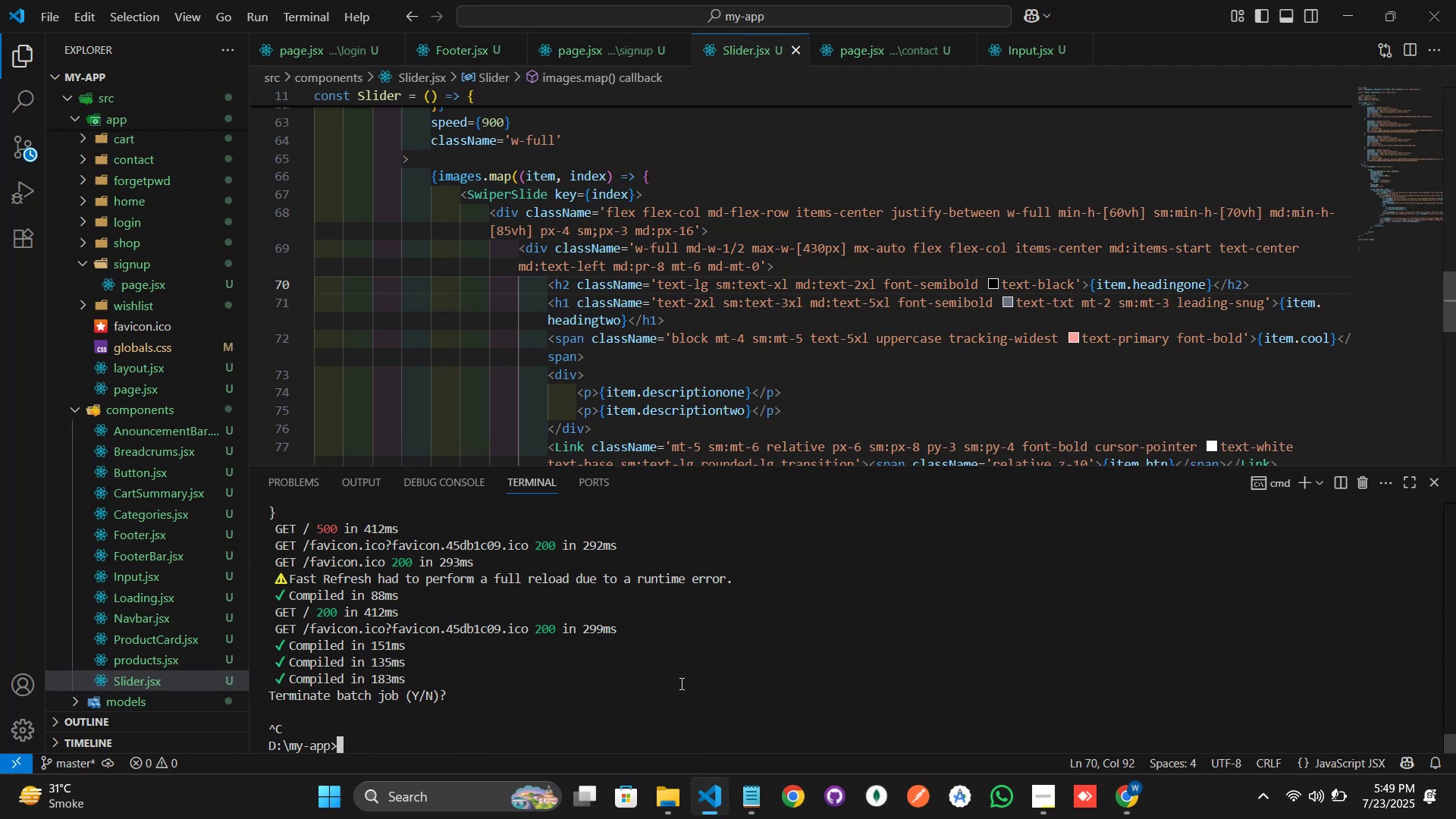 
key(ArrowUp)
 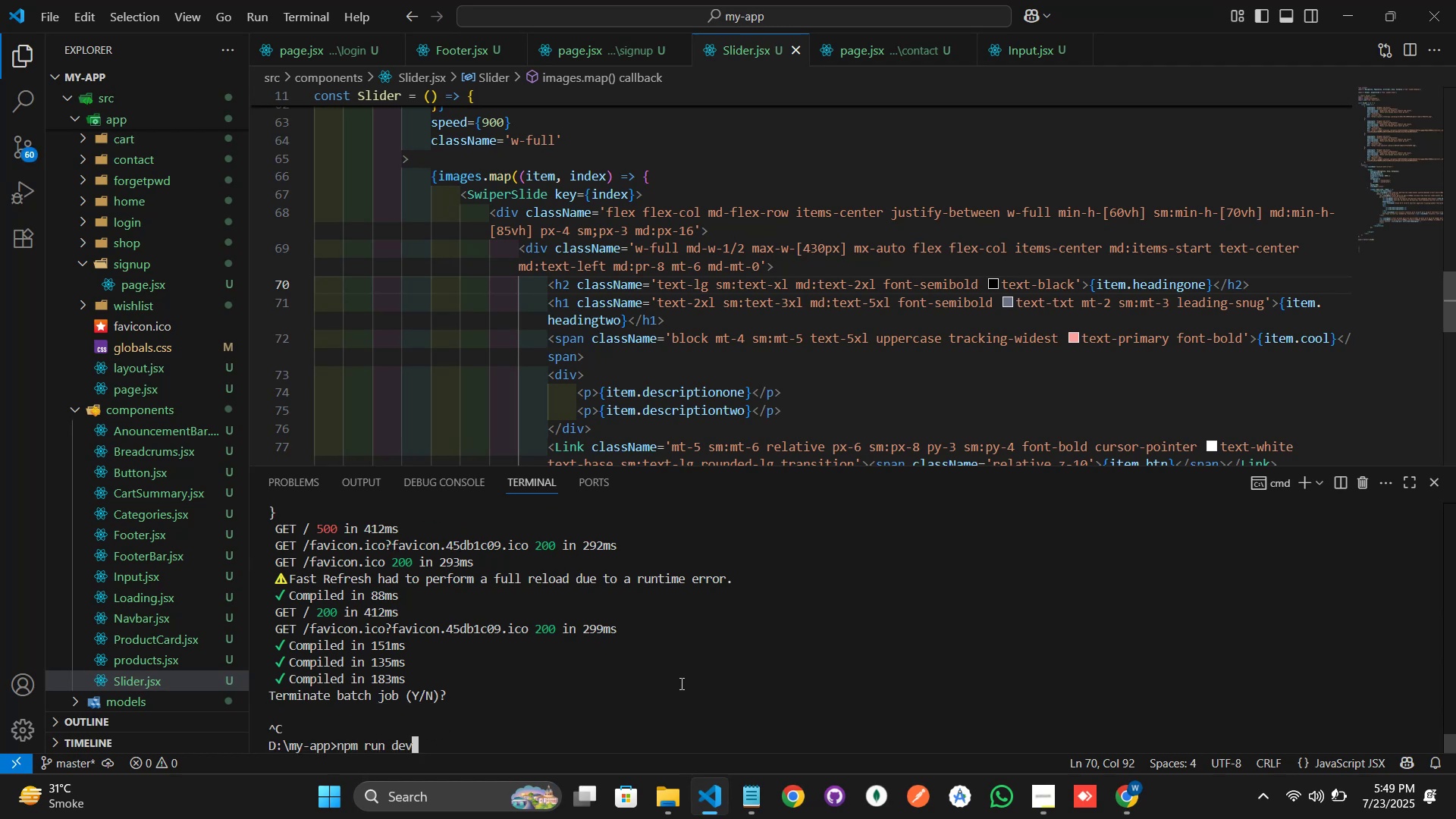 
key(Enter)
 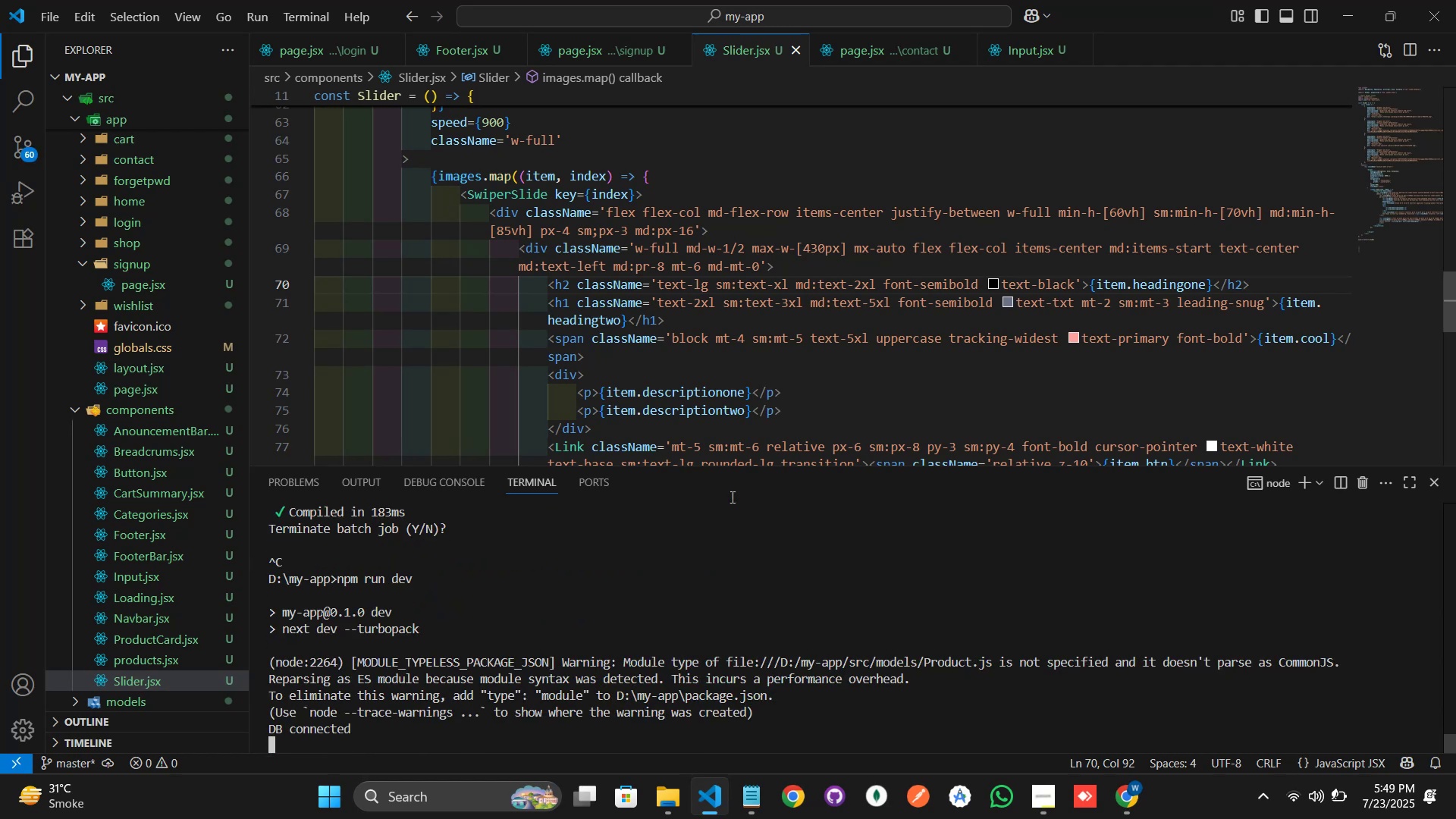 
key(Control+Backquote)
 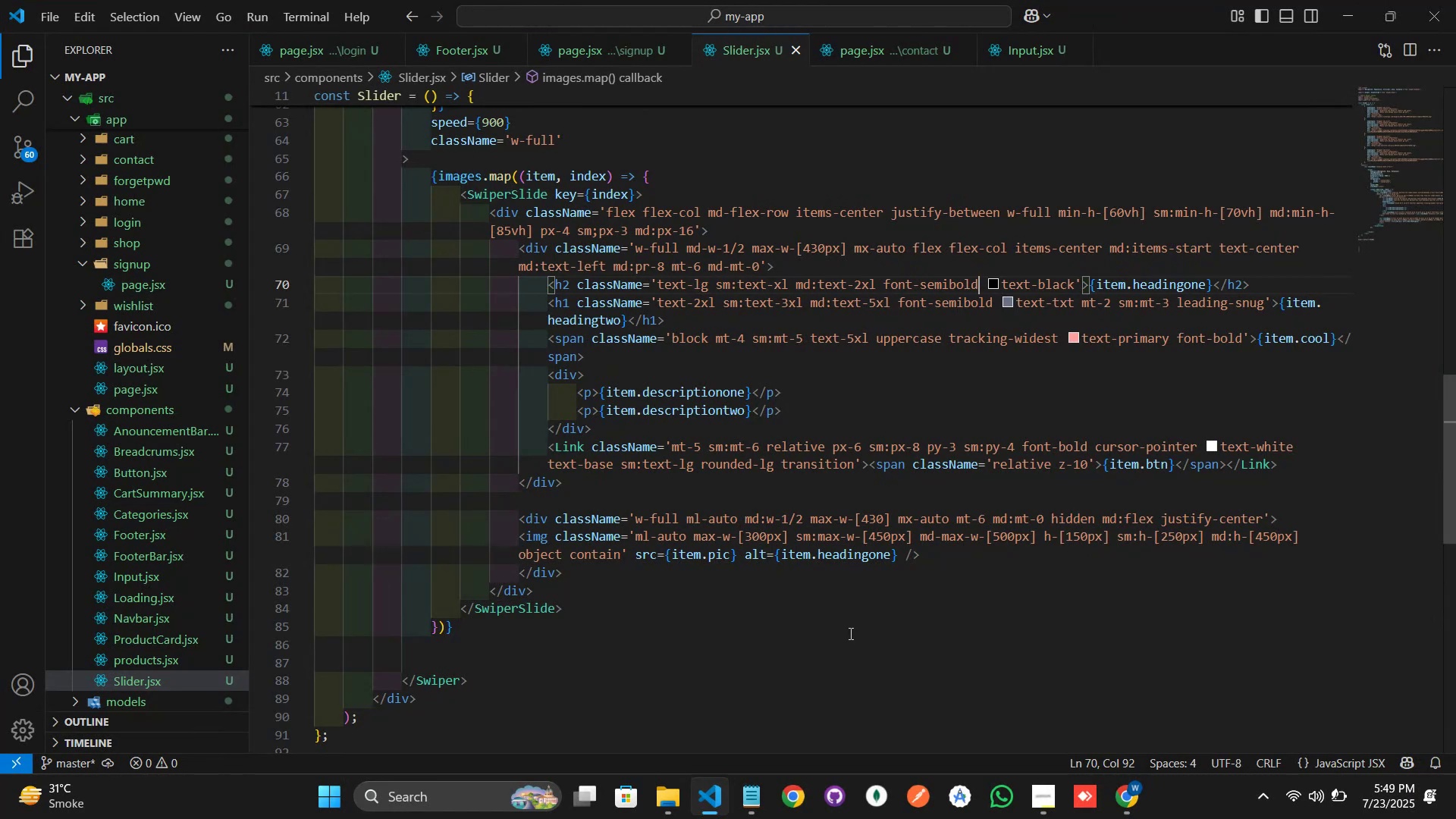 
wait(7.15)
 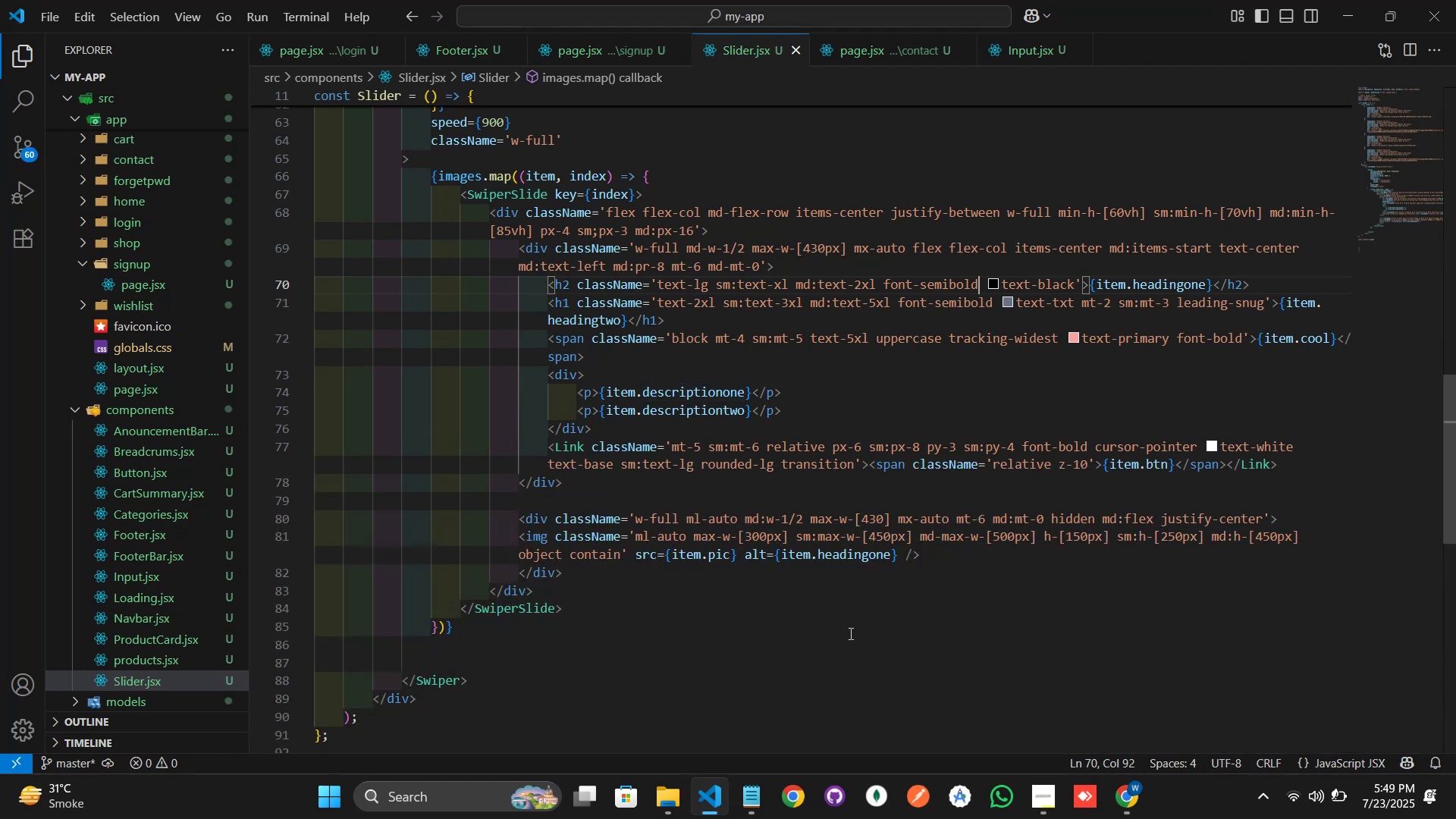 
left_click([592, 642])
 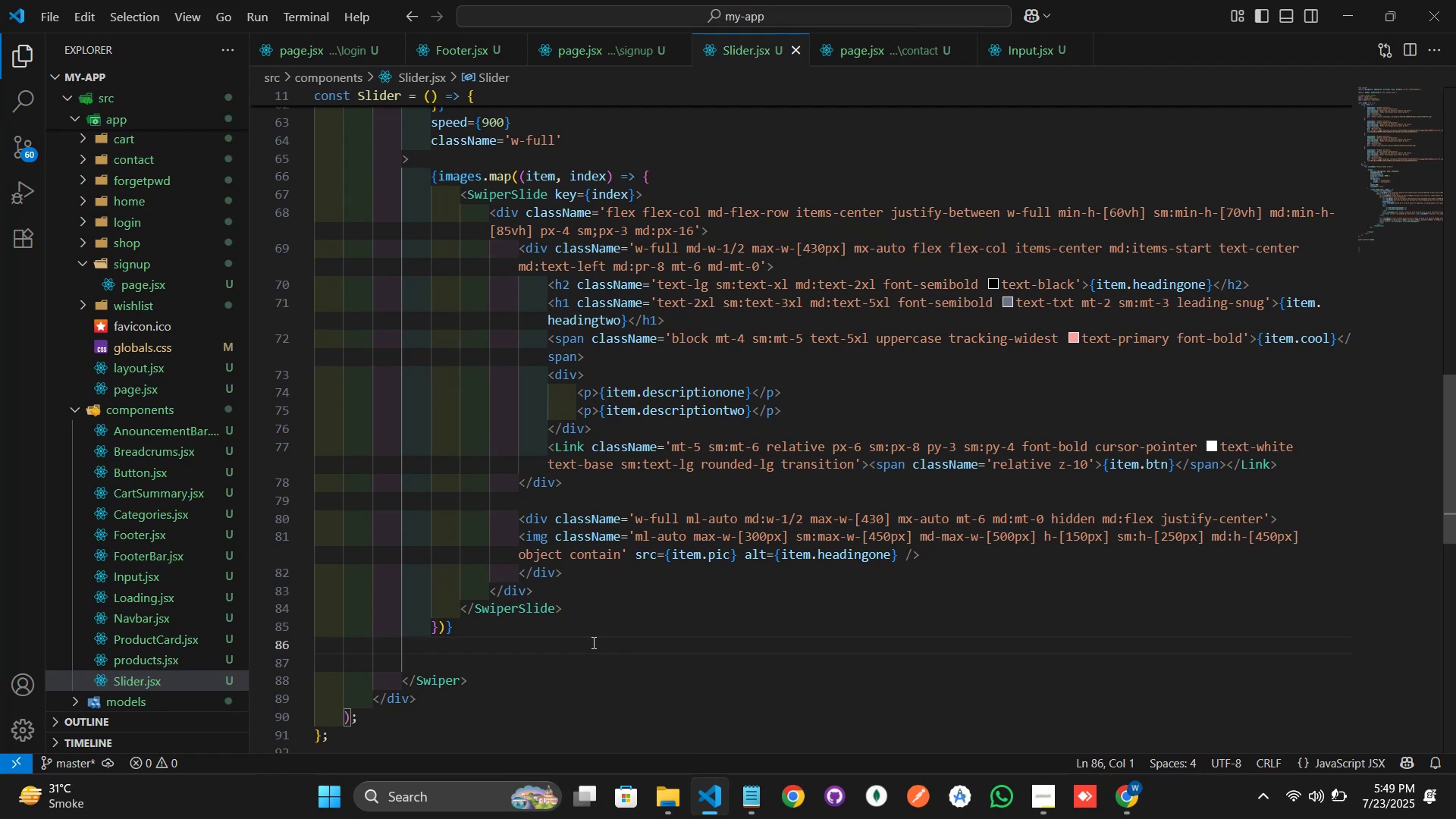 
wait(7.51)
 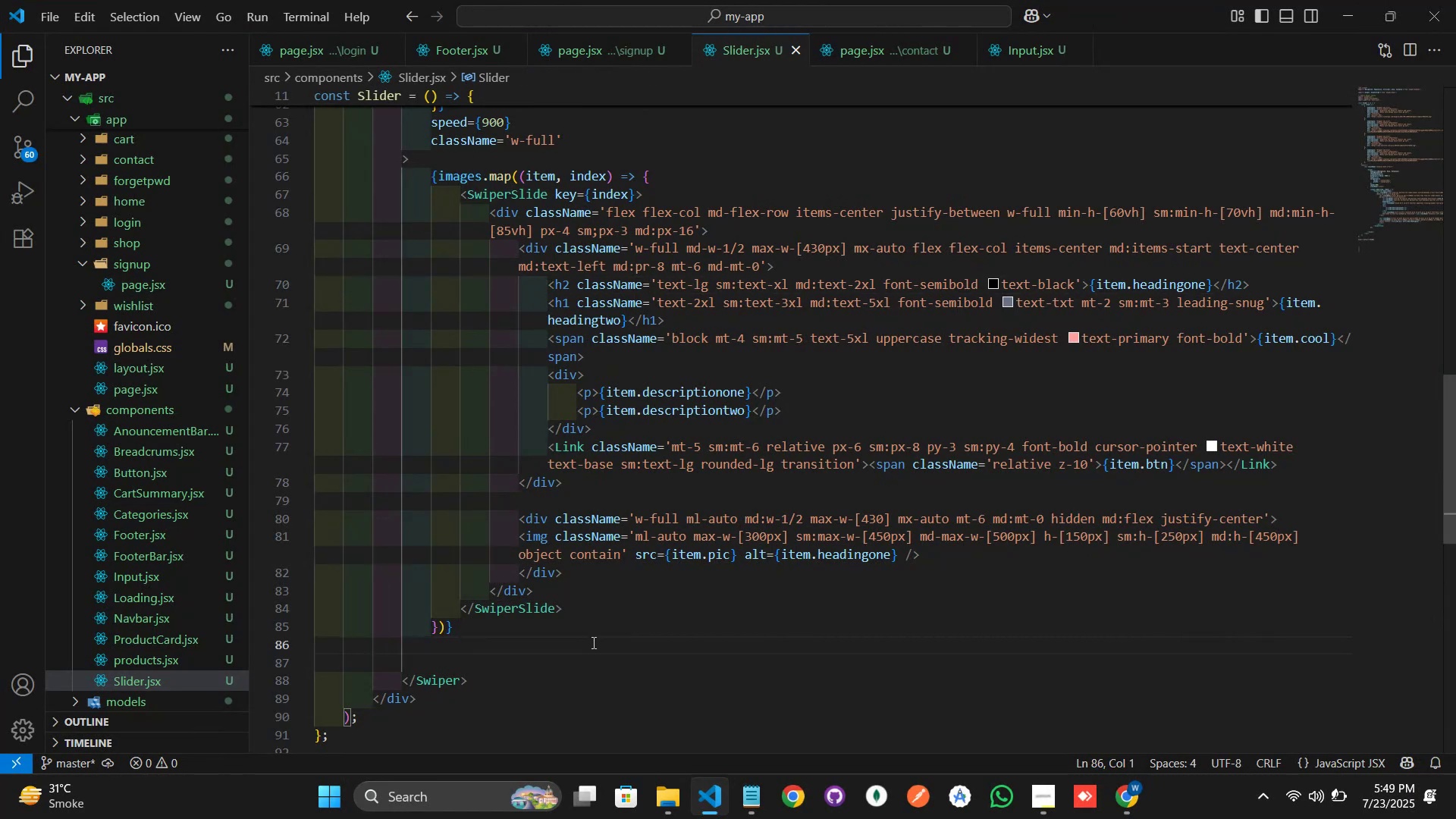 
scroll: coordinate [690, 368], scroll_direction: up, amount: 6.0
 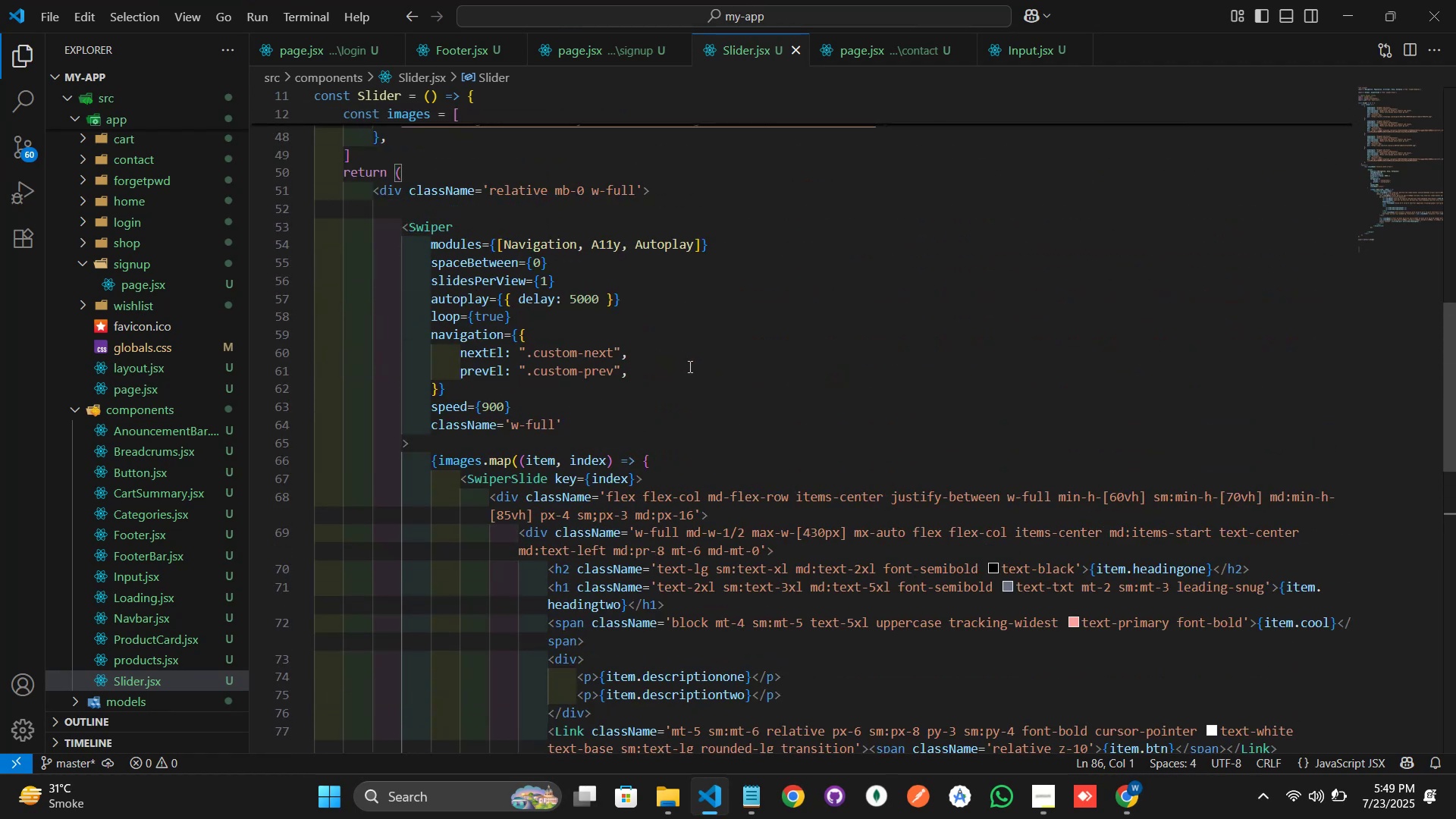 
wait(5.29)
 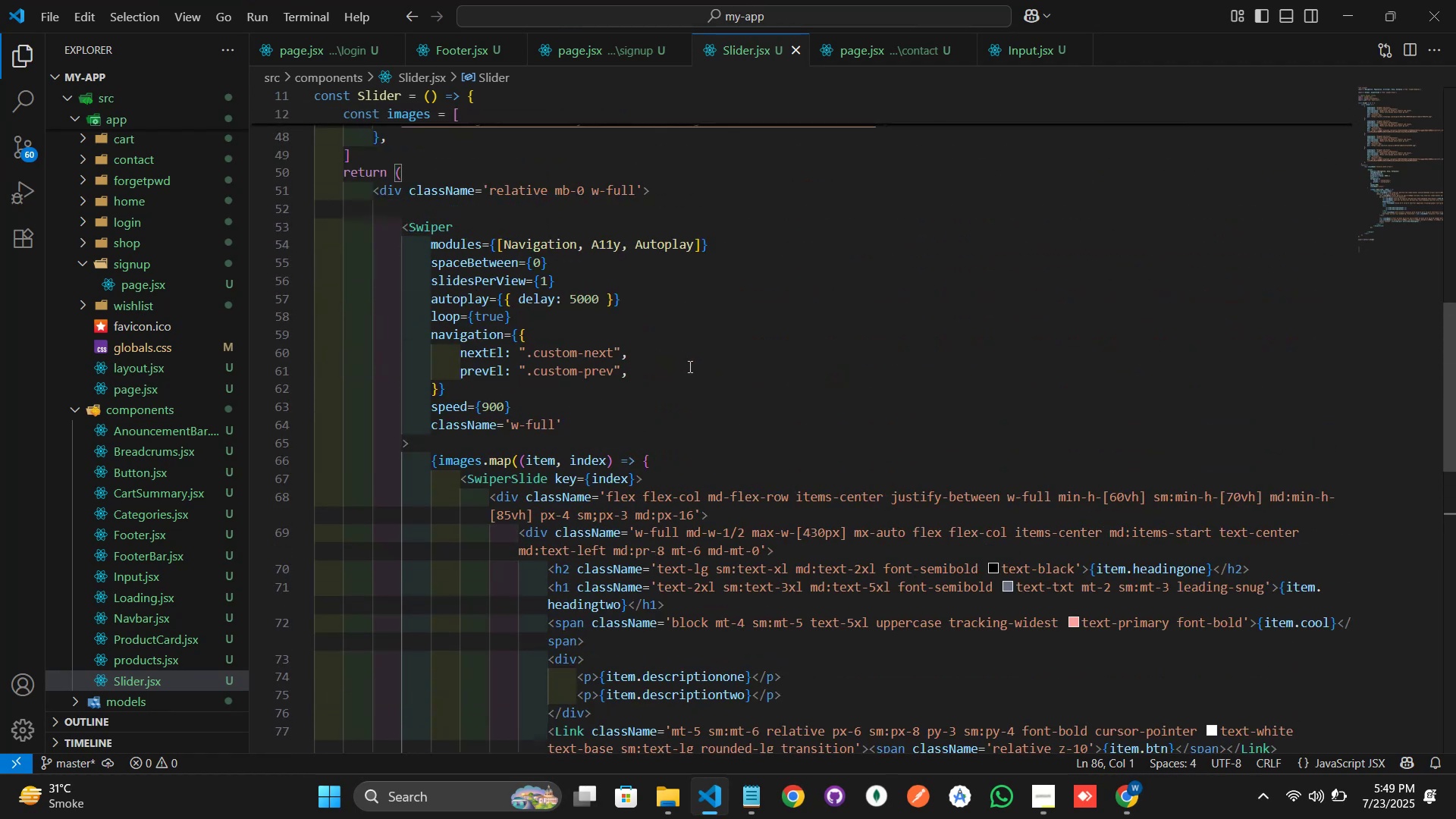 
scroll: coordinate [716, 632], scroll_direction: down, amount: 7.0
 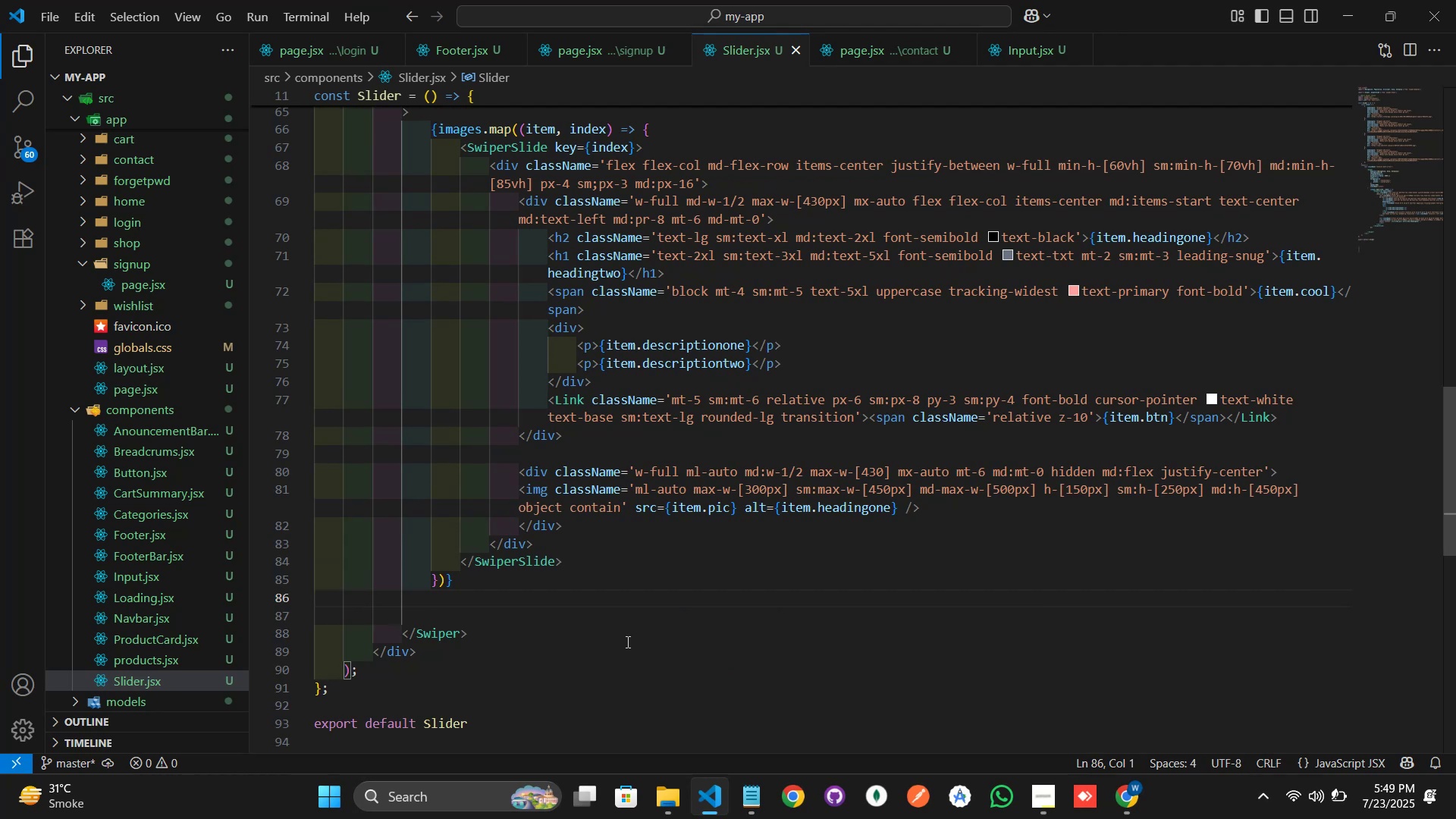 
left_click([624, 636])
 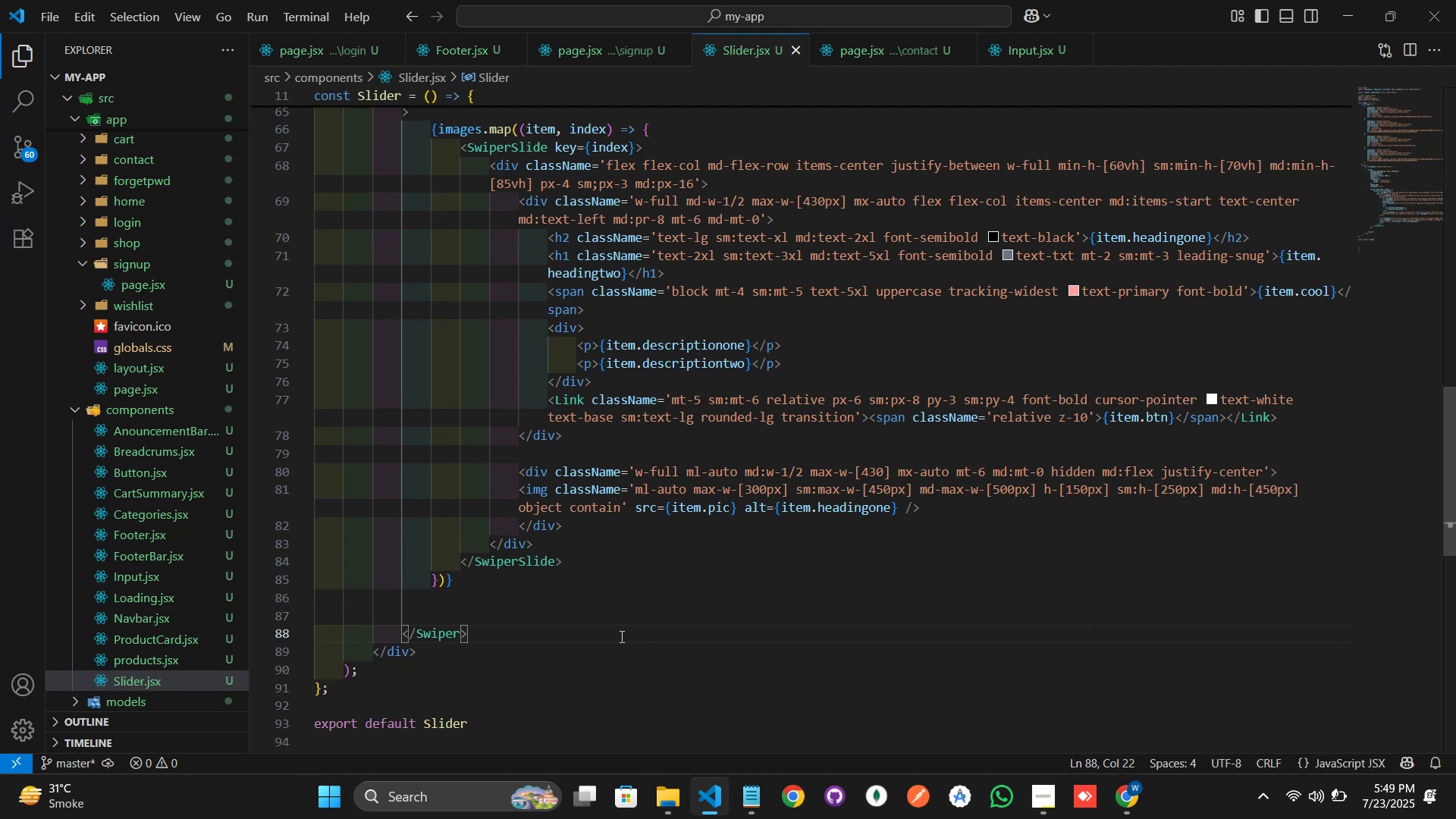 
key(Enter)
 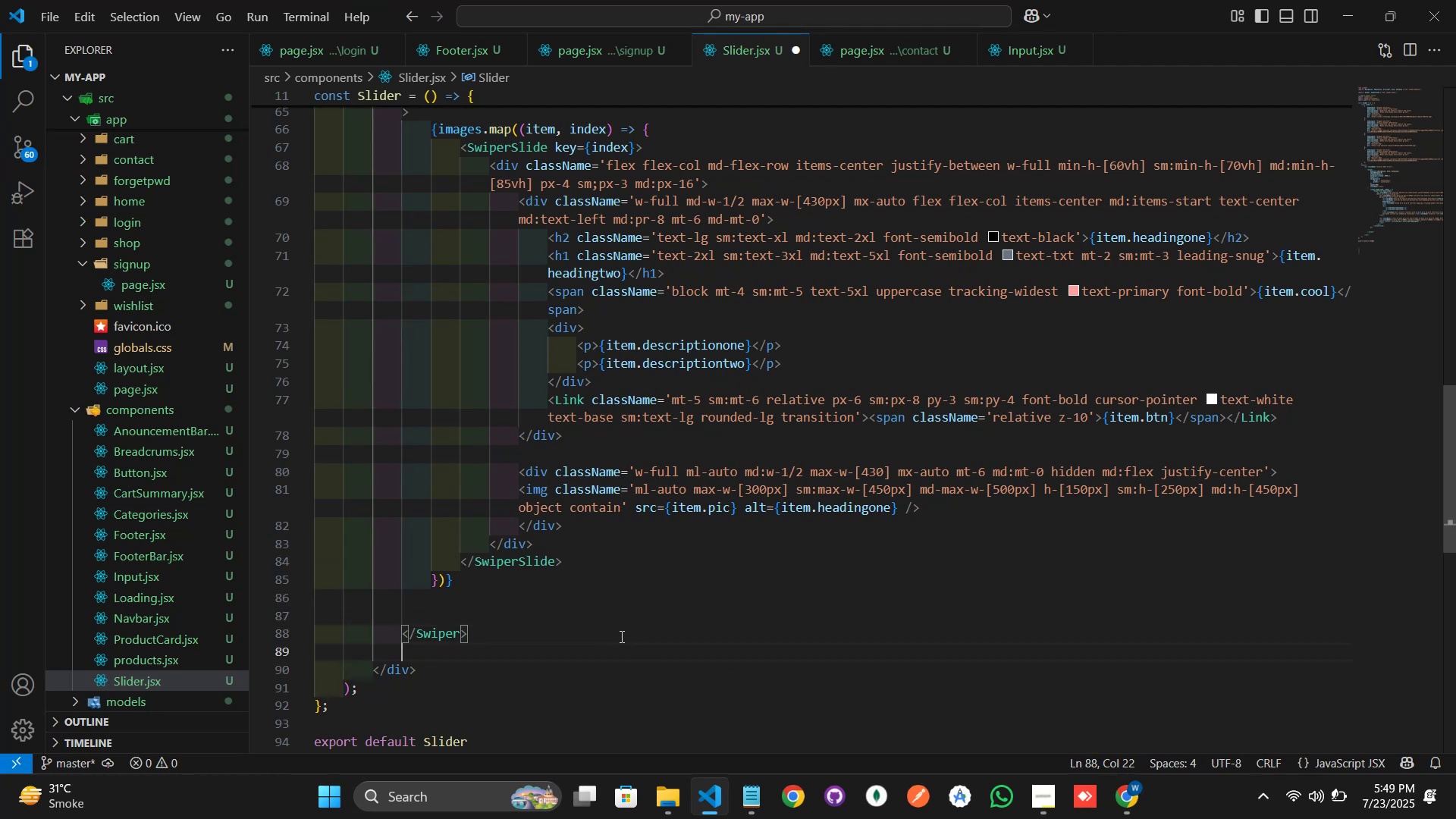 
key(Enter)
 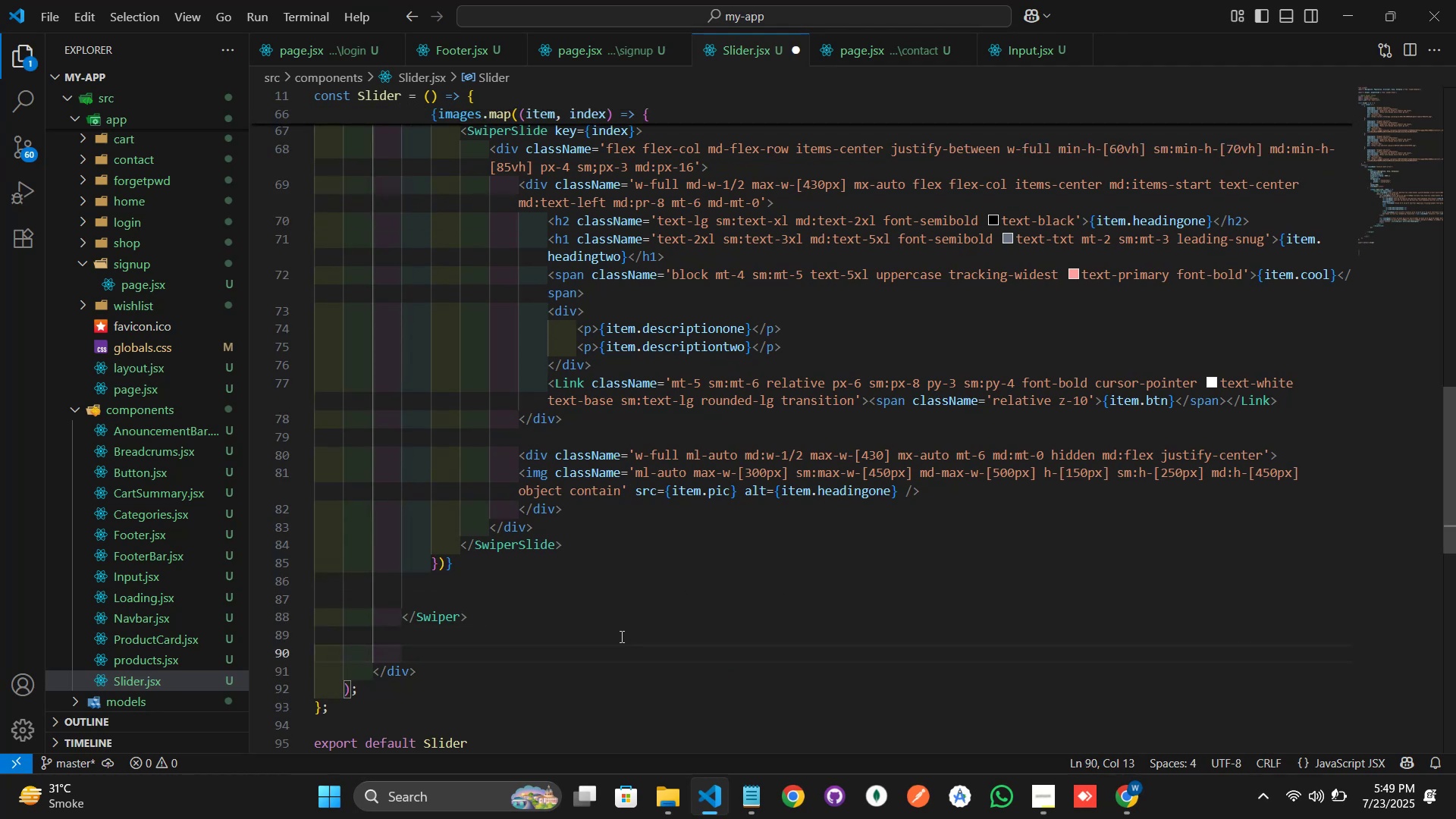 
key(ArrowUp)
 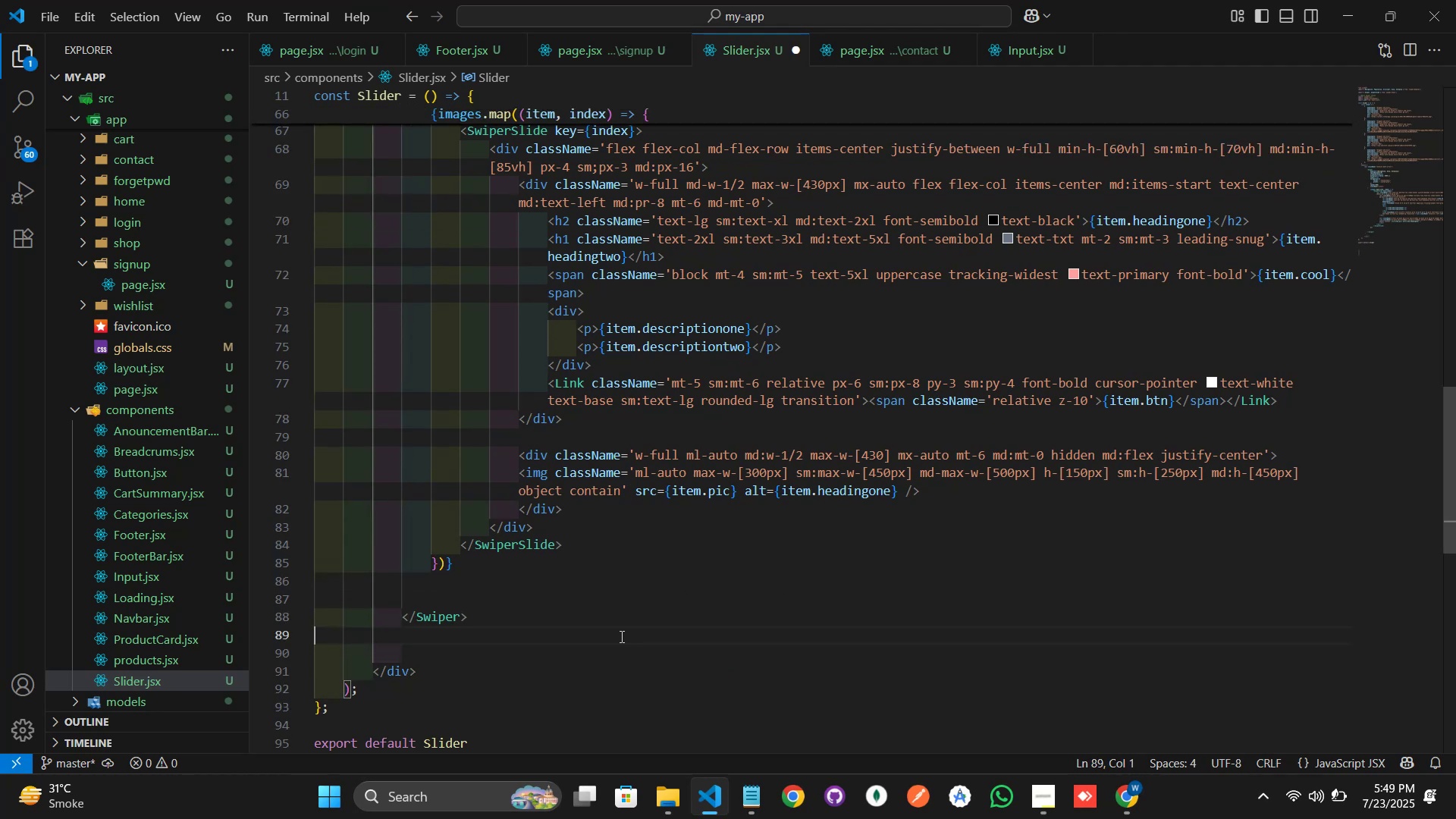 
key(Enter)
 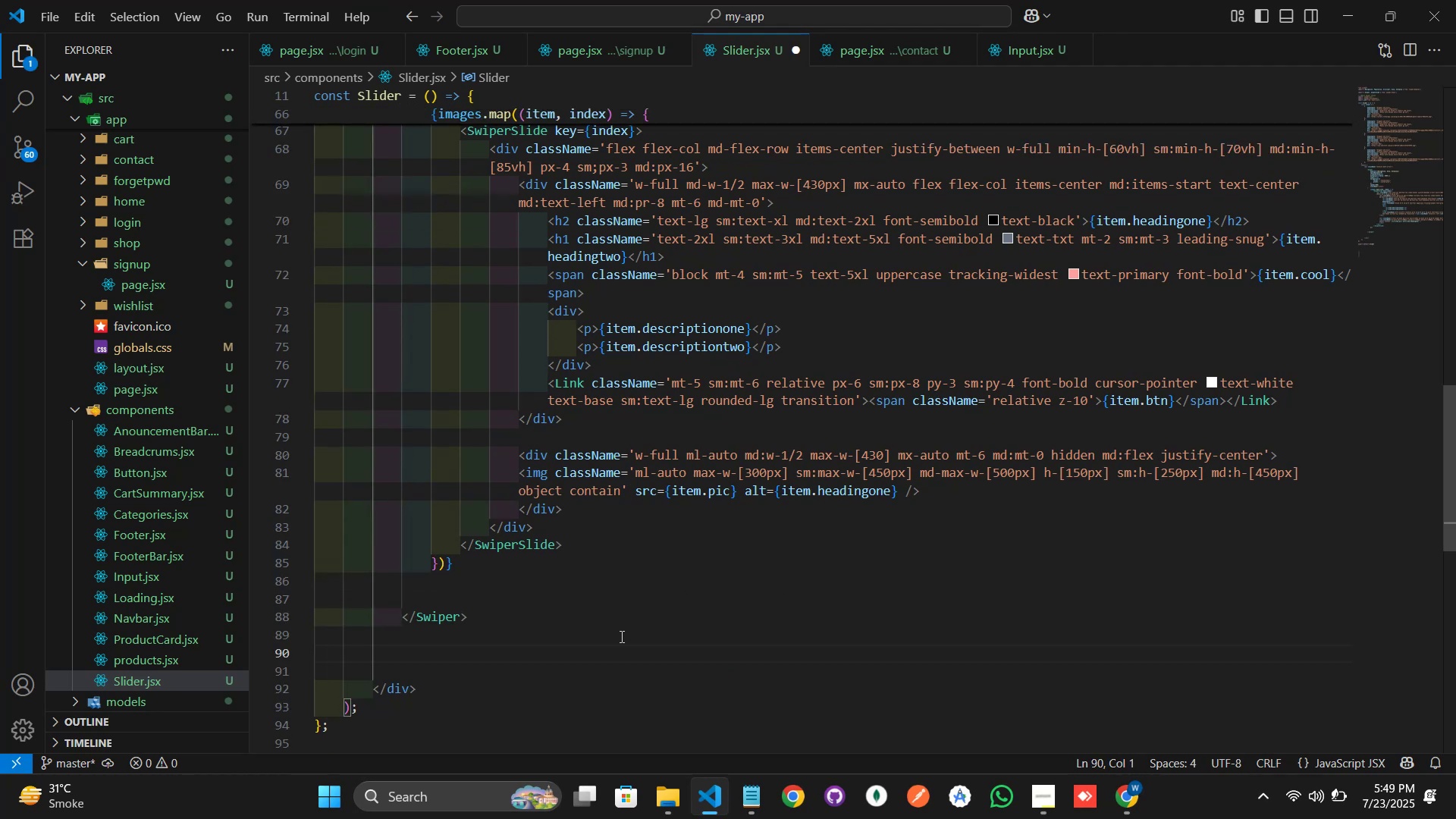 
key(ArrowUp)
 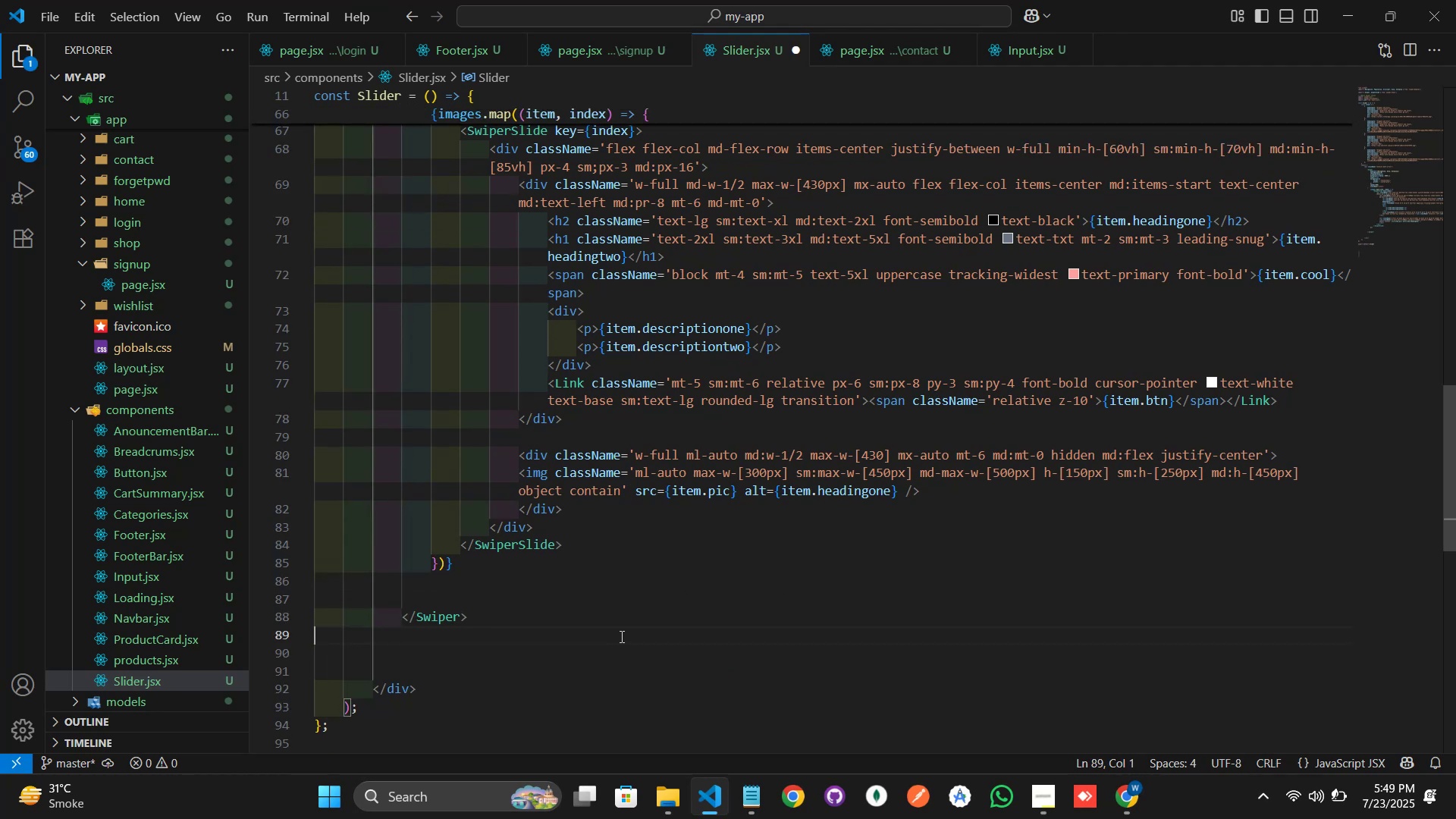 
key(Enter)
 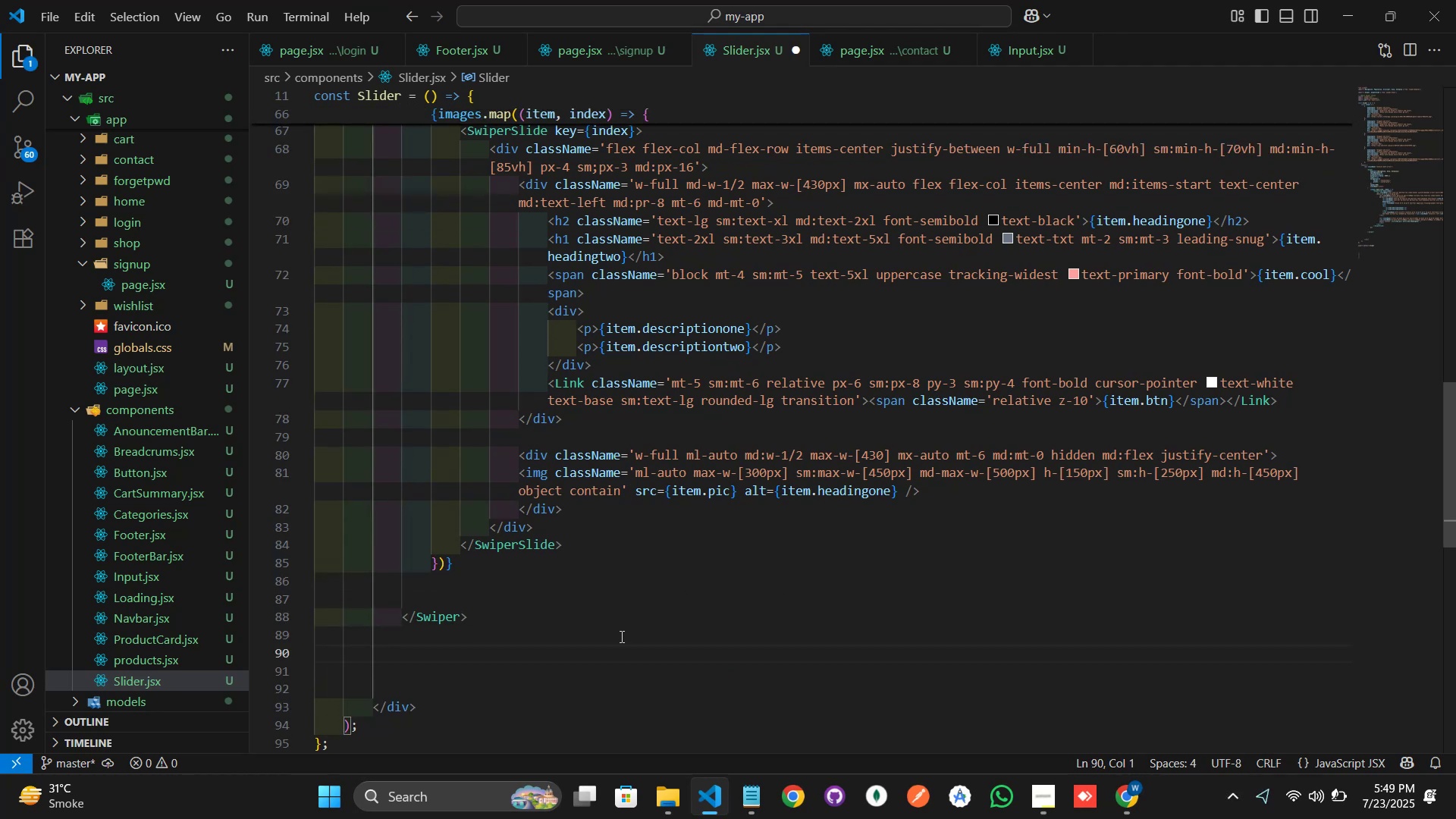 
key(Enter)
 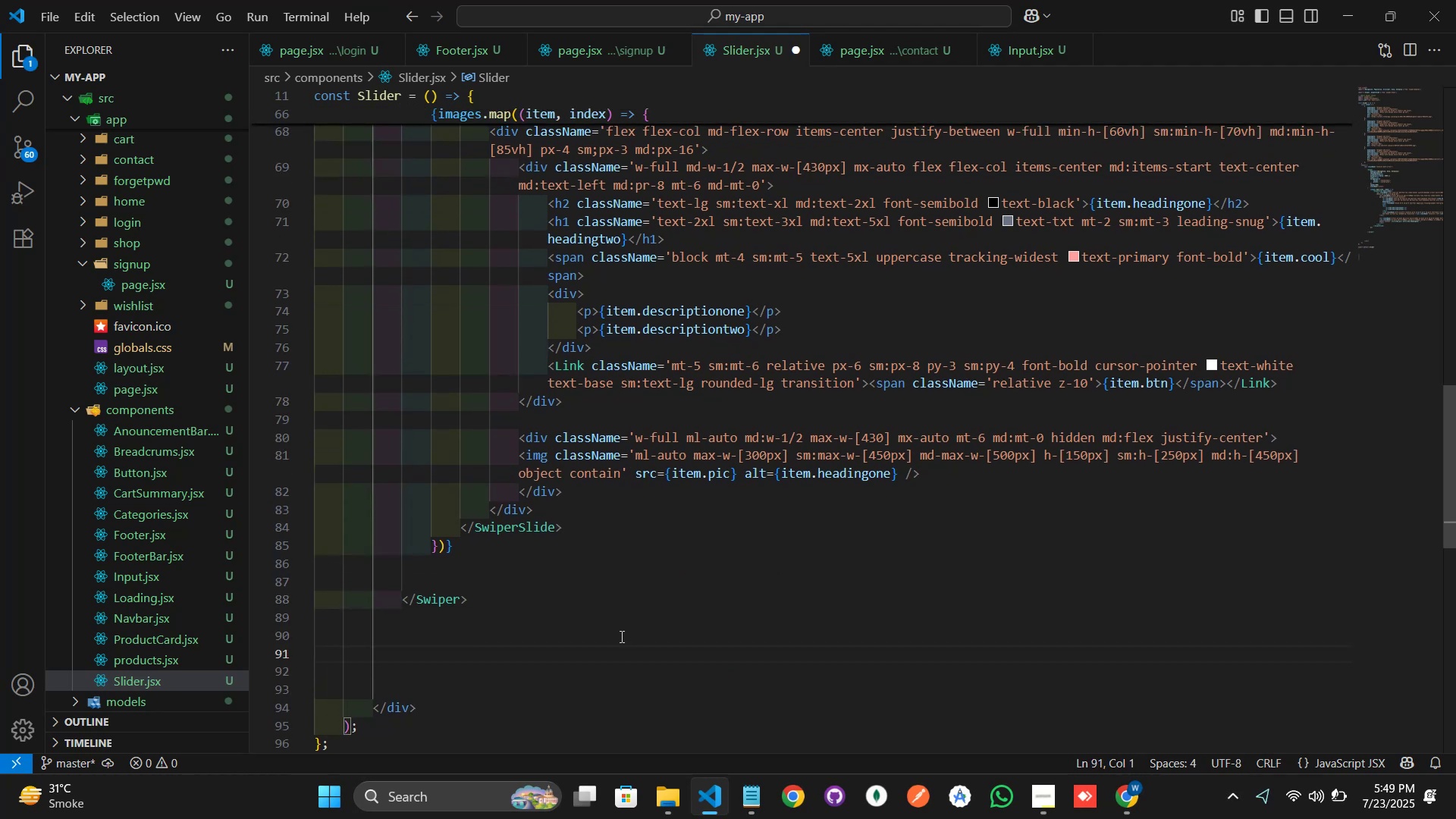 
type(div)
 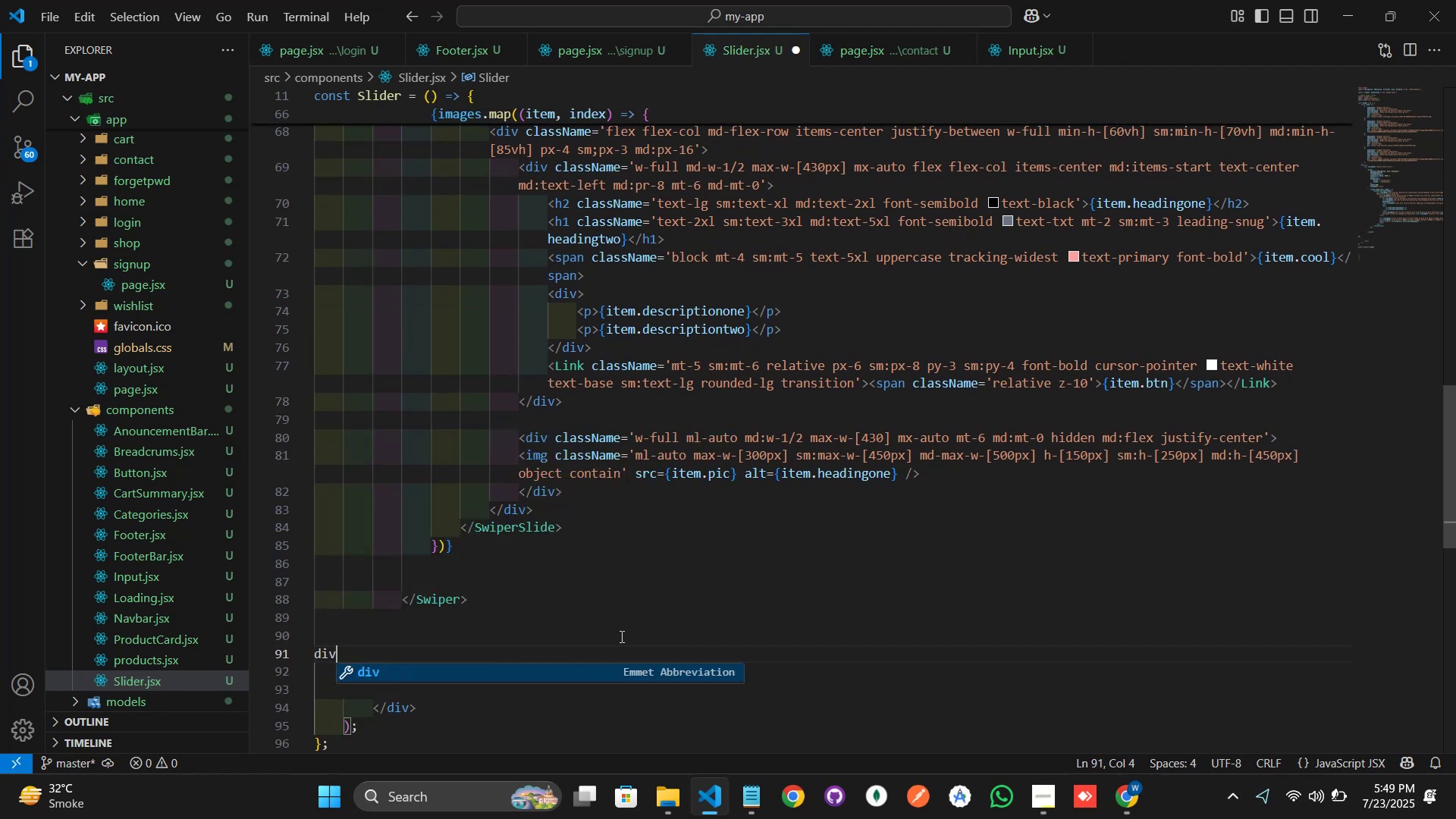 
key(Enter)
 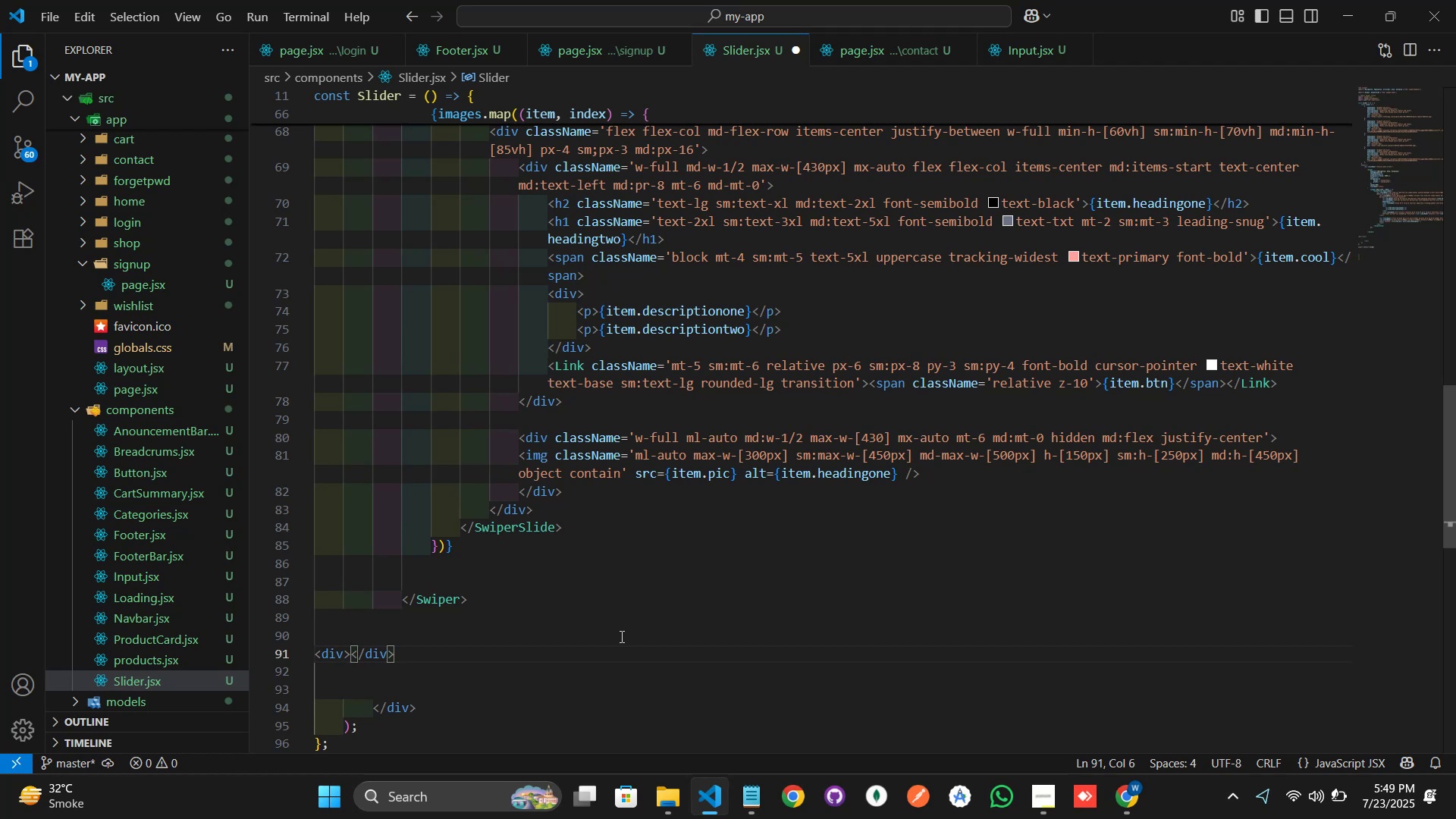 
wait(7.49)
 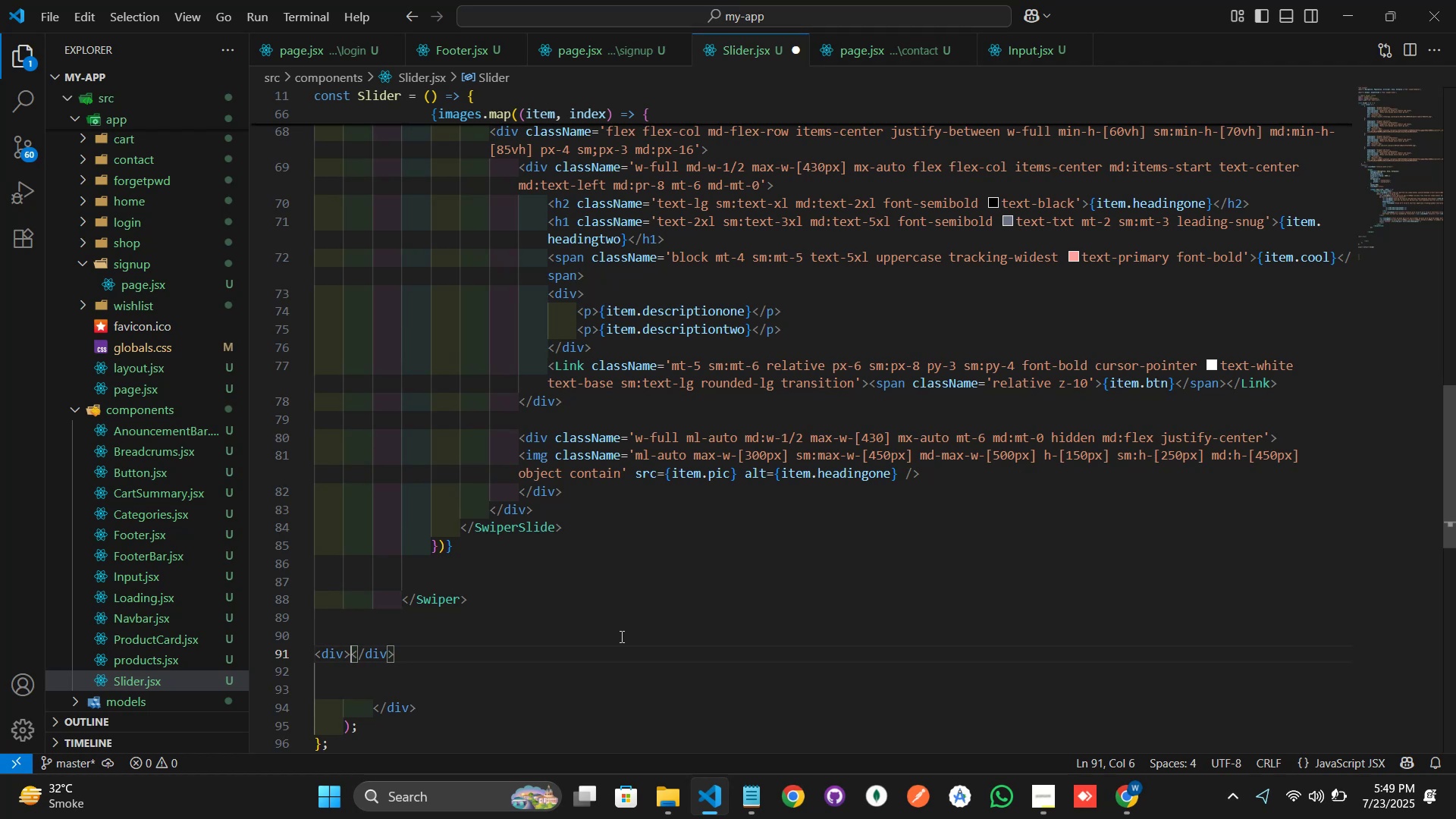 
key(Enter)
 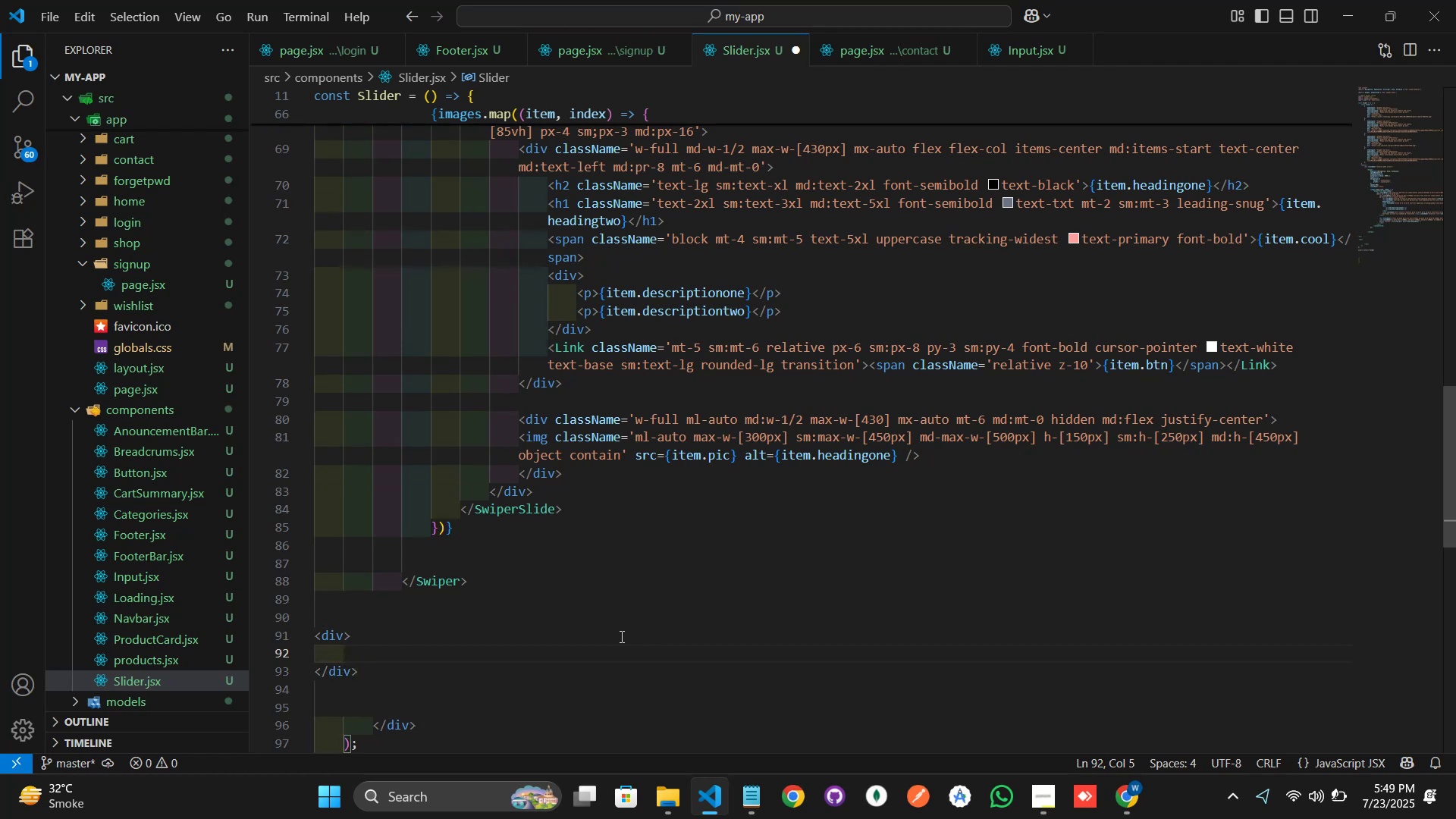 
key(Shift+Comma)
 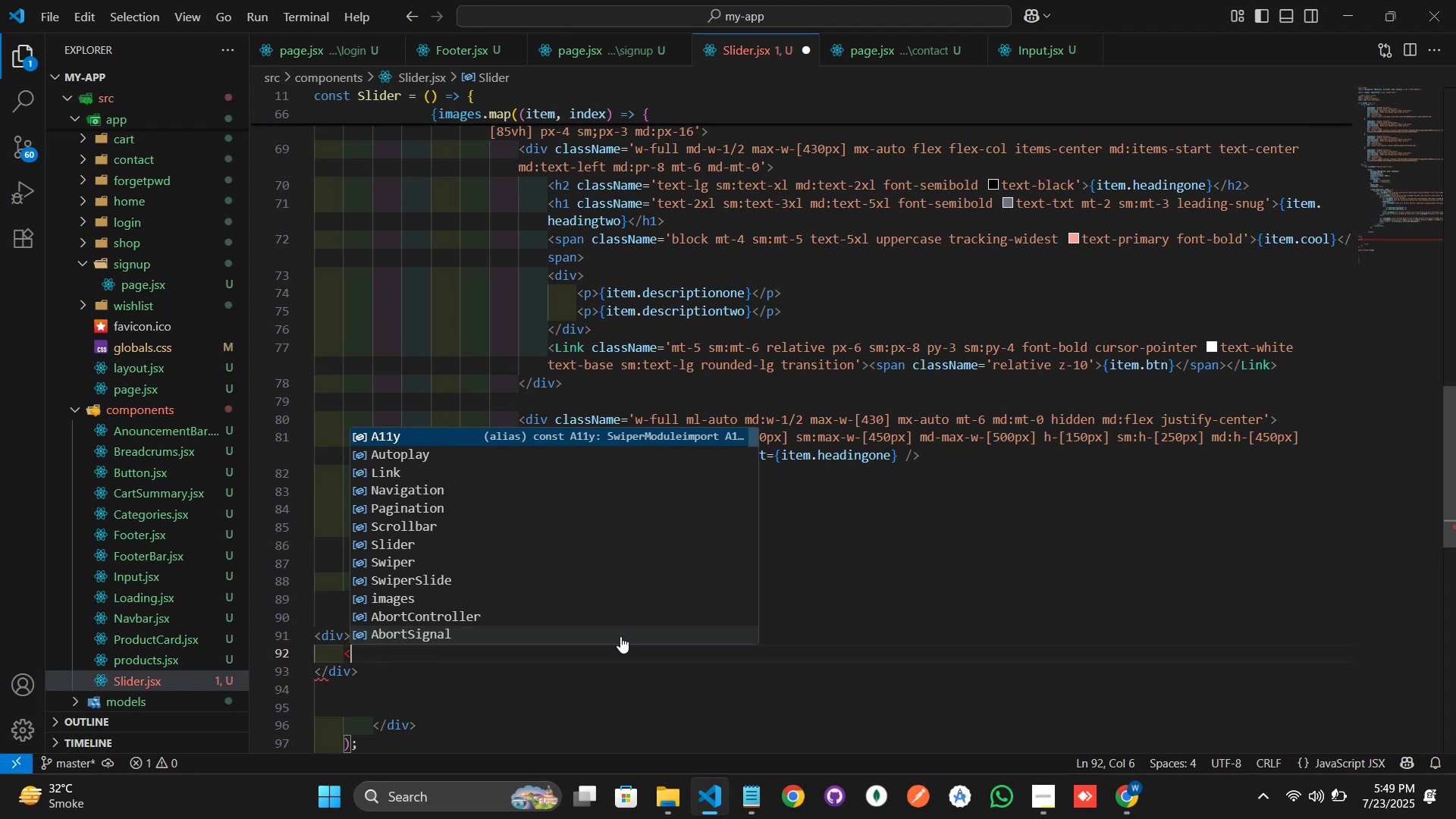 
key(Backspace)
 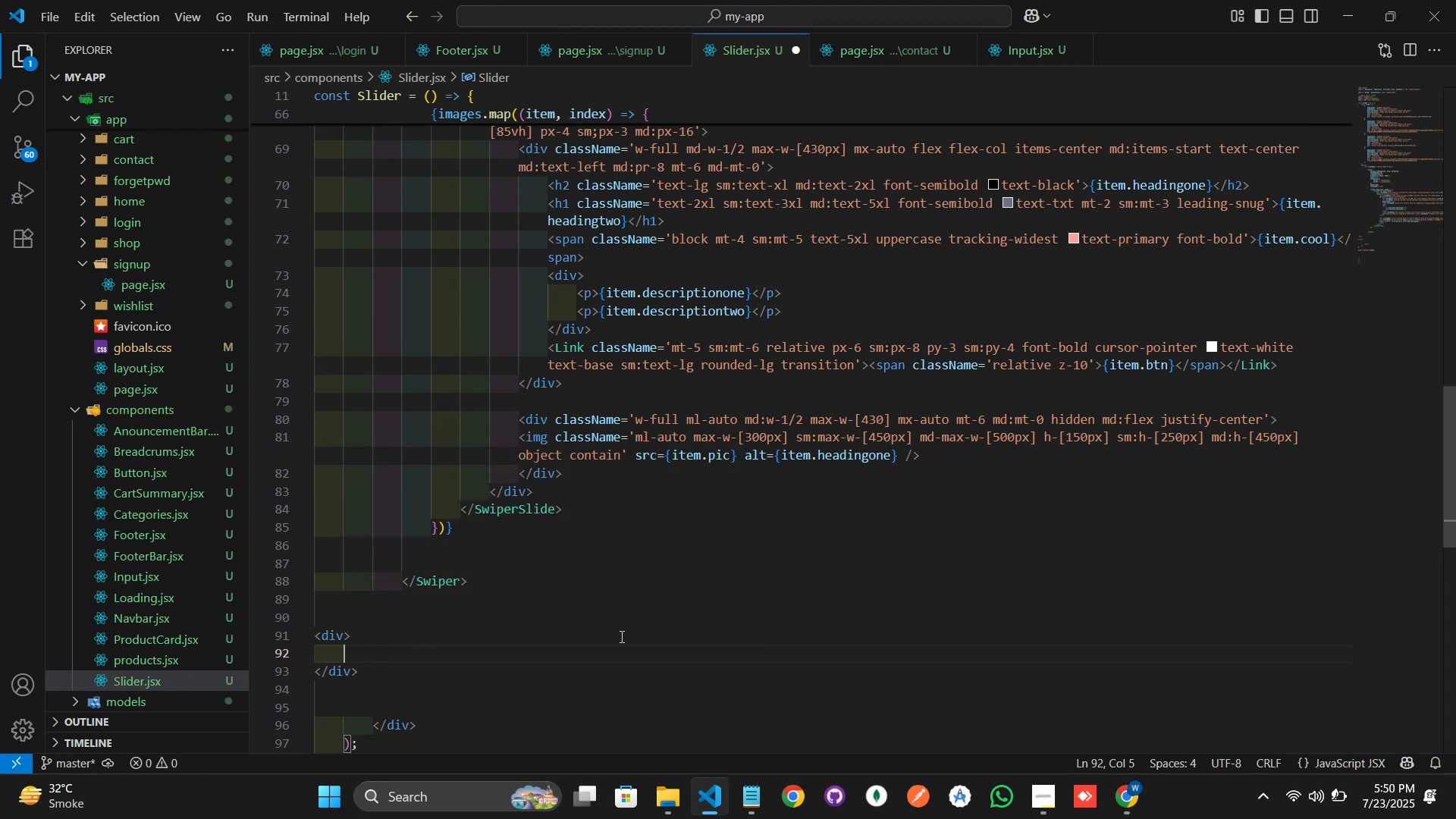 
wait(7.04)
 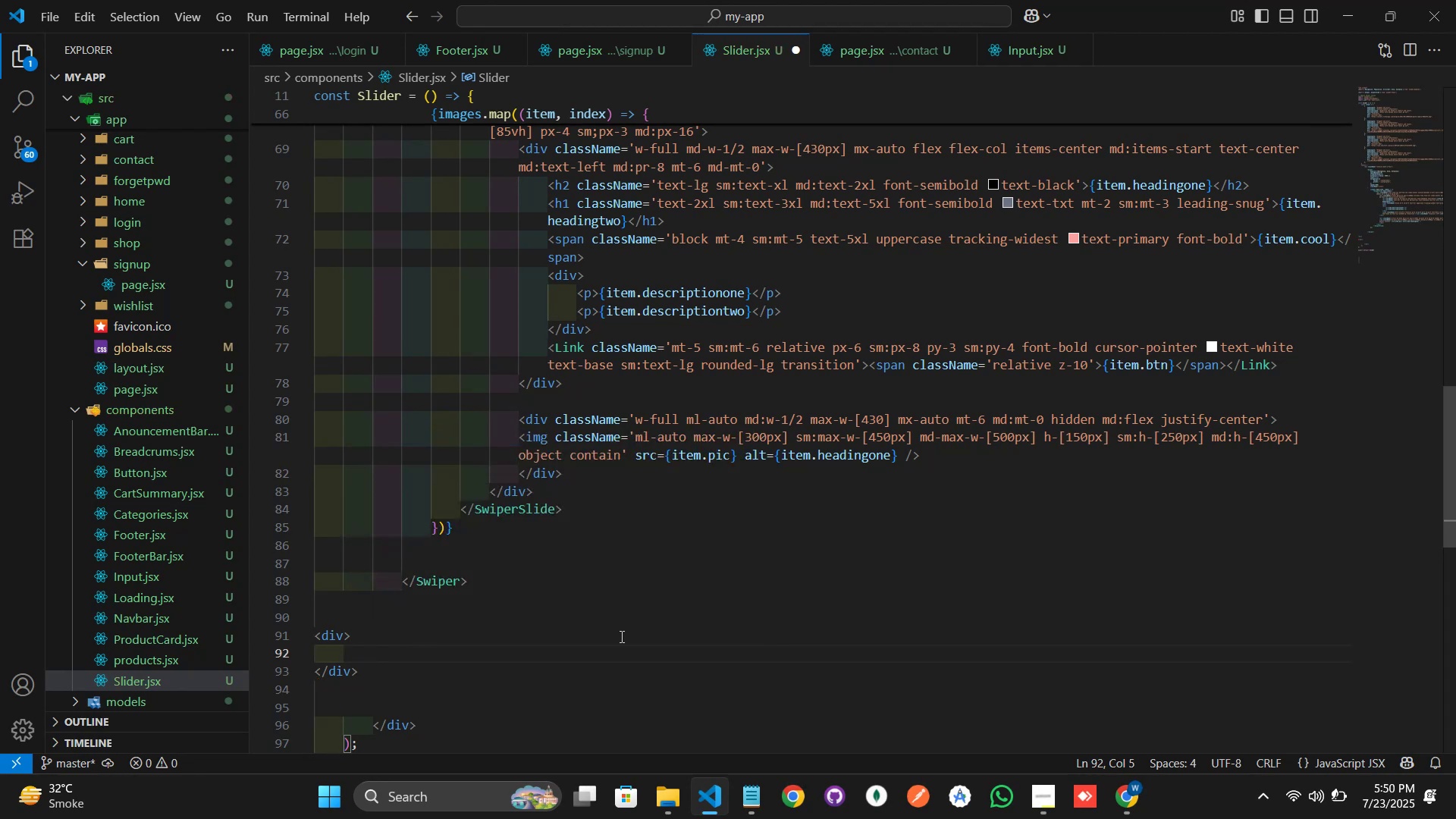 
mouse_move([358, 640])
 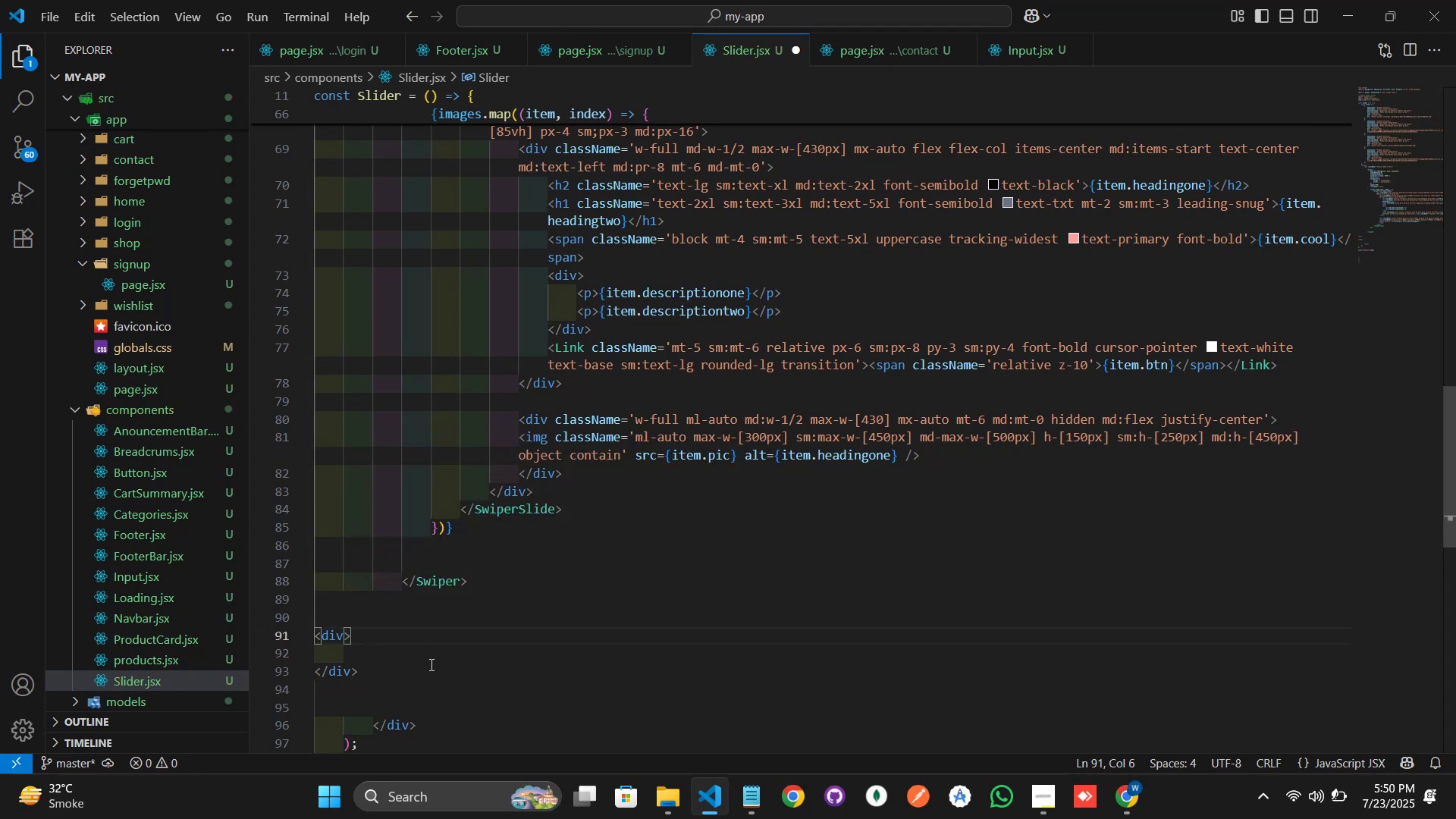 
type( cl)
key(Backspace)
key(Backspace)
key(Backspace)
 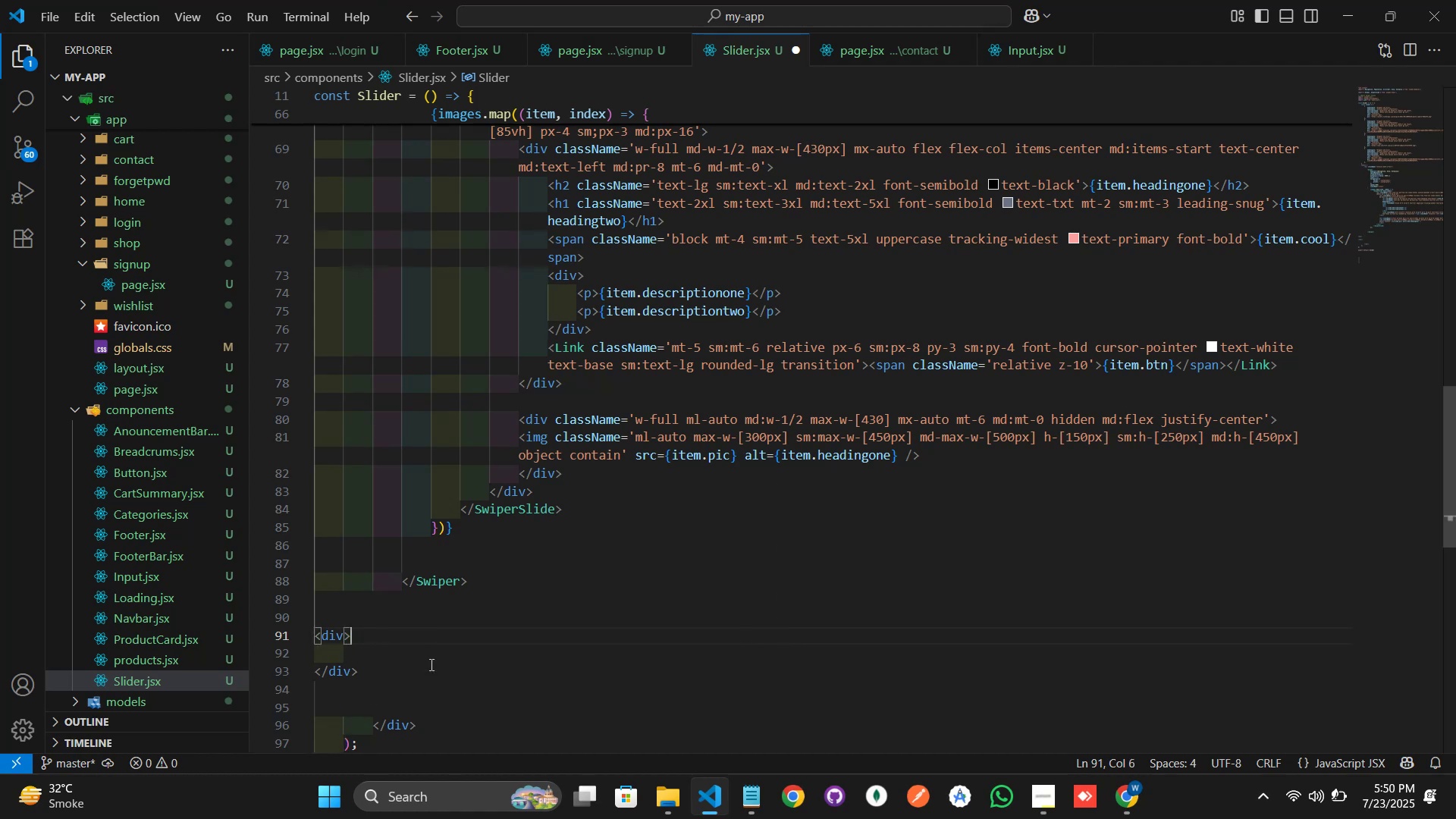 
key(ArrowLeft)
 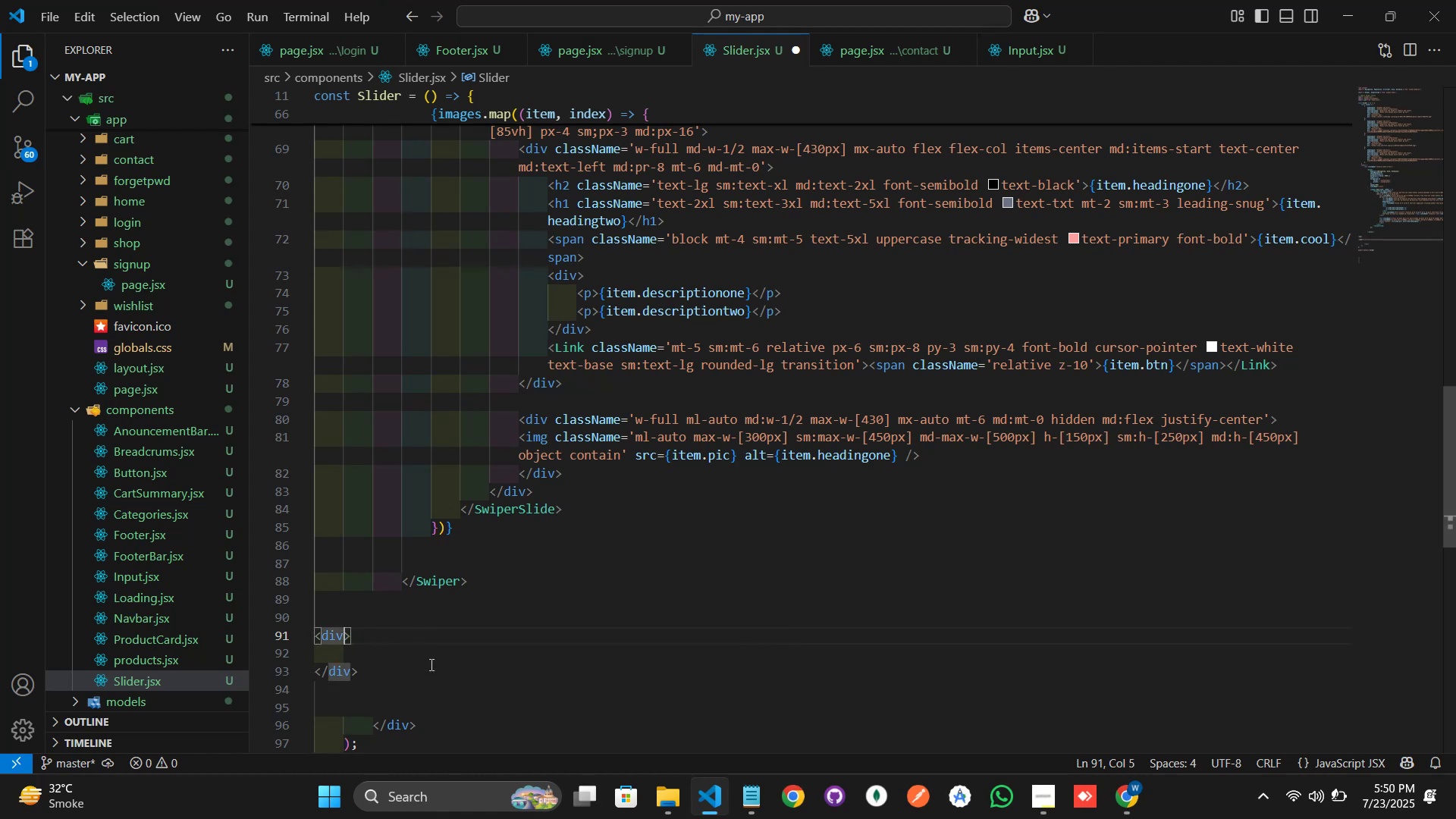 
type( cl)
 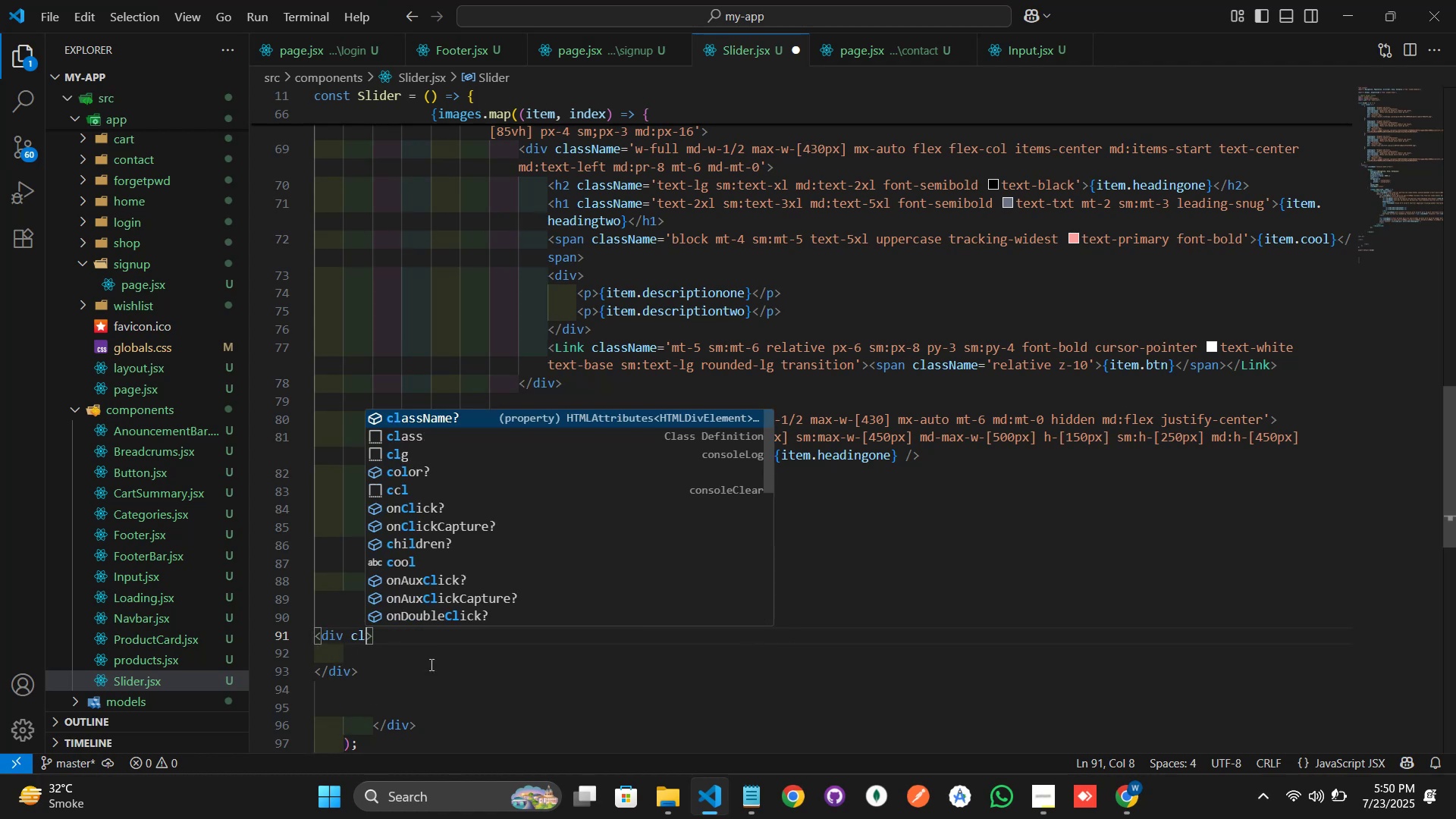 
key(Enter)
 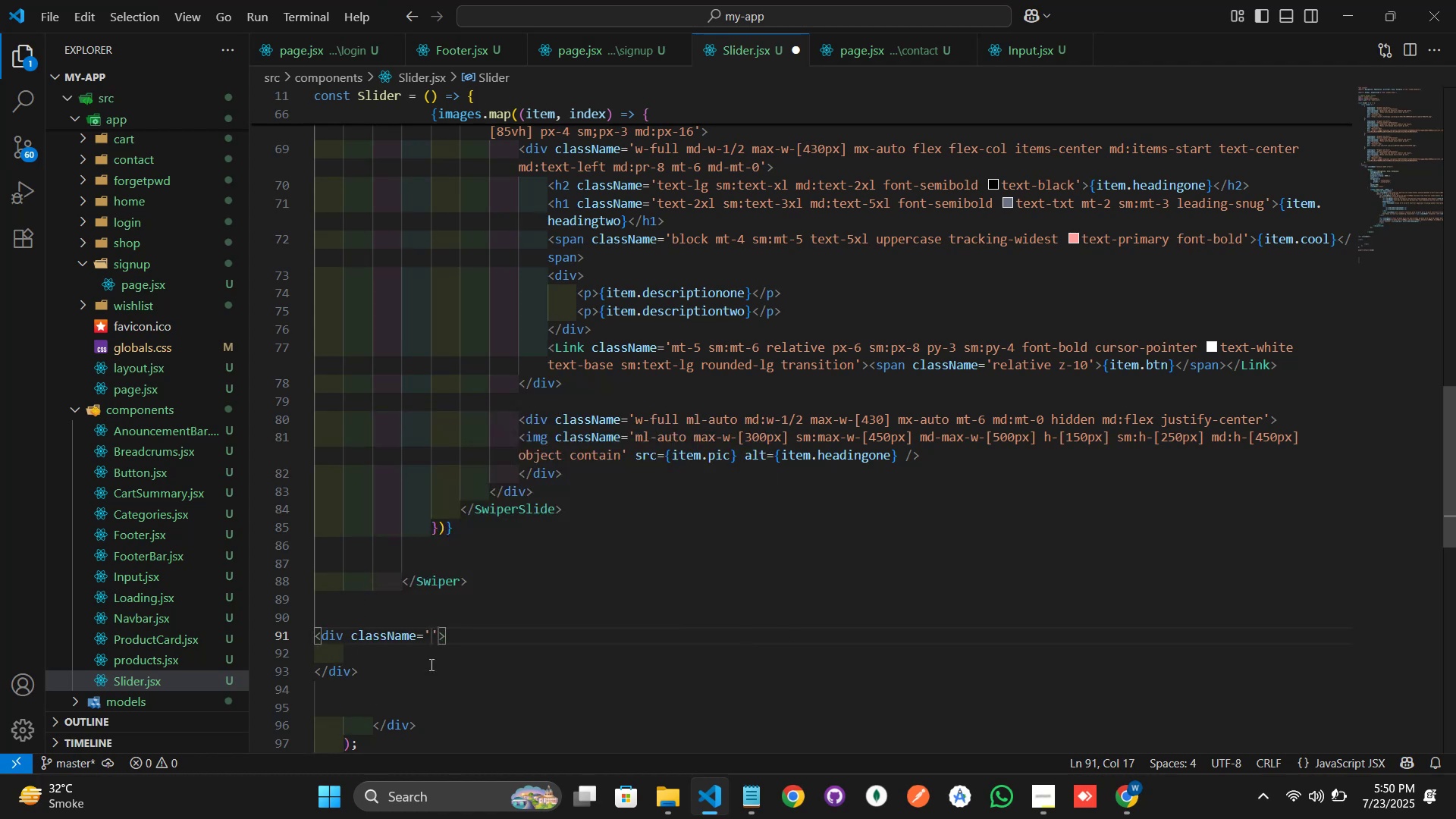 
type(custom )
key(Backspace)
type(-prev absolute ti)
key(Backspace)
type(op-1/2 left-5 z-10 transform -tra)
 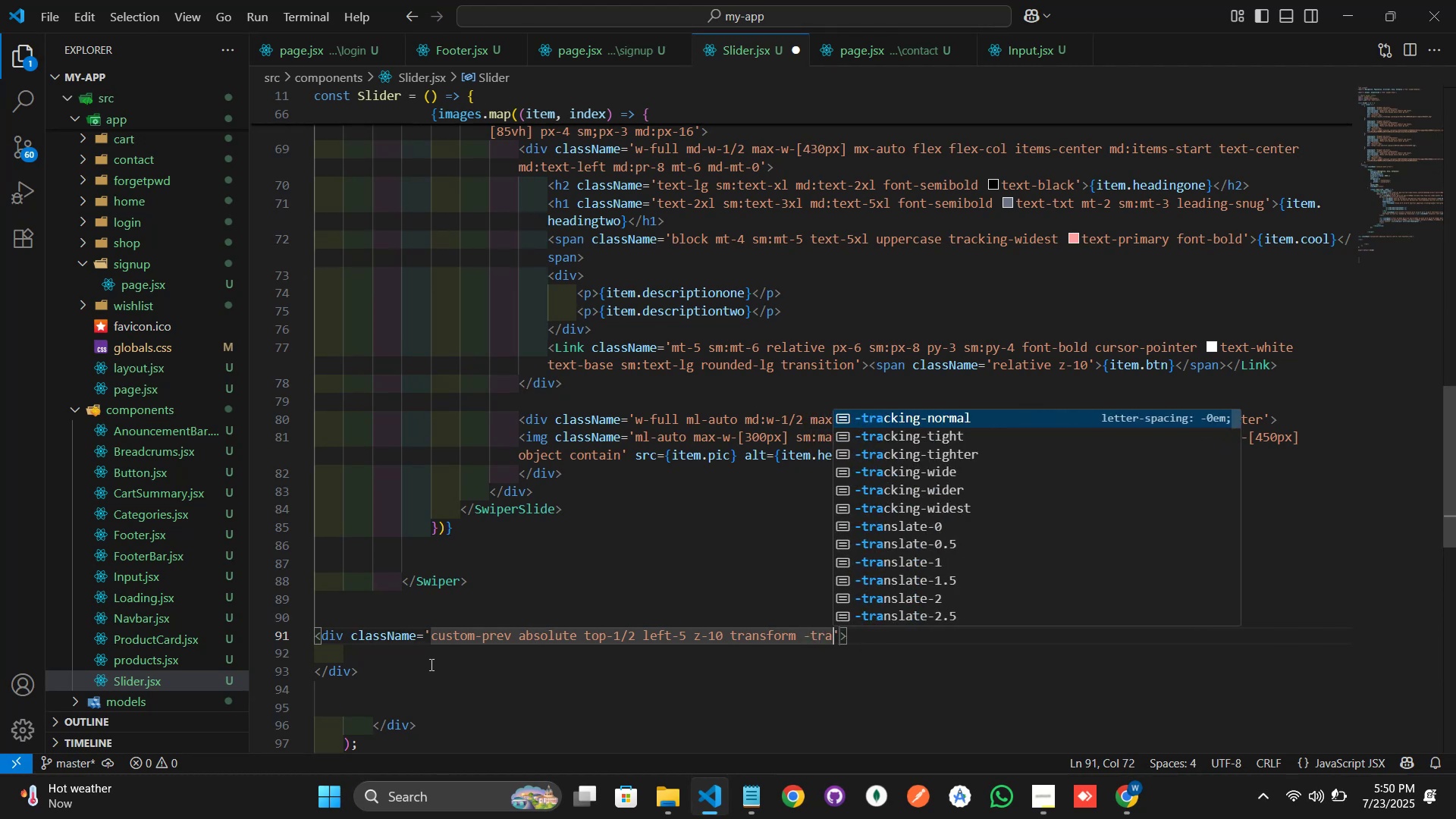 
key(ArrowDown)
 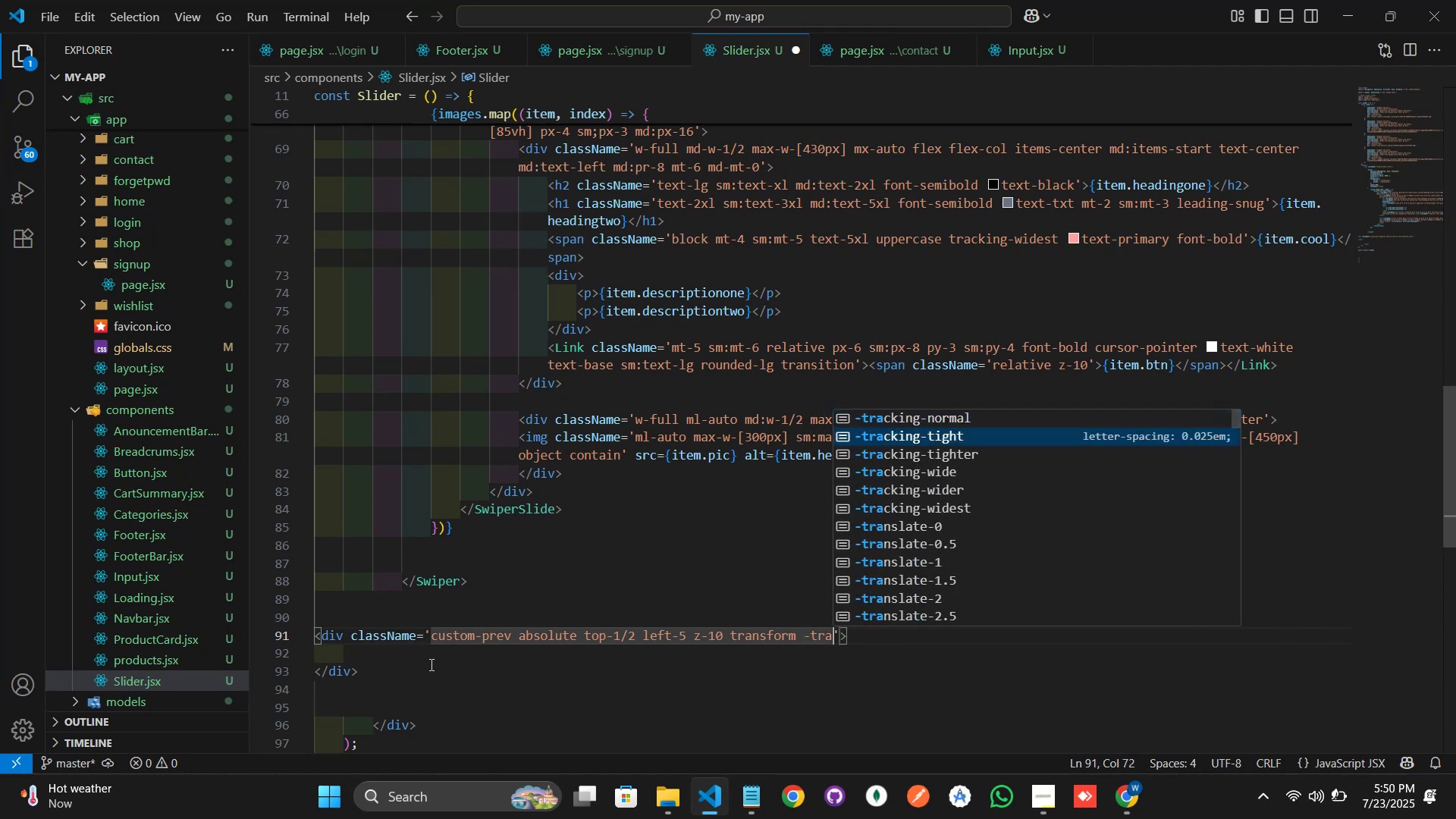 
key(ArrowDown)
 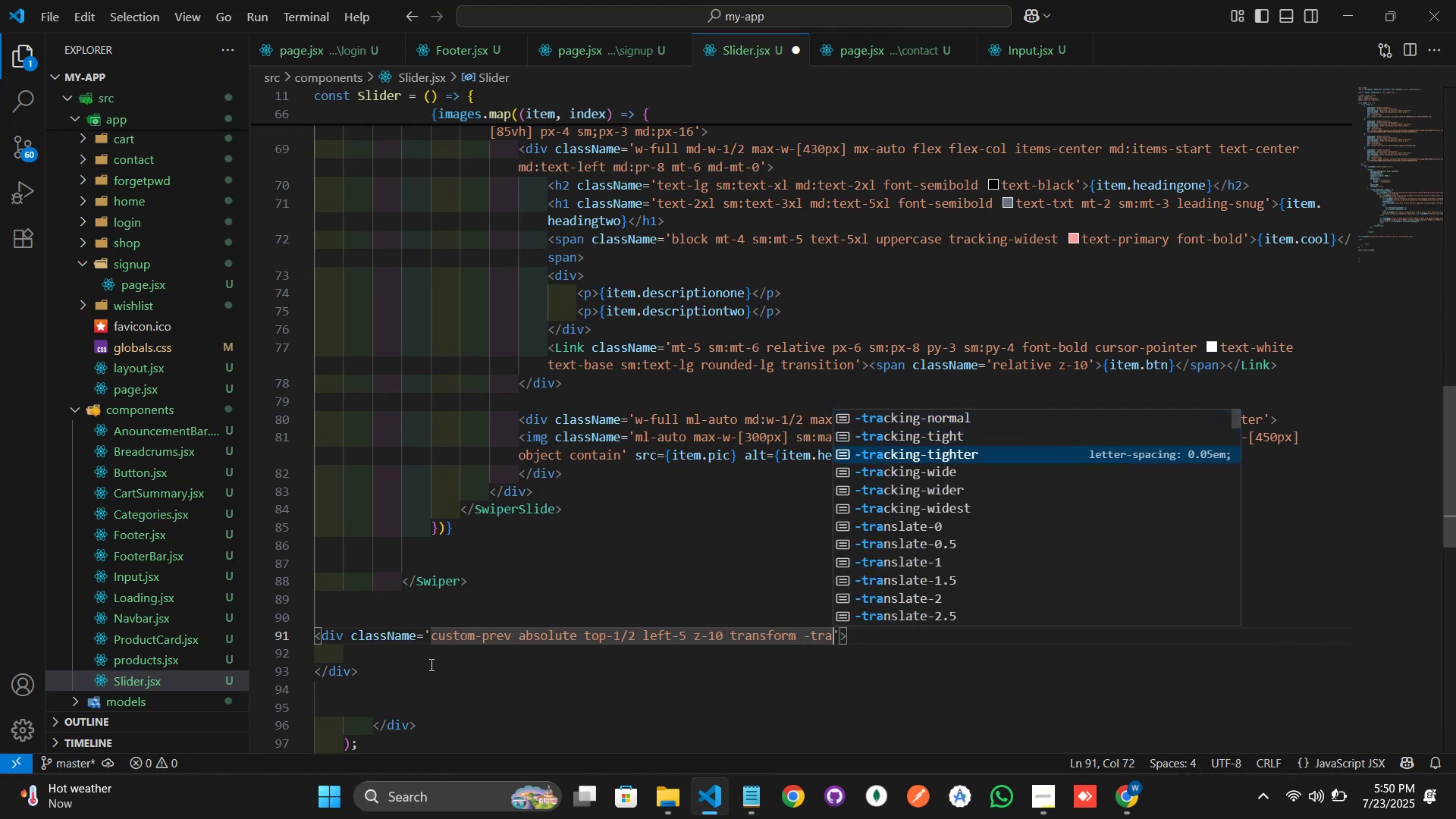 
key(ArrowDown)
 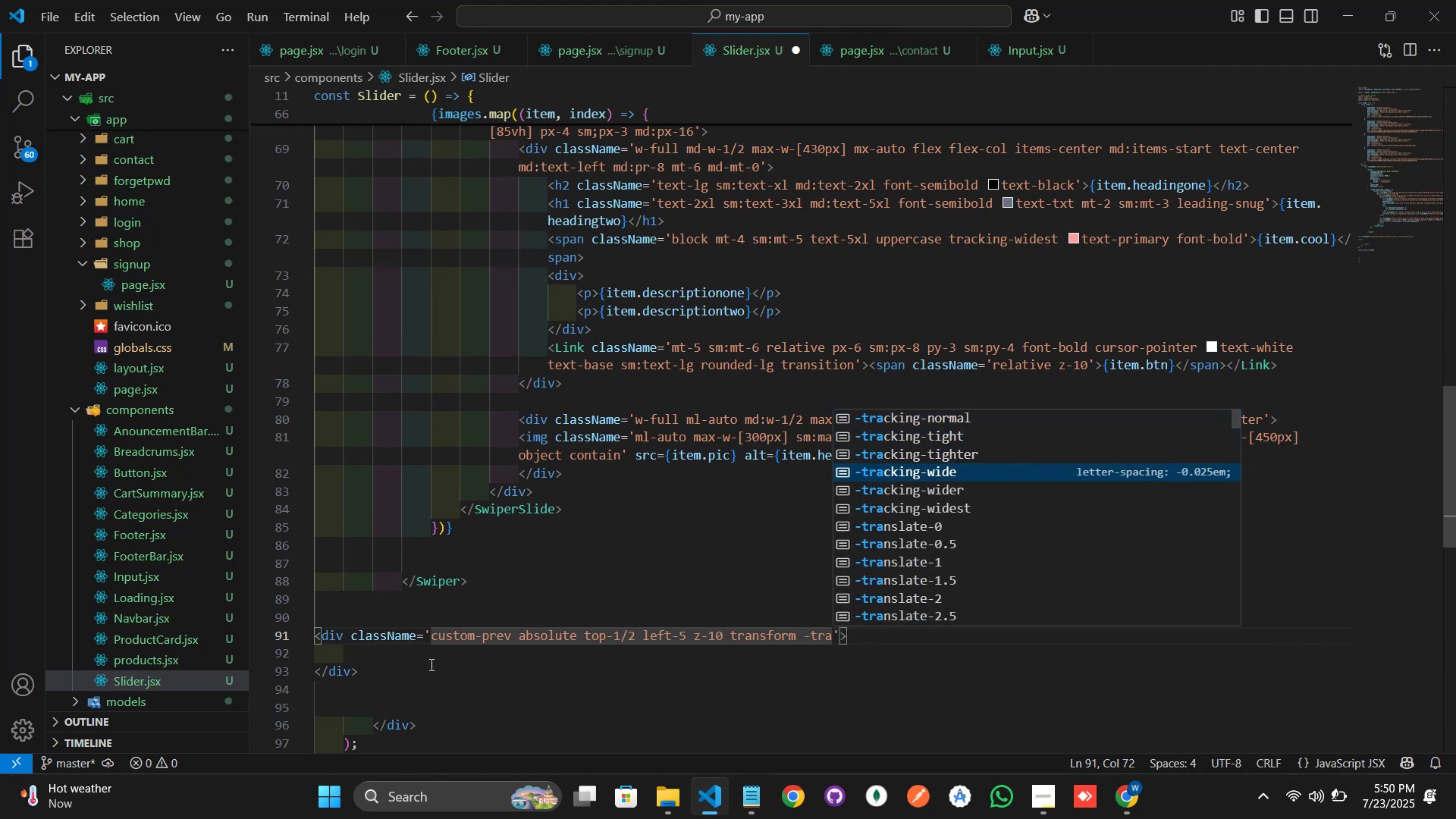 
key(ArrowDown)
 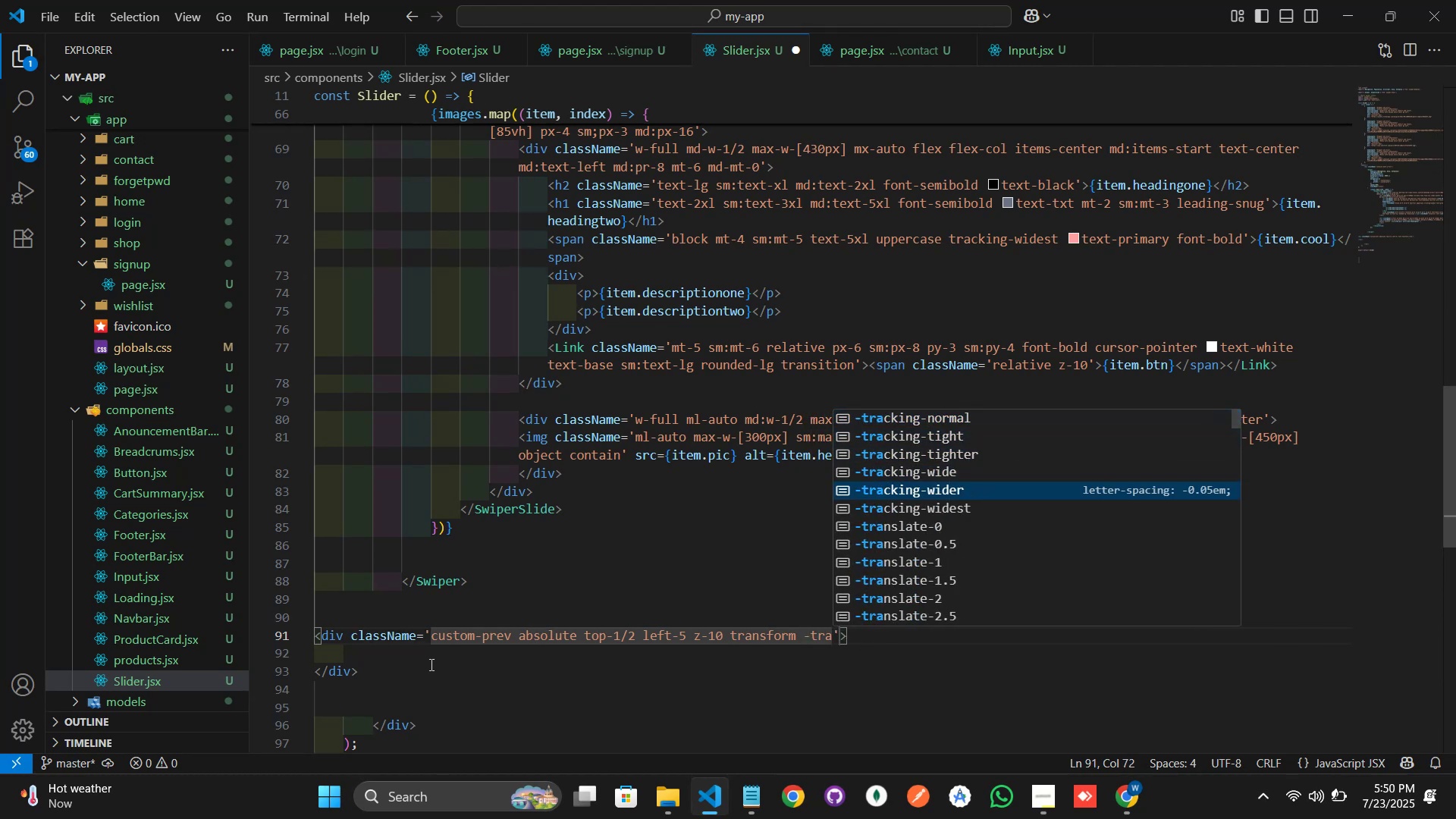 
key(ArrowDown)
 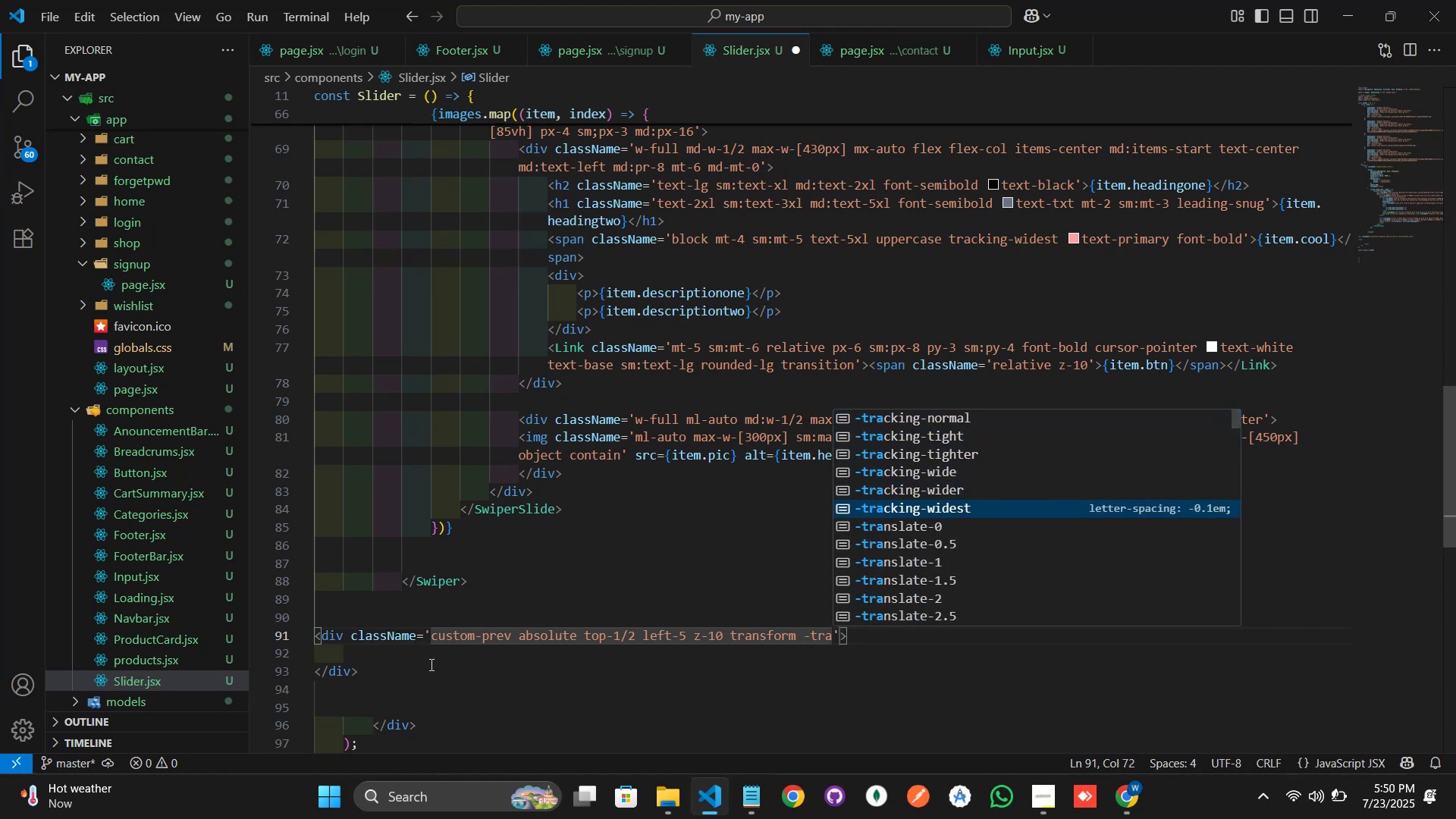 
key(ArrowDown)
 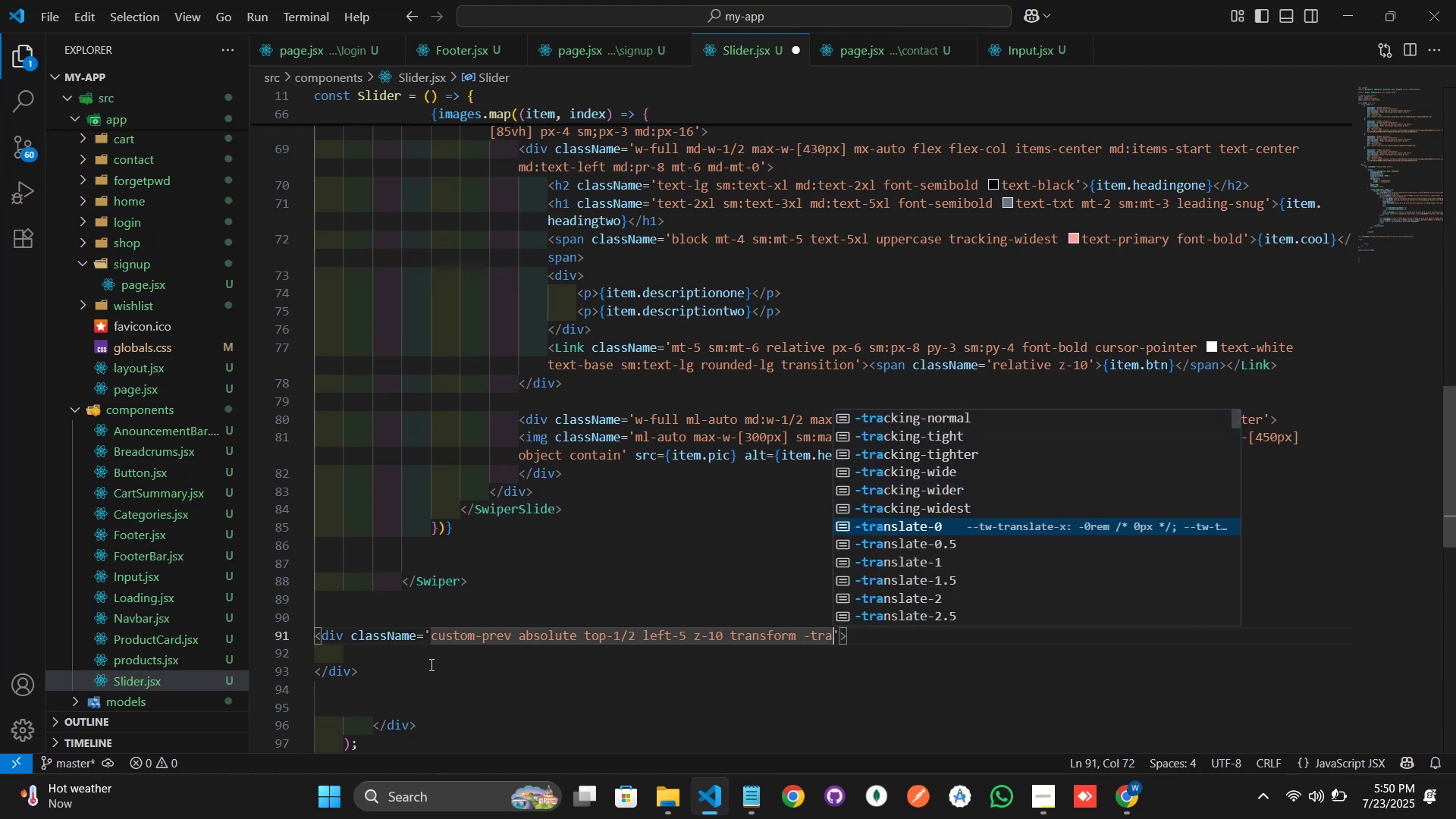 
key(ArrowDown)
 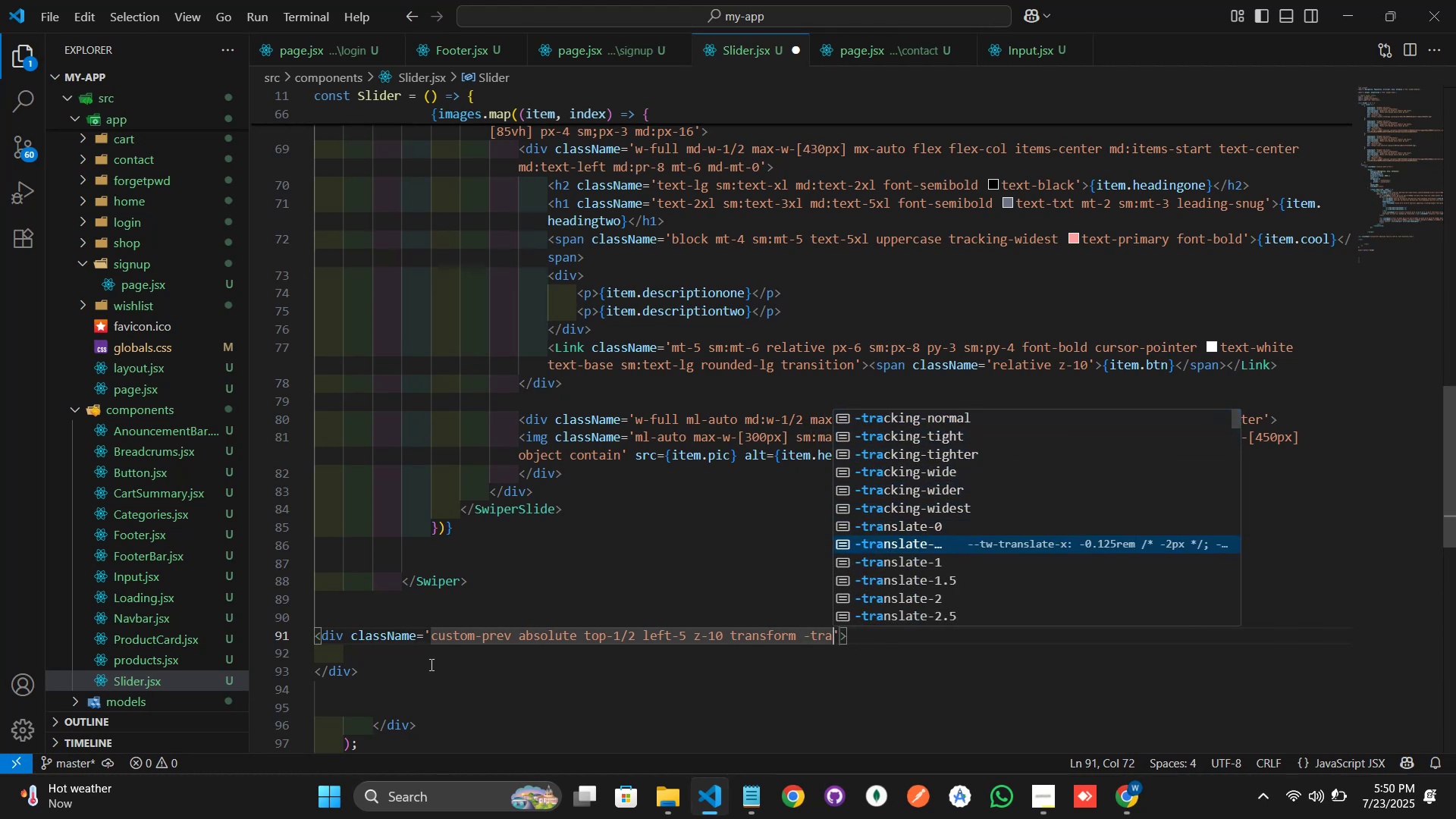 
key(ArrowDown)
 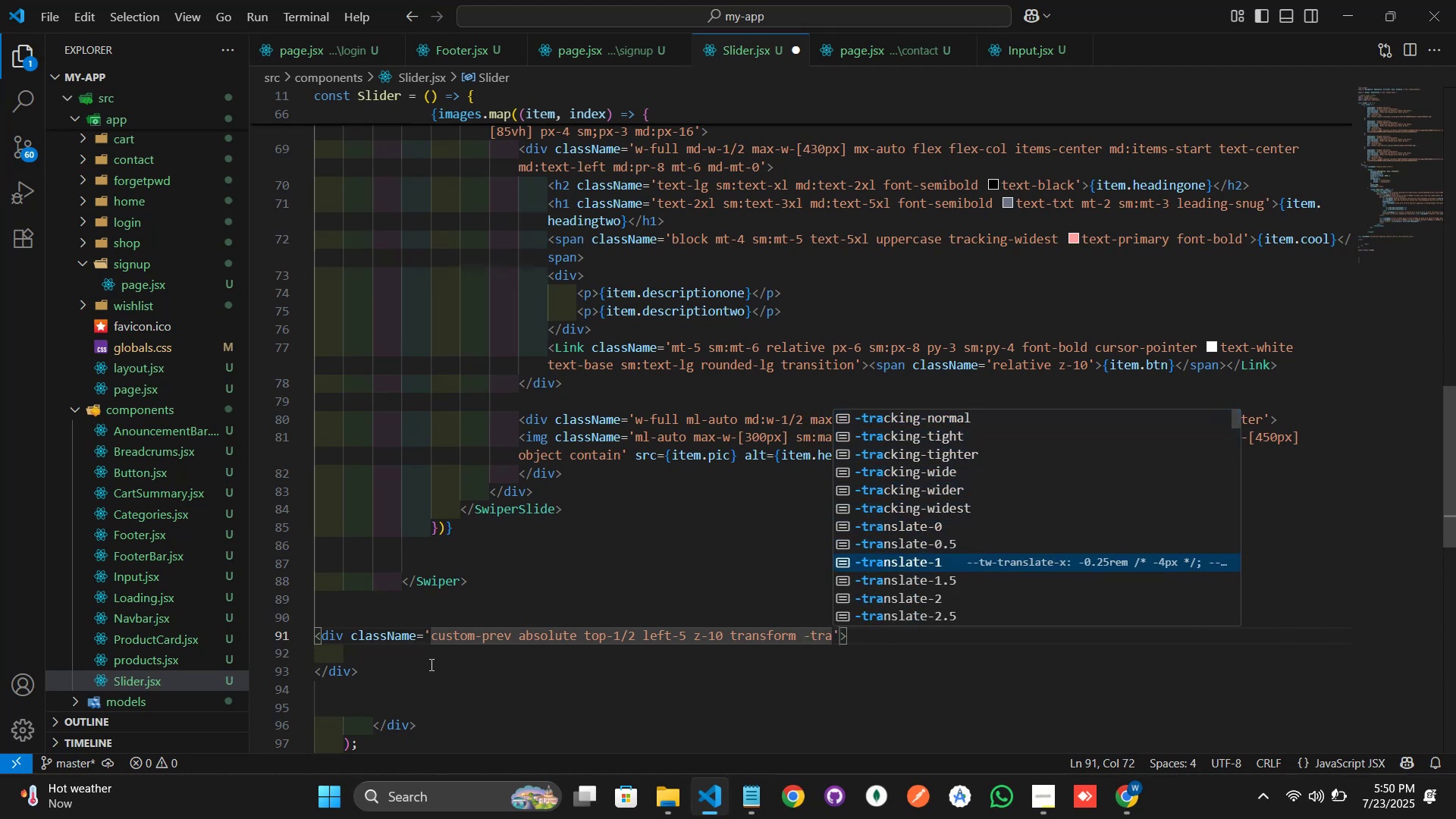 
key(Enter)
 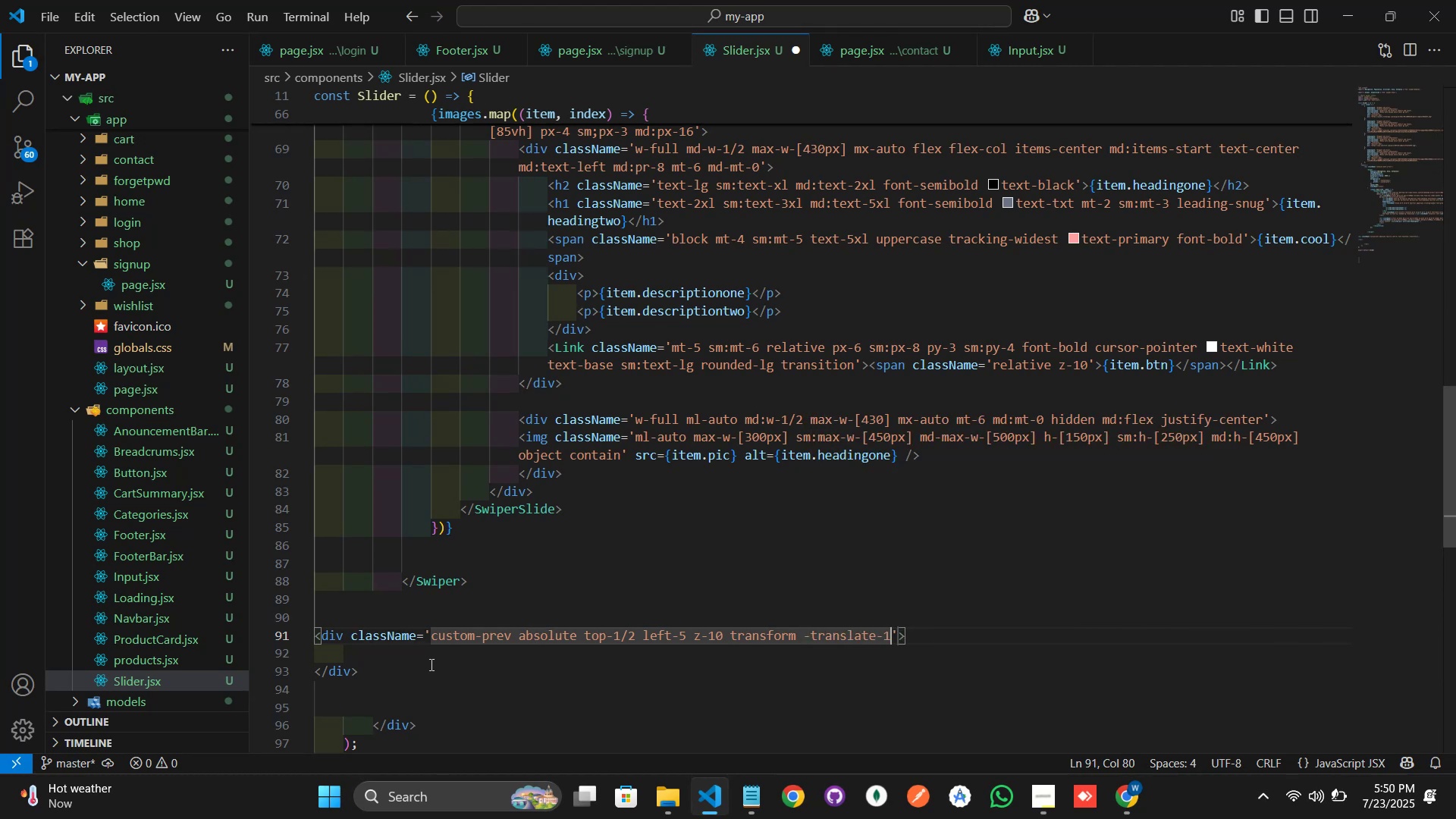 
key(ArrowLeft)
 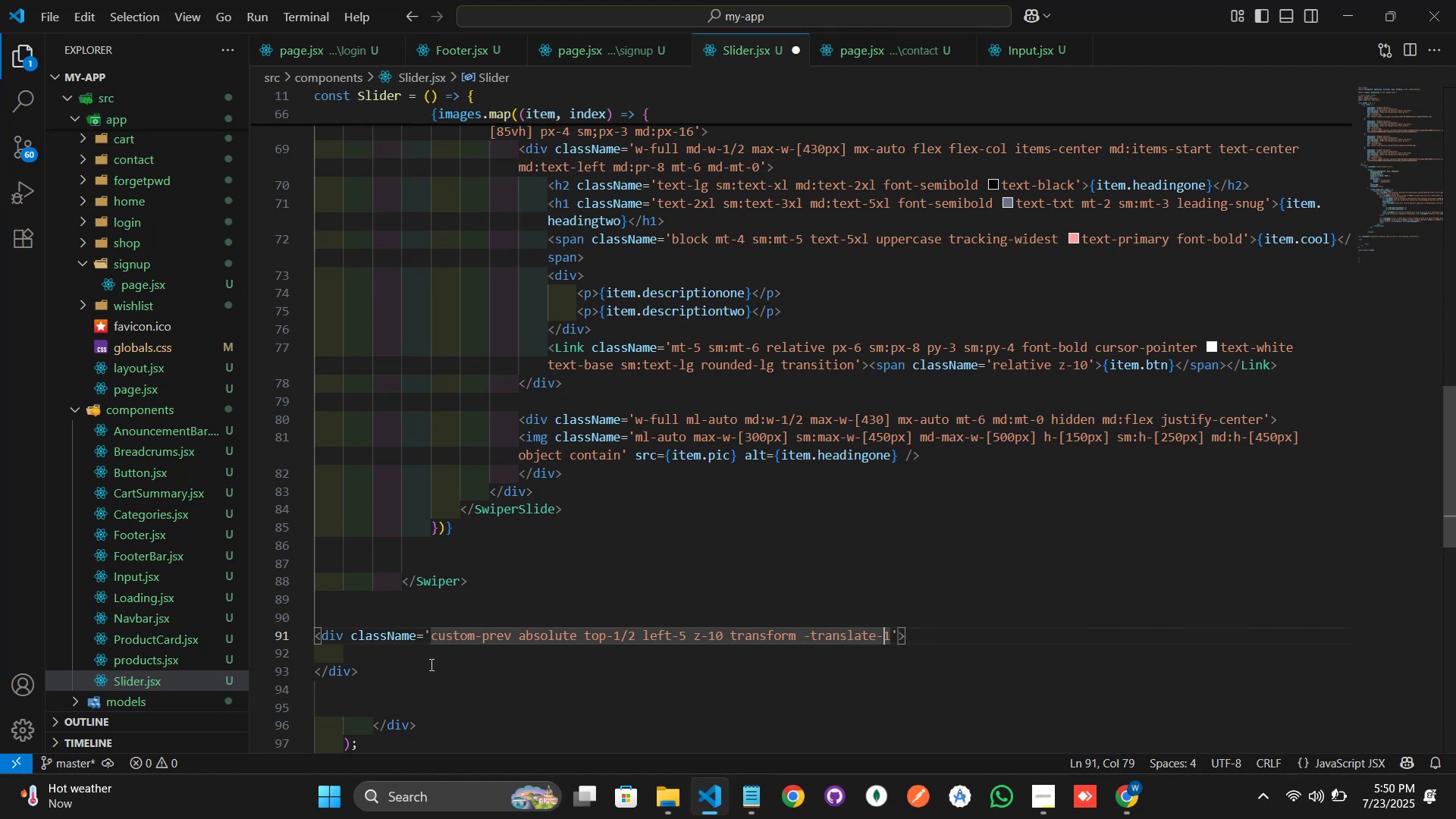 
key(ArrowLeft)
 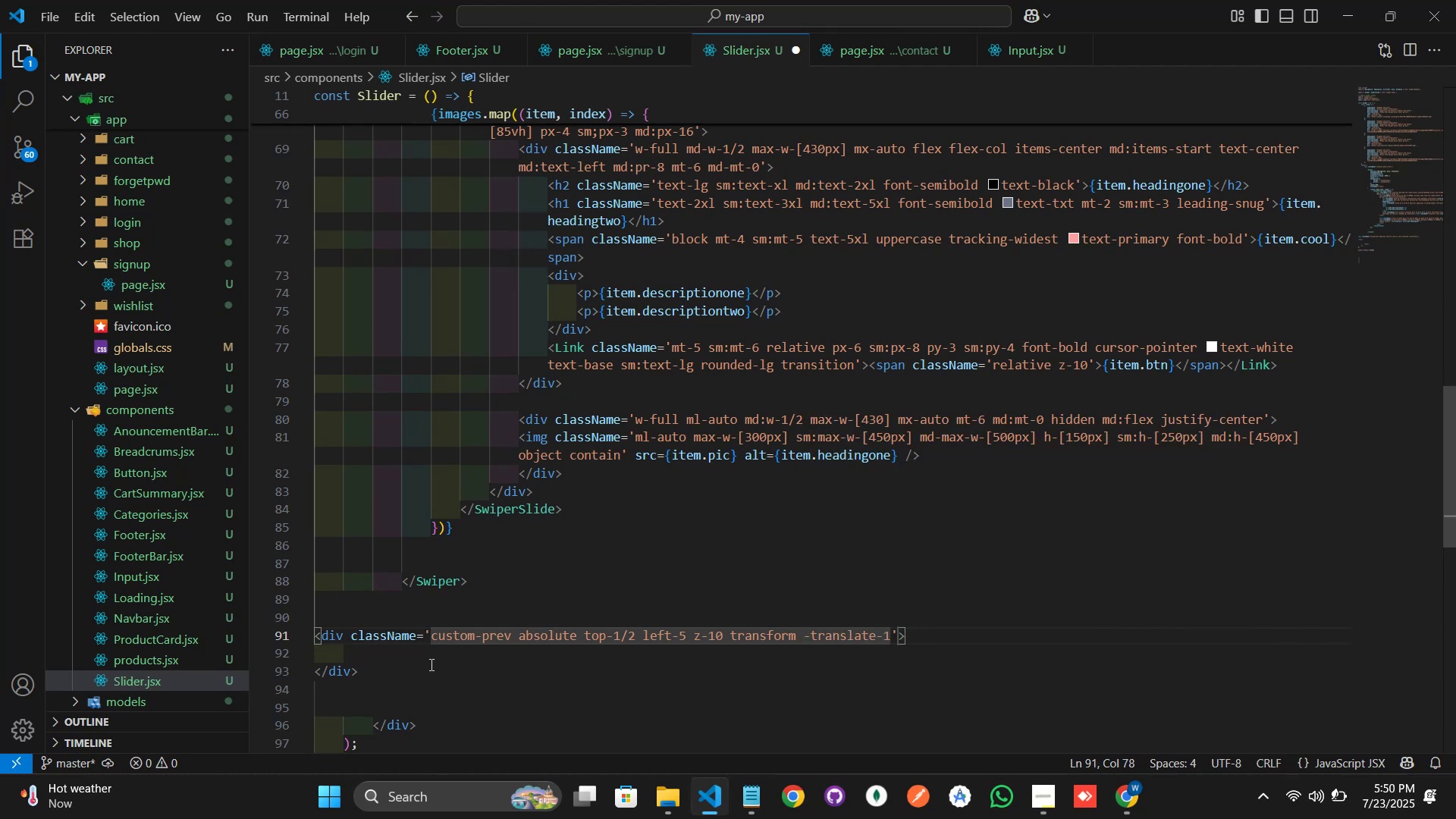 
key(Minus)
 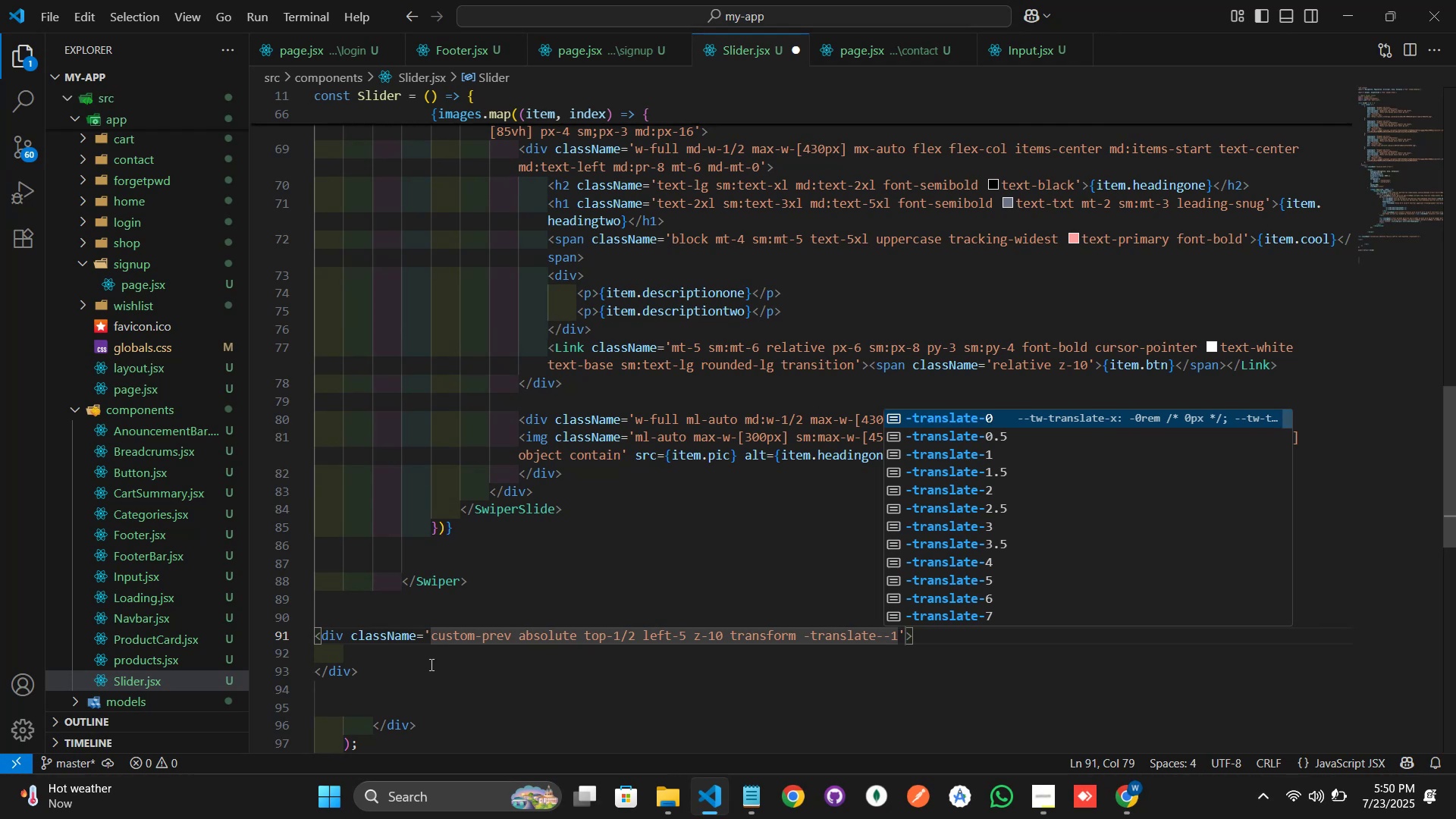 
key(Y)
 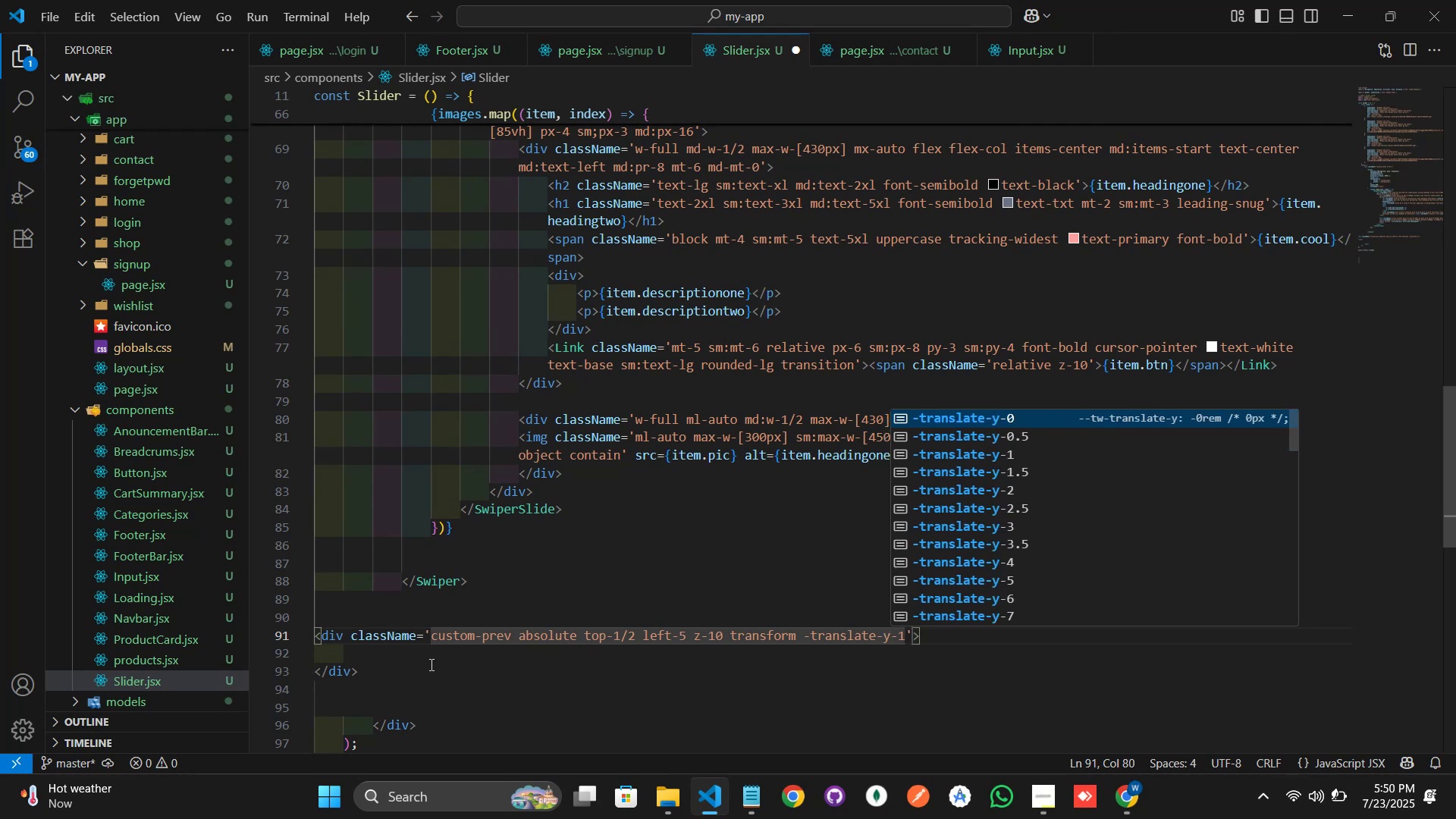 
key(ArrowRight)
 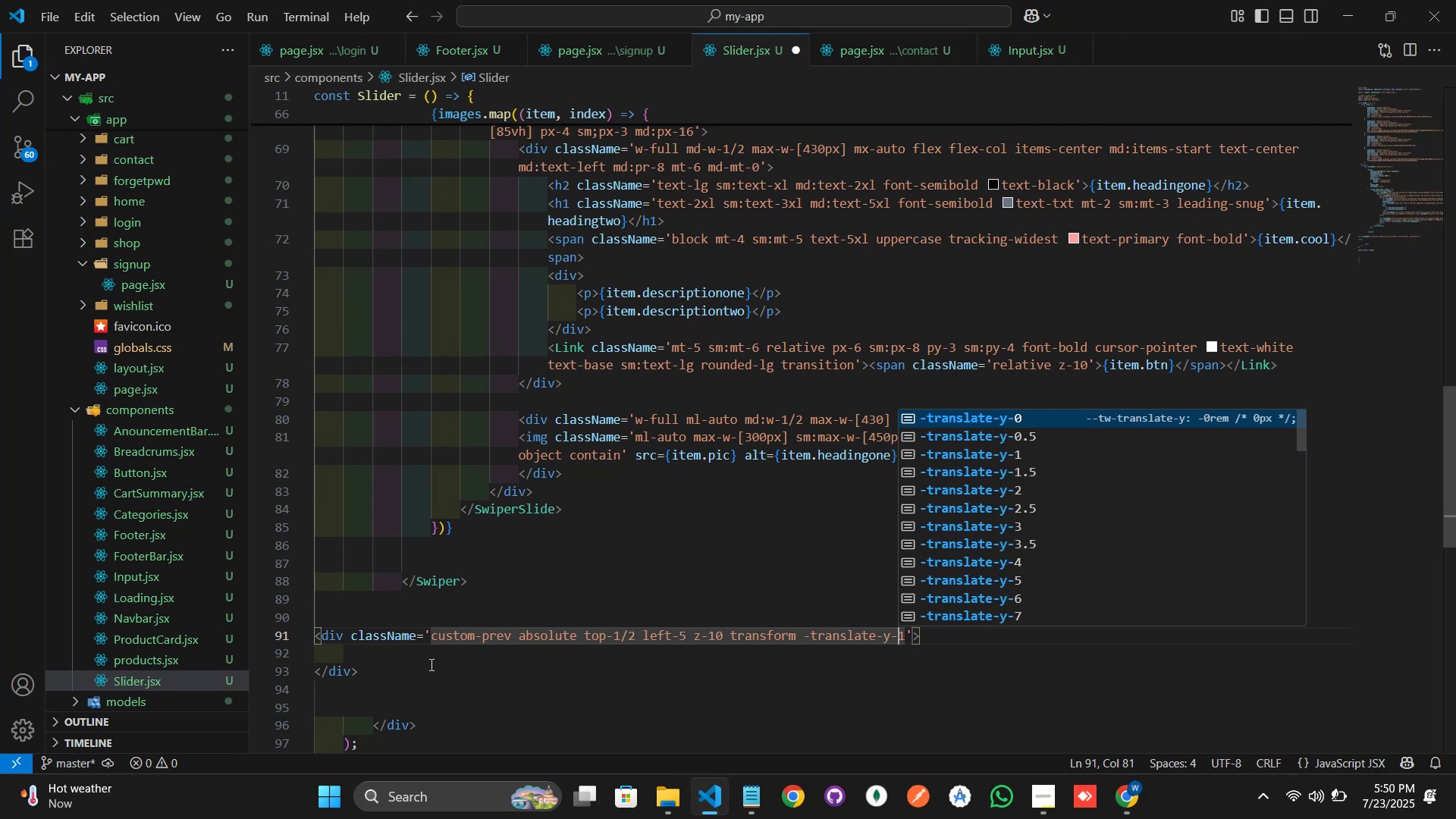 
key(ArrowRight)
 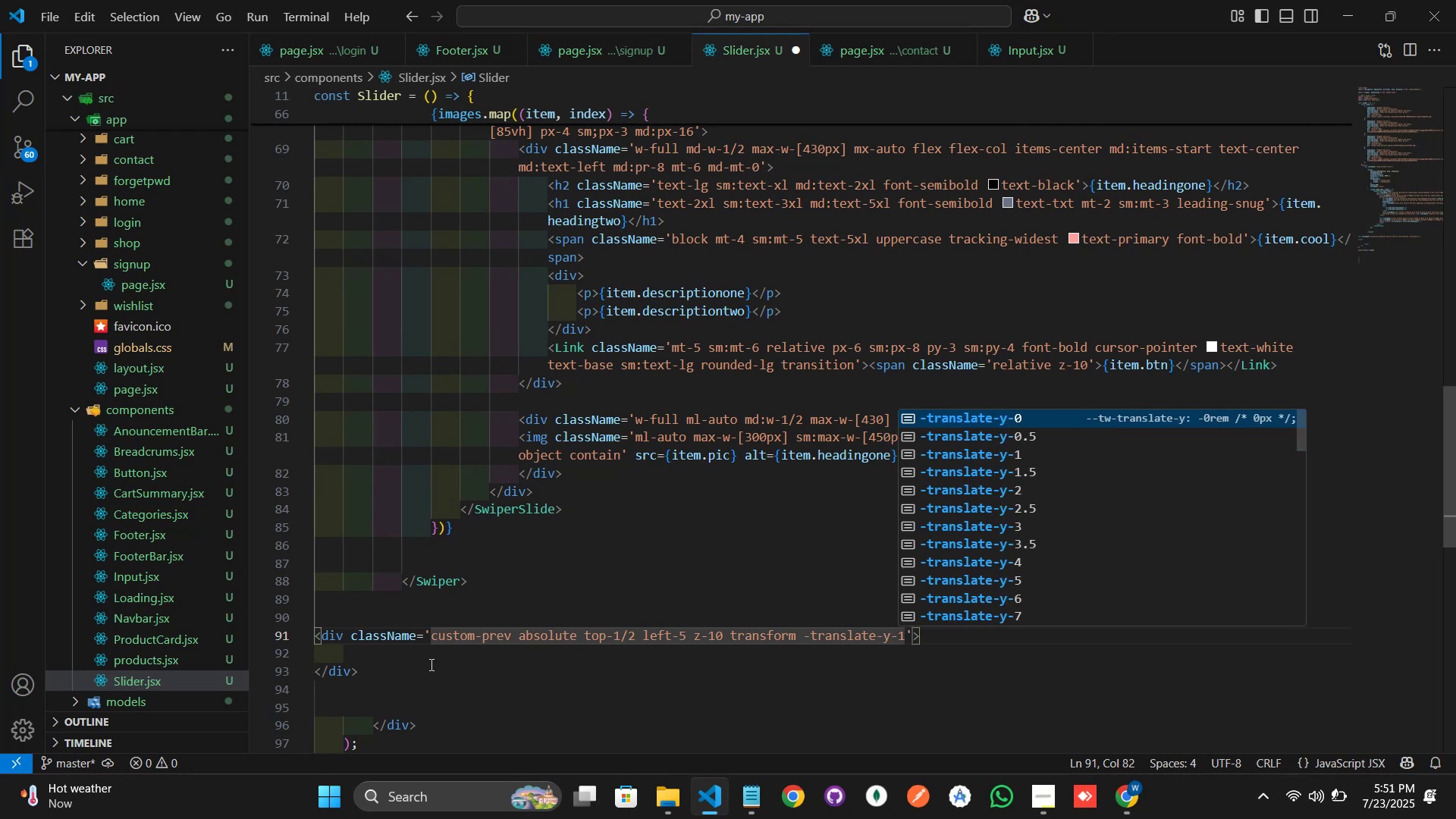 
key(Slash)
 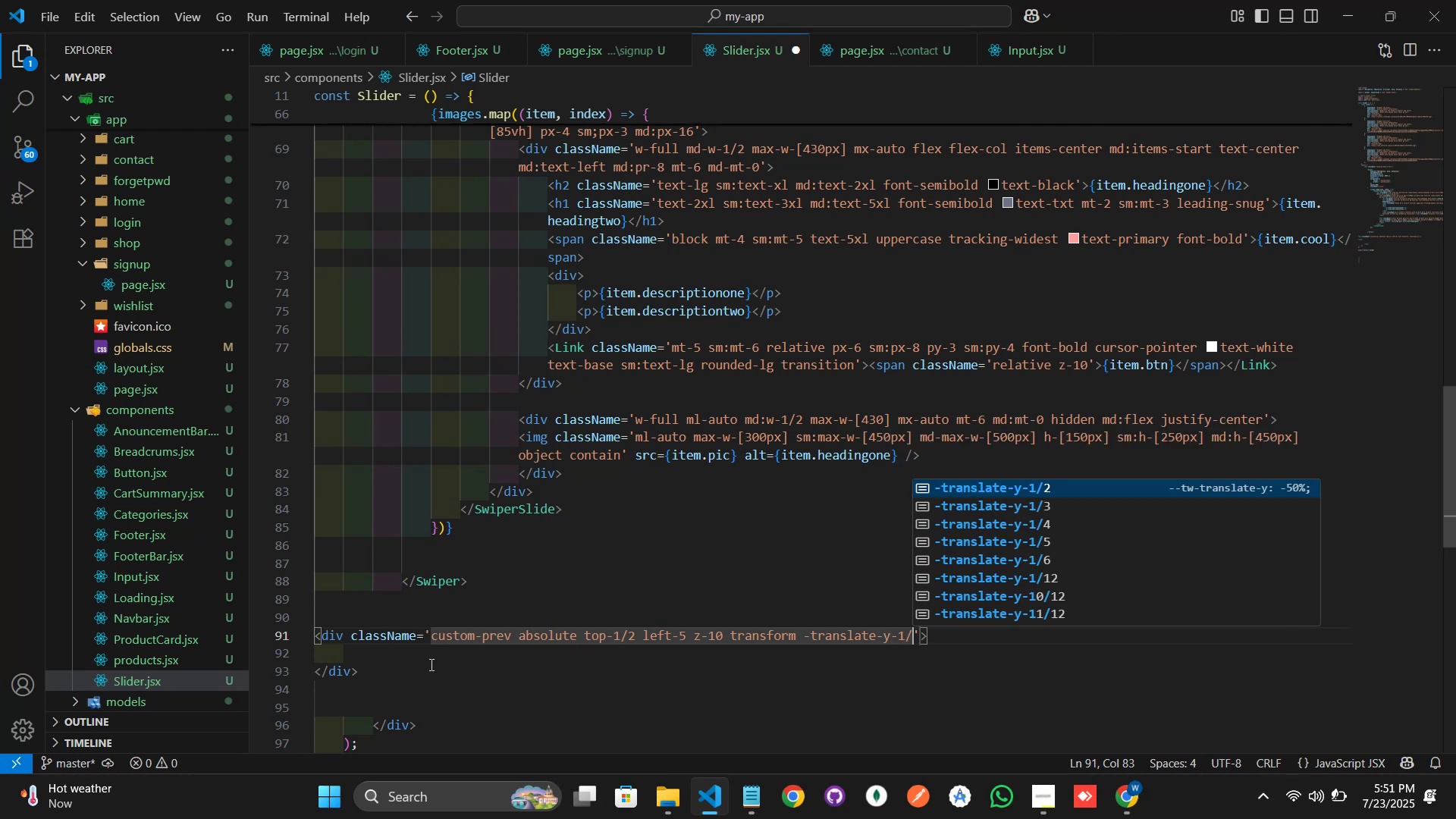 
key(2)
 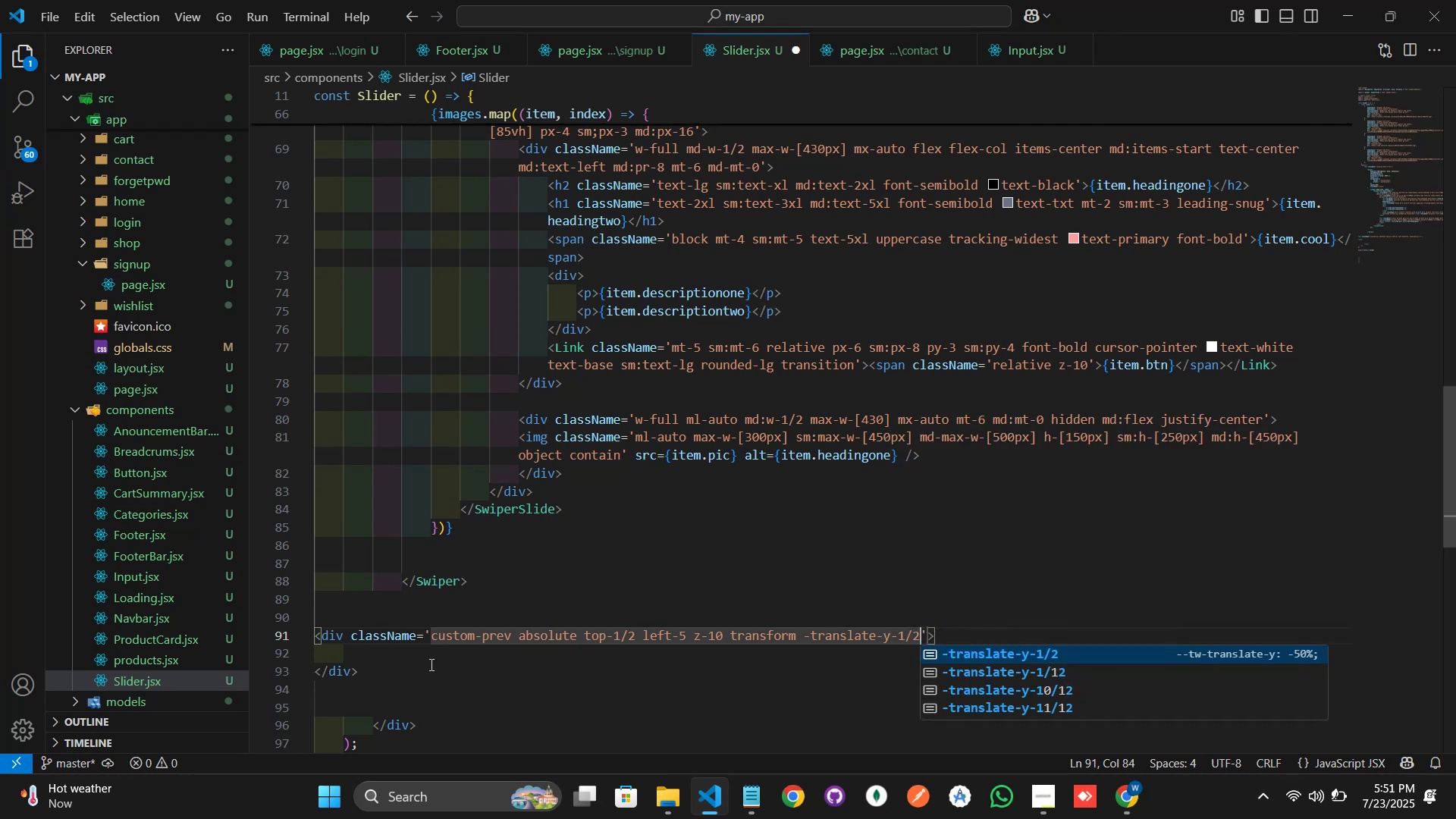 
key(Space)
 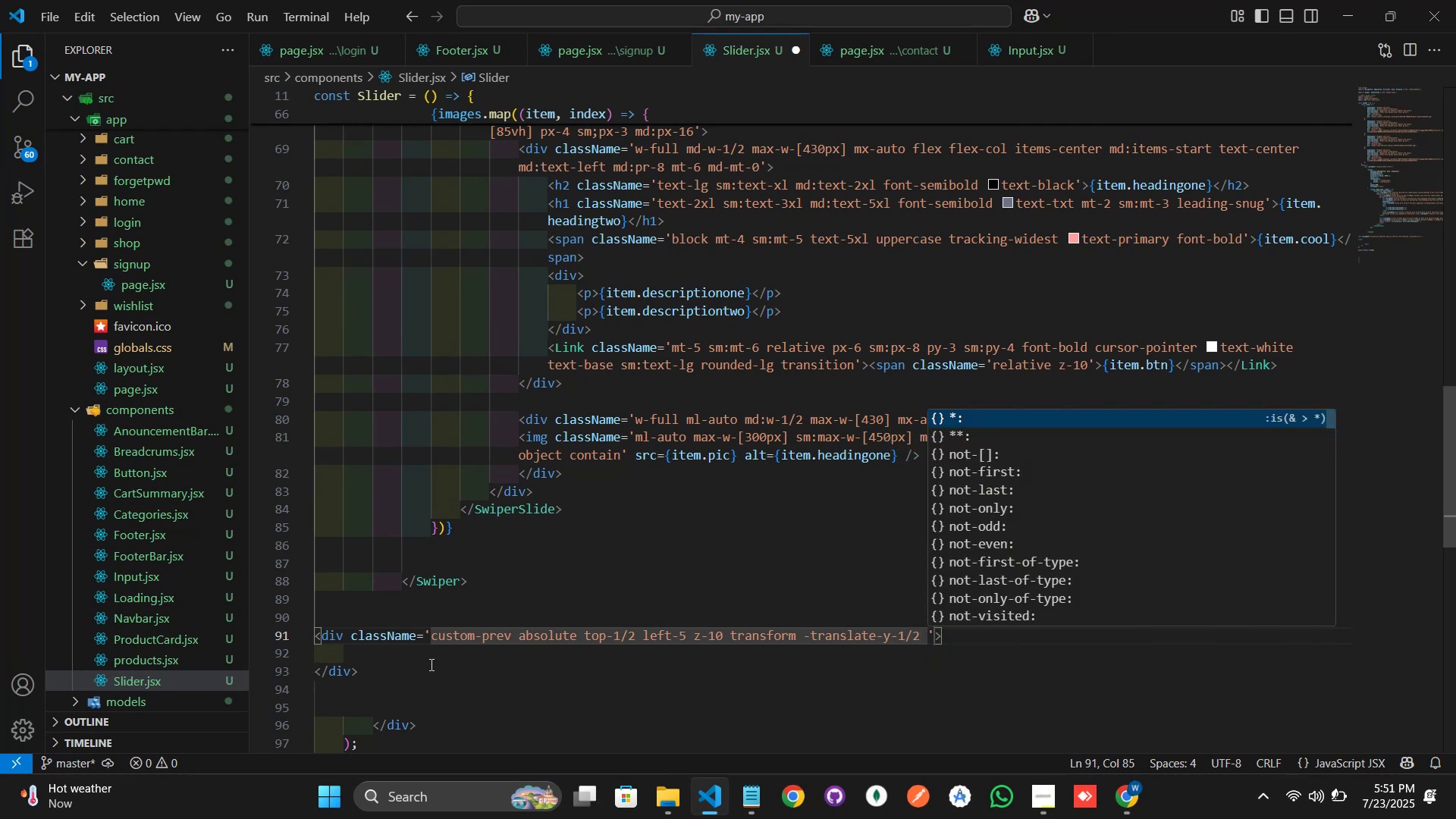 
wait(8.95)
 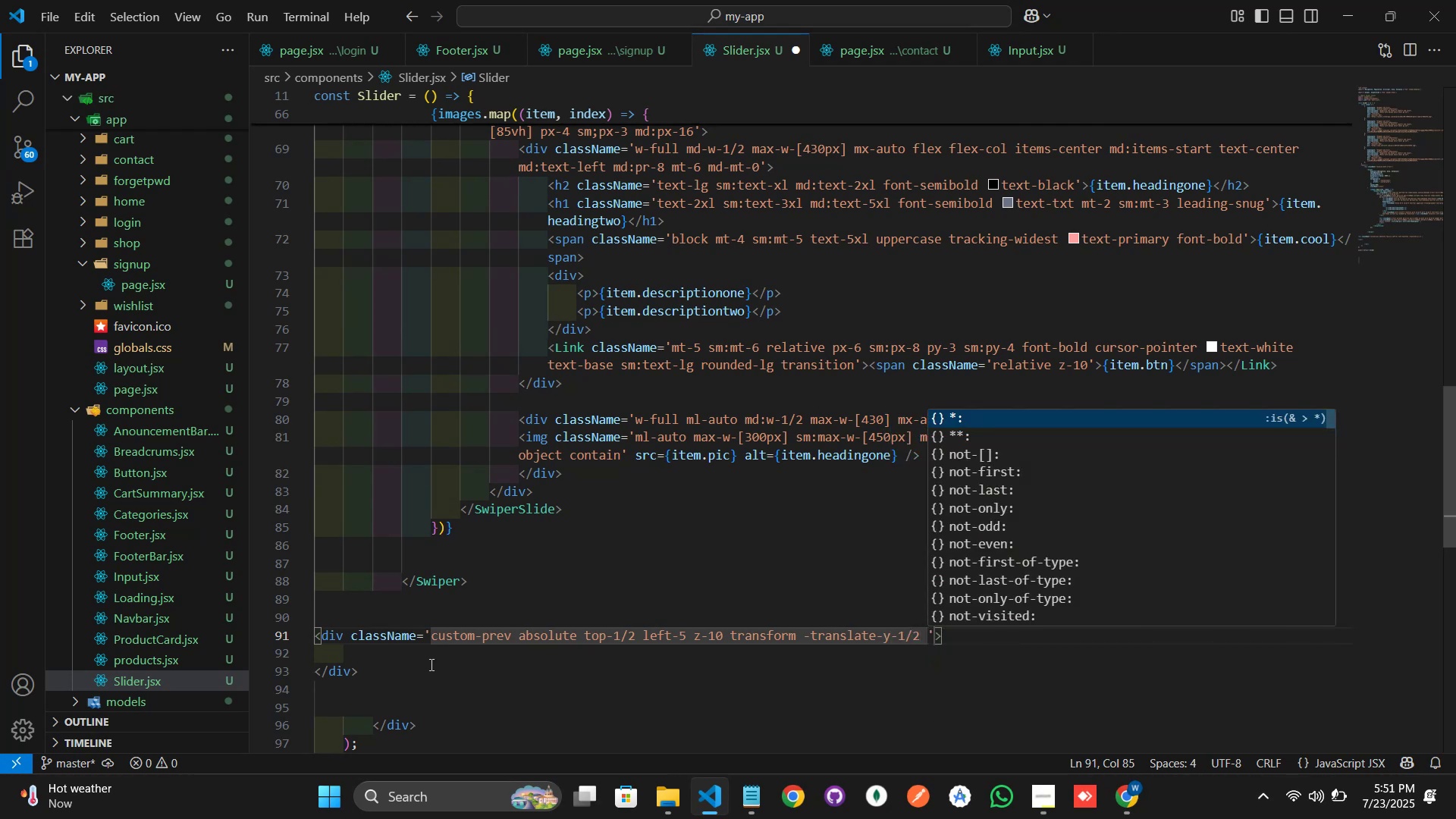 
type(text-7xl text-txt hover:text-primary cursor )
key(Backspace)
type(-pointer hiden md-)
key(Backspace)
type(:flex)
 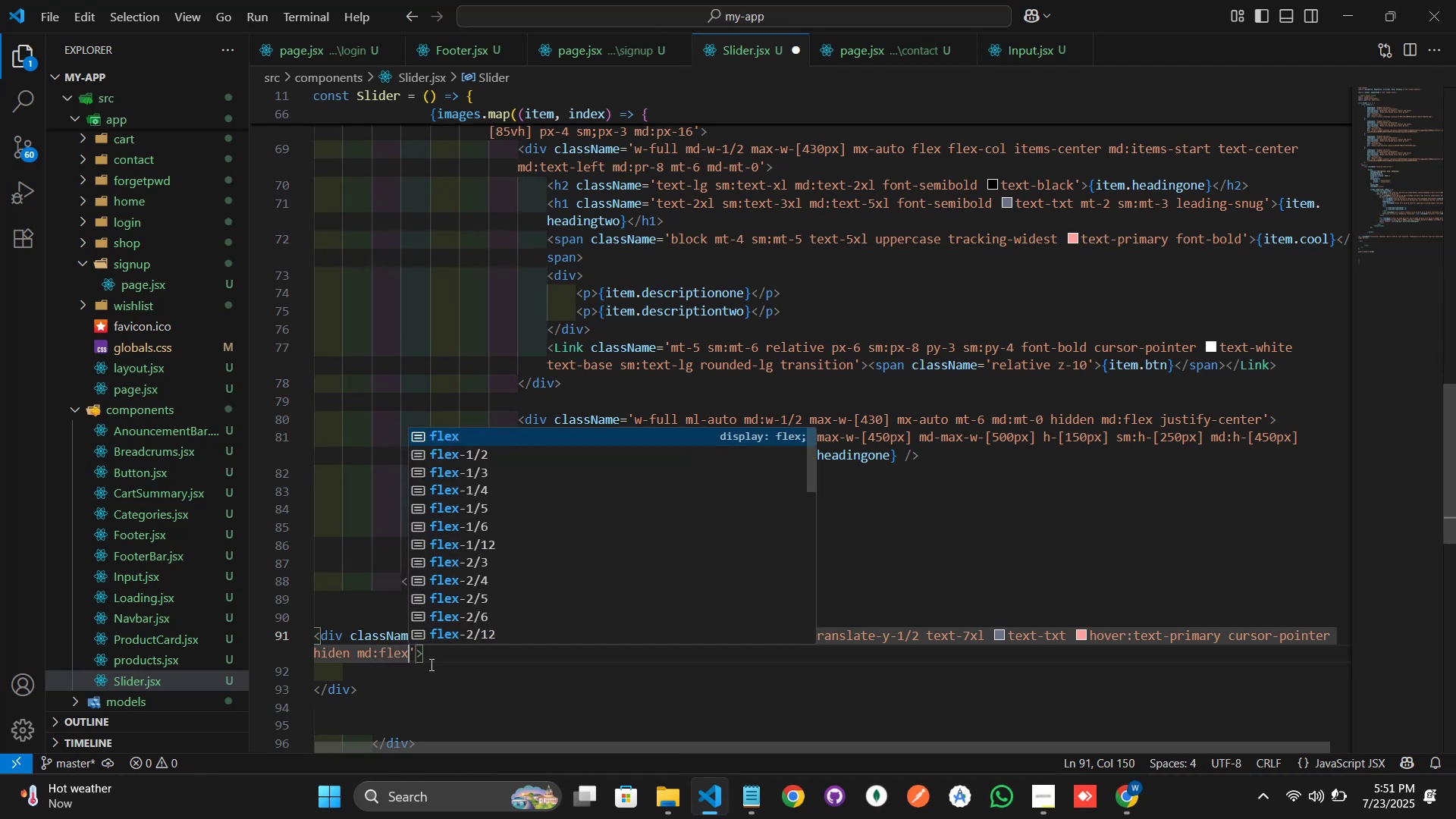 
left_click([792, 371])
 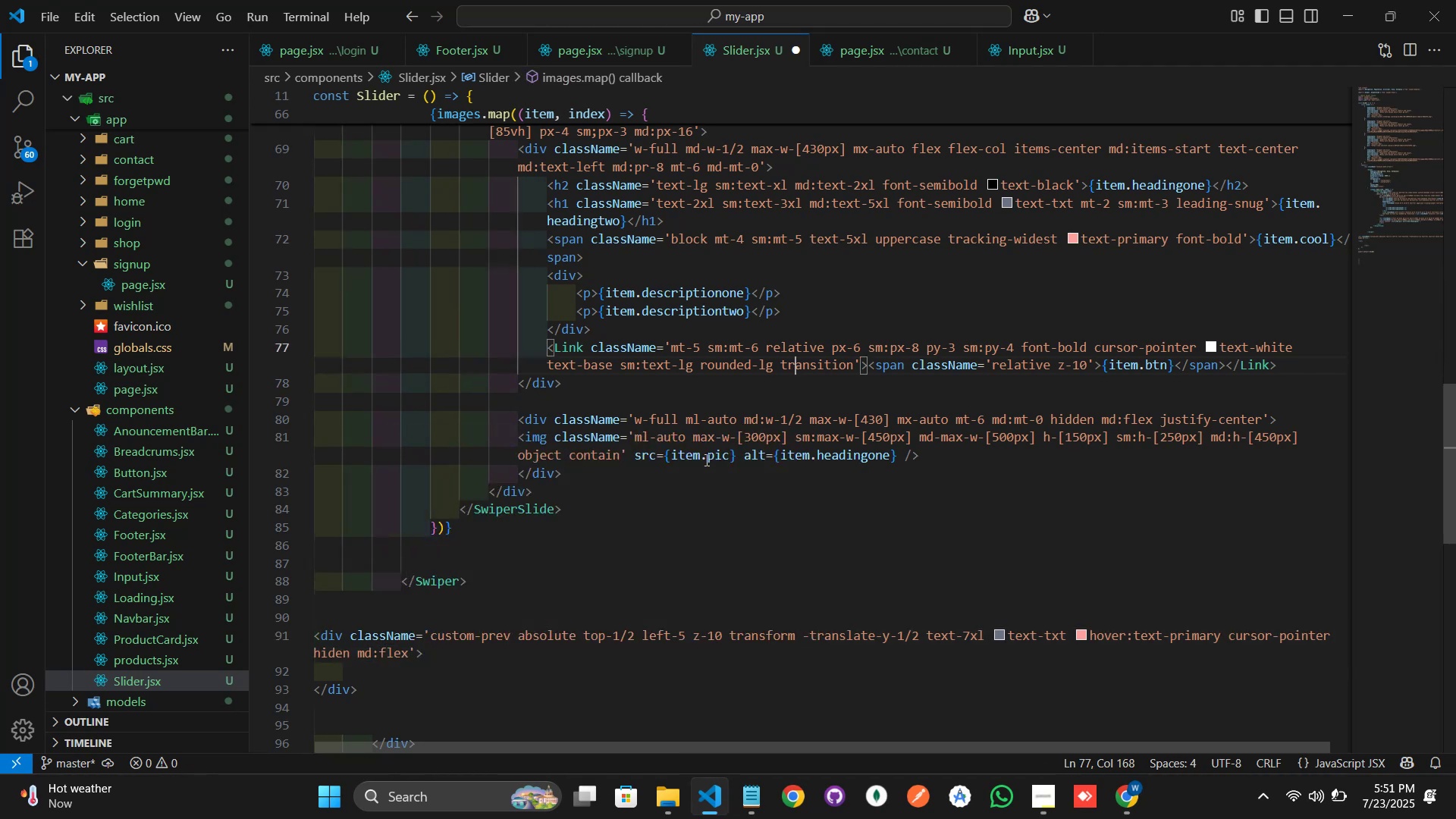 
right_click([705, 460])
 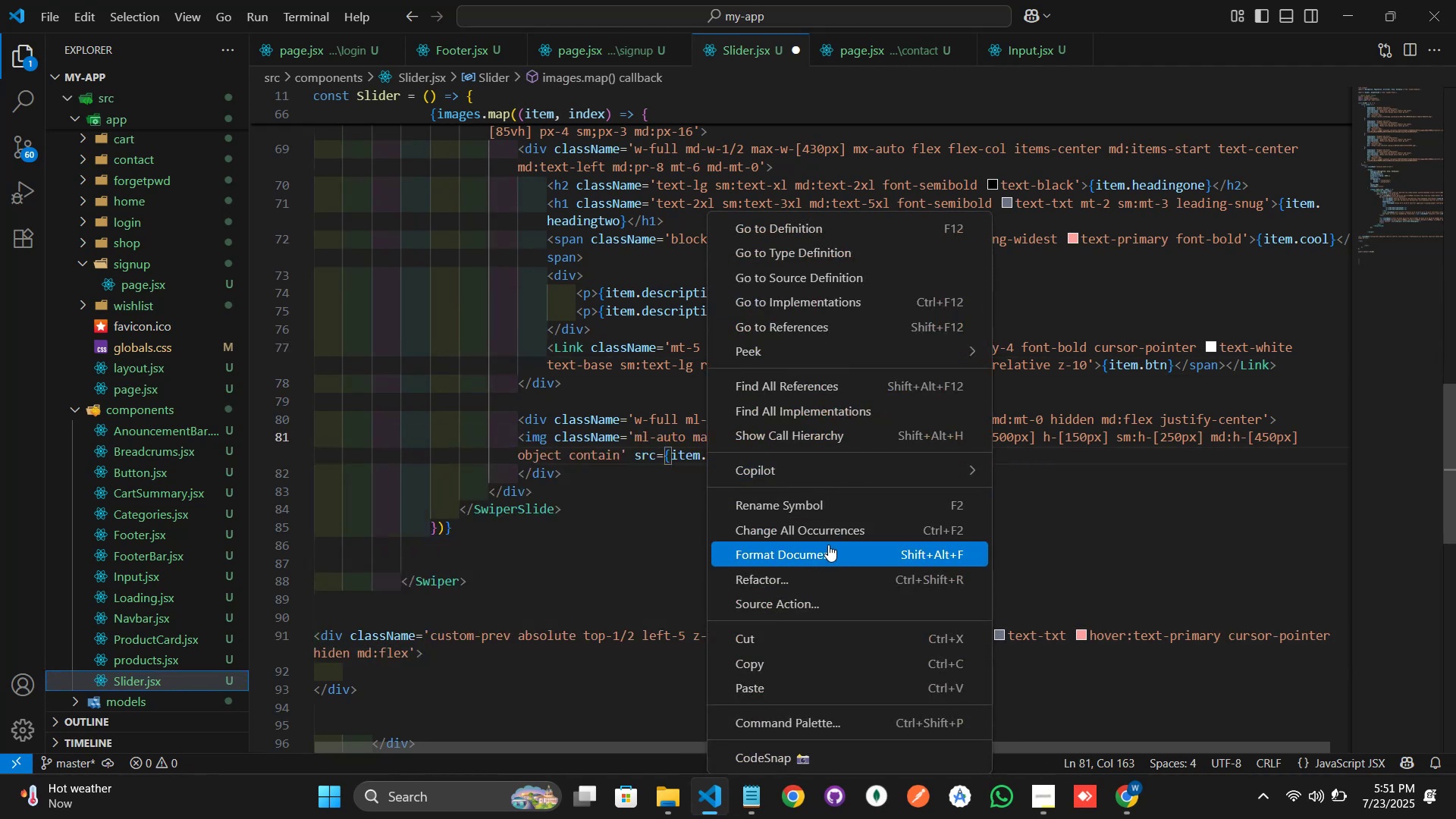 
left_click([830, 551])
 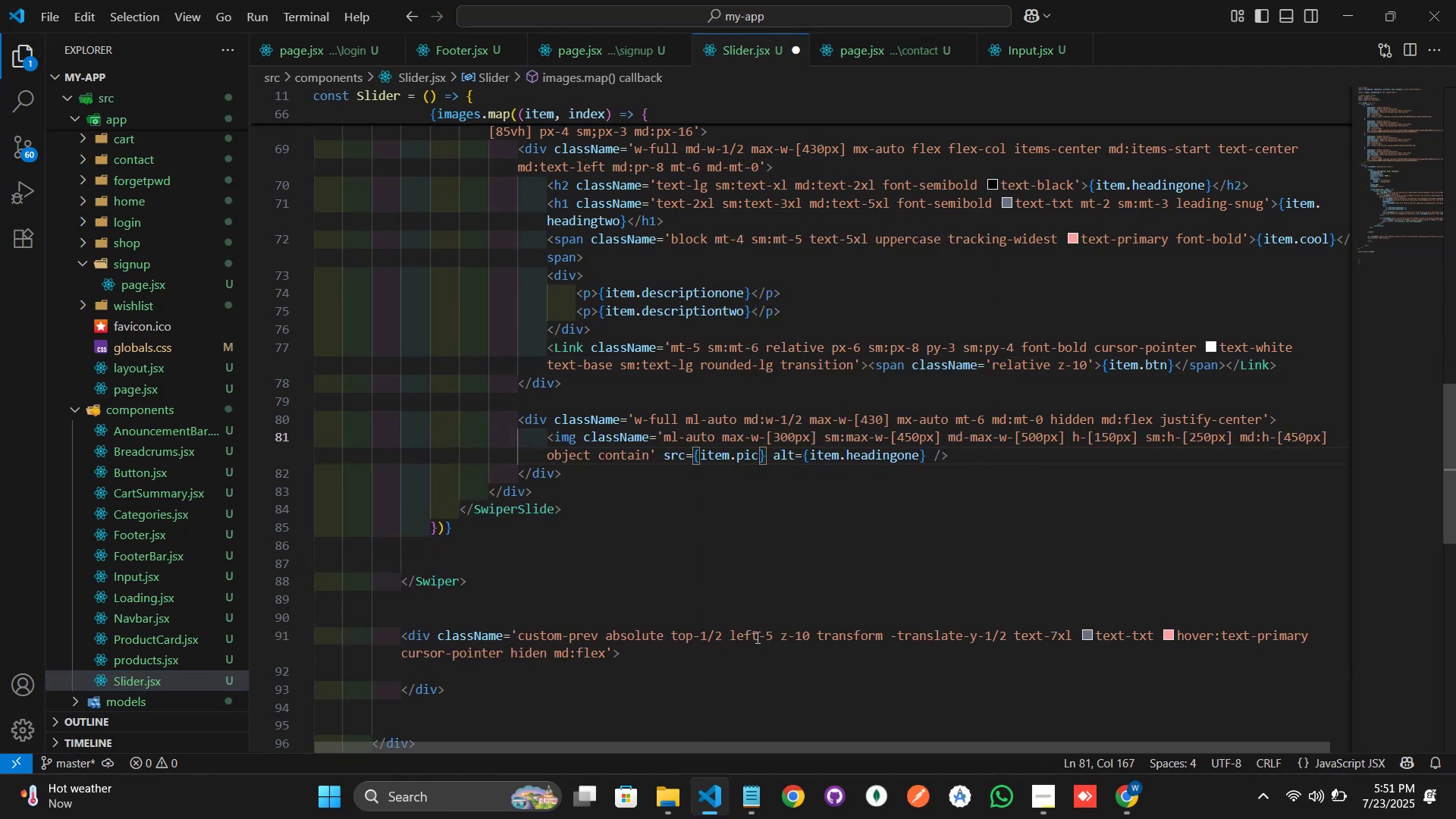 
left_click([720, 645])
 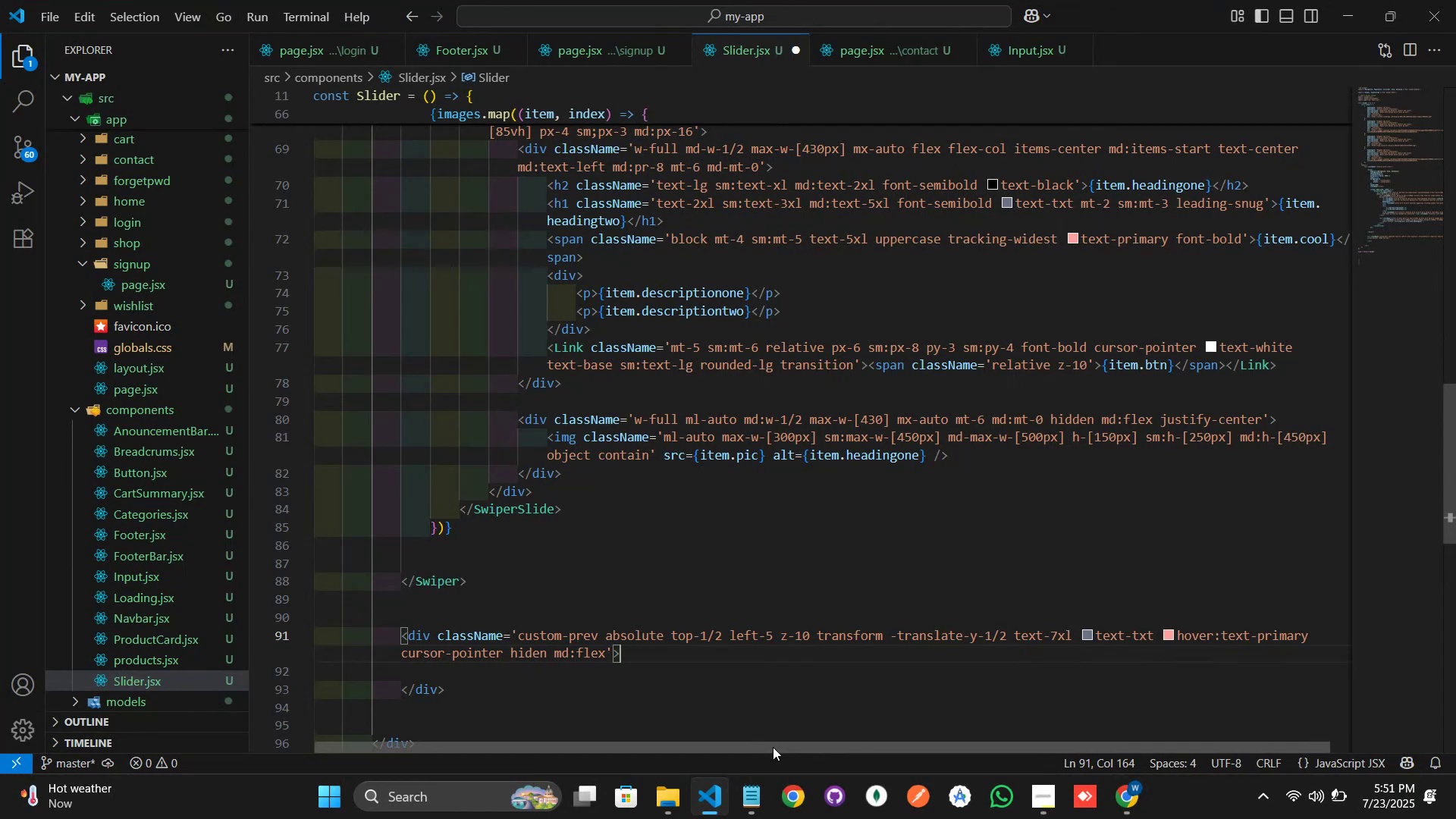 
left_click([607, 686])
 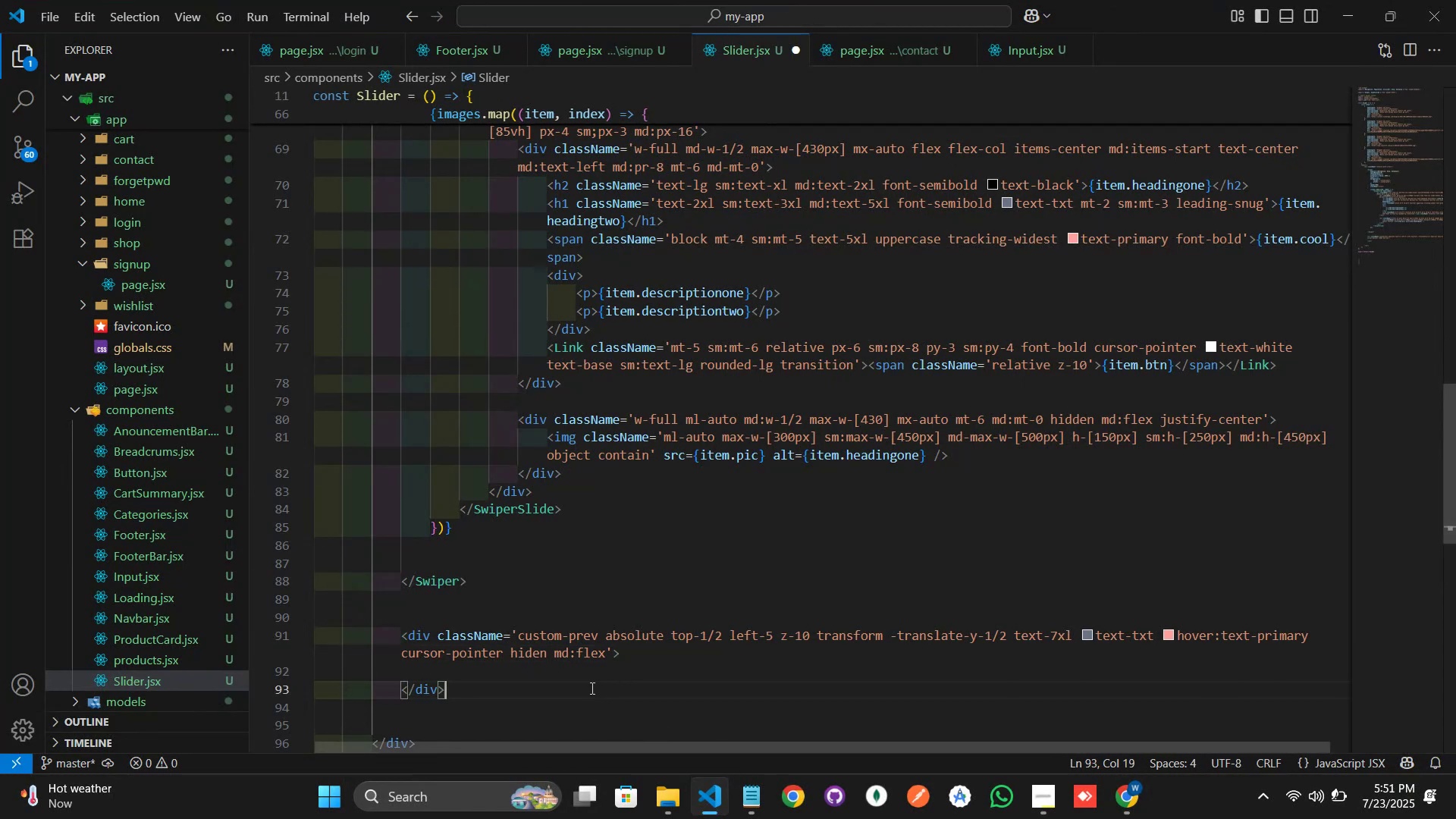 
left_click_drag(start_coordinate=[575, 690], to_coordinate=[381, 642])
 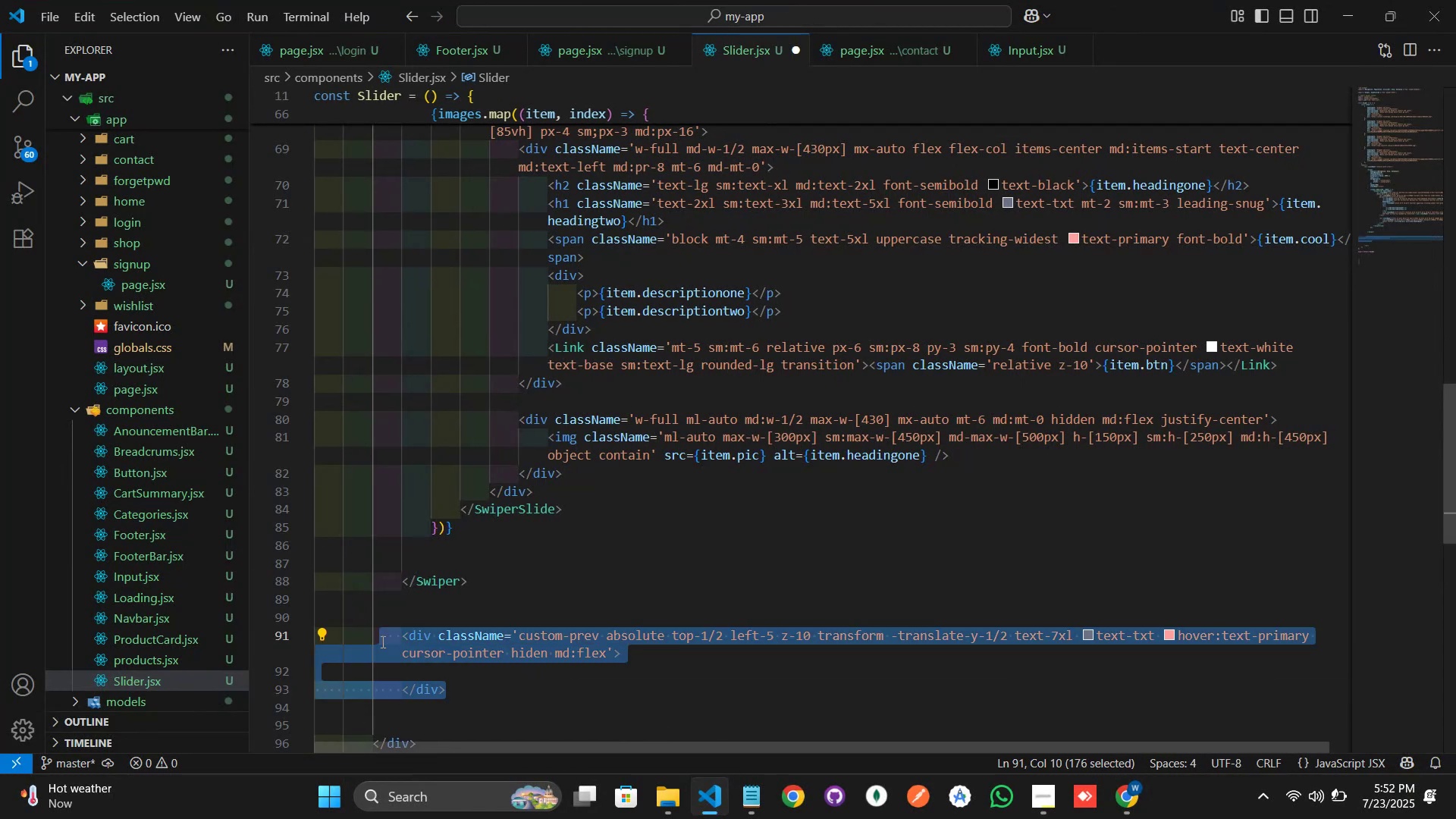 
key(Control+C)
 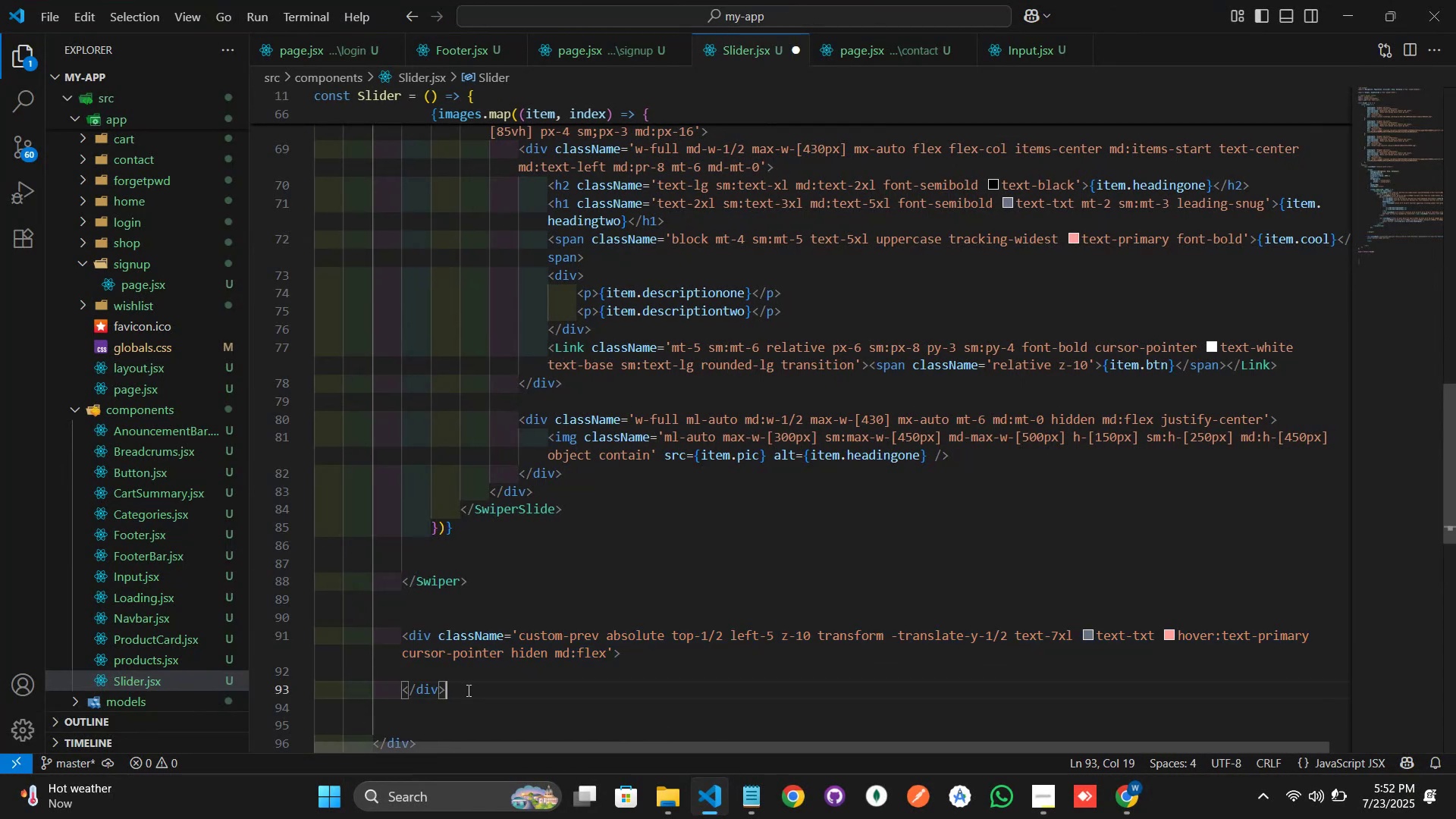 
key(Enter)
 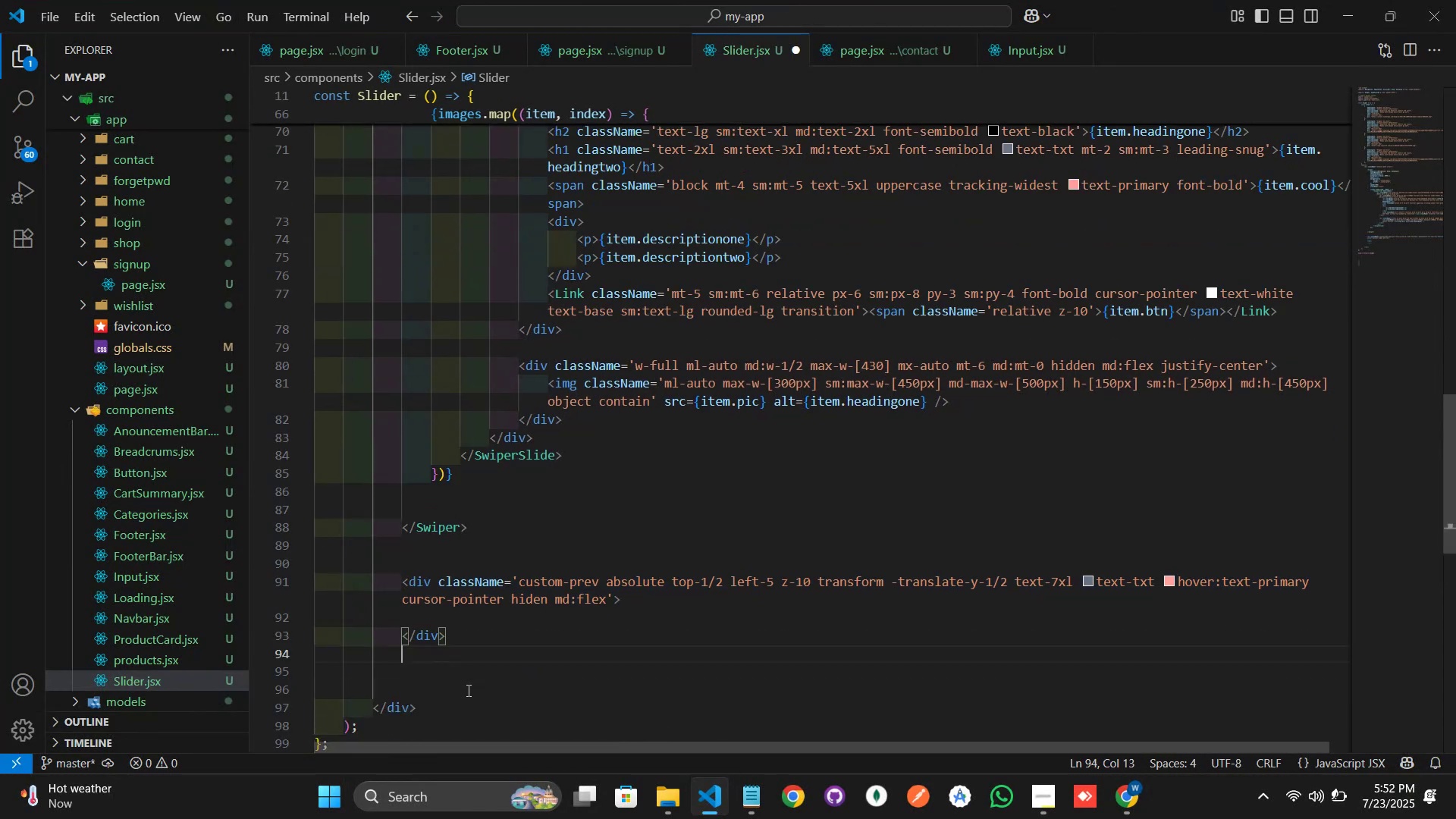 
key(Enter)
 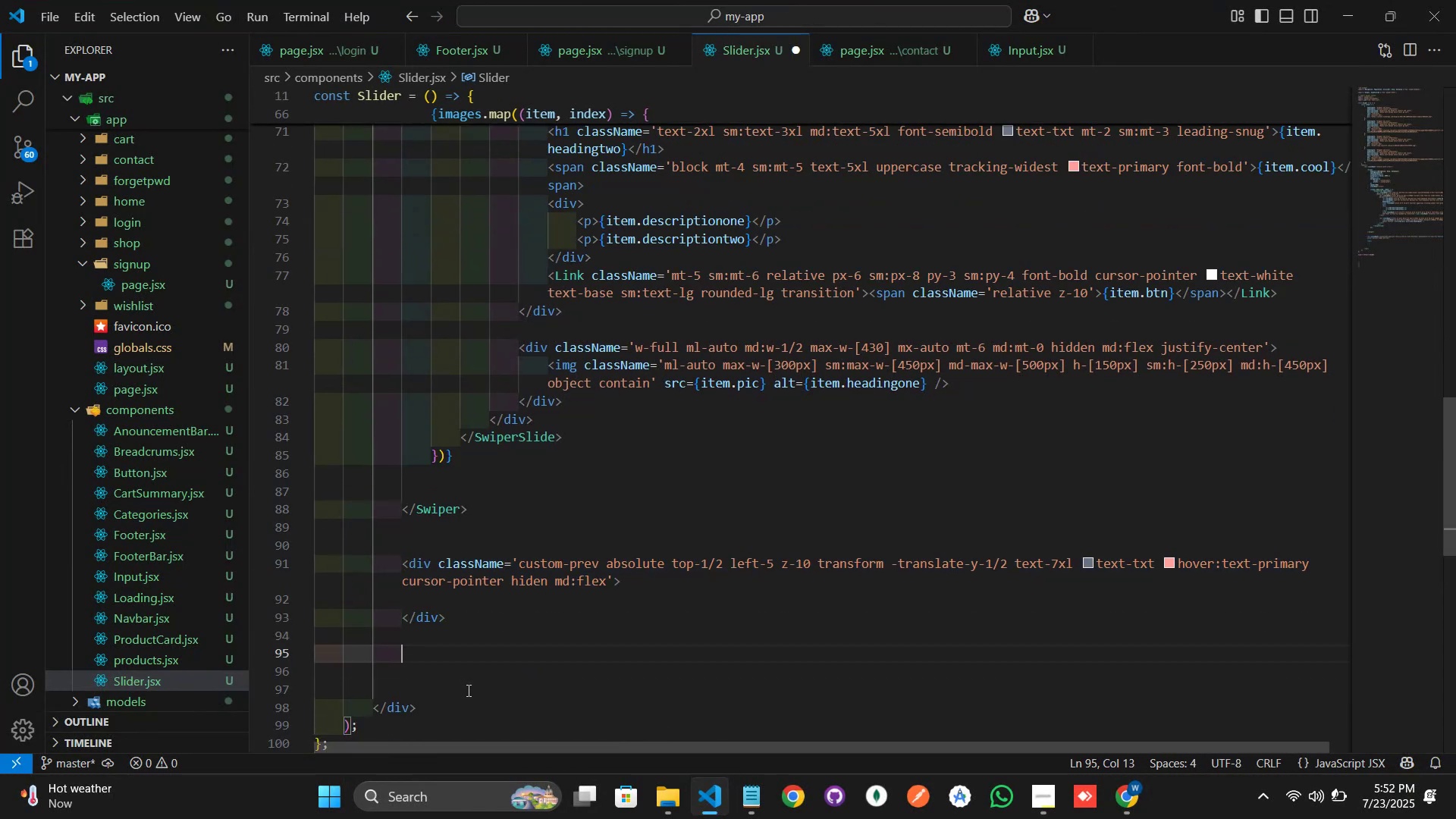 
key(Control+V)
 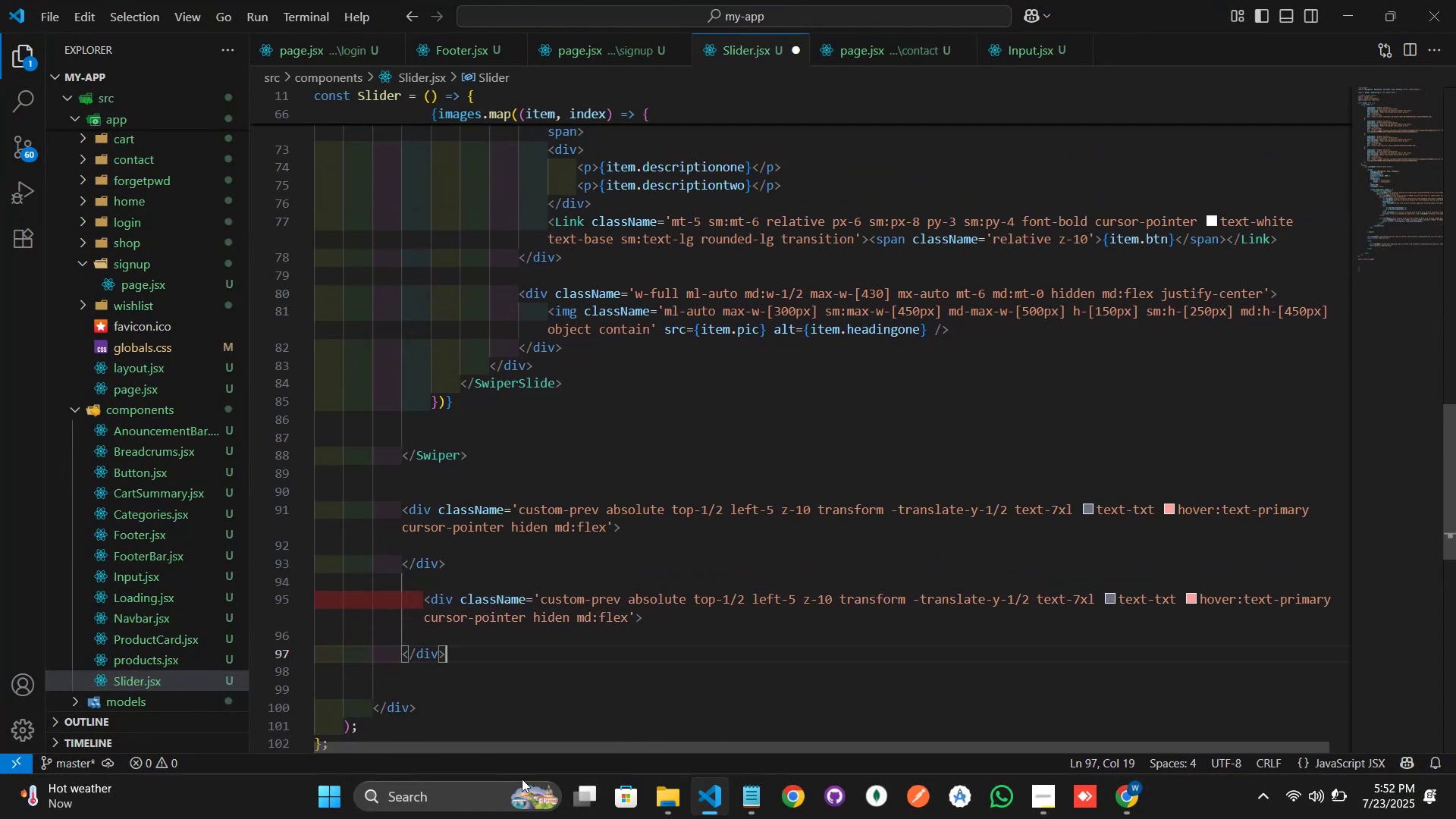 
right_click([635, 512])
 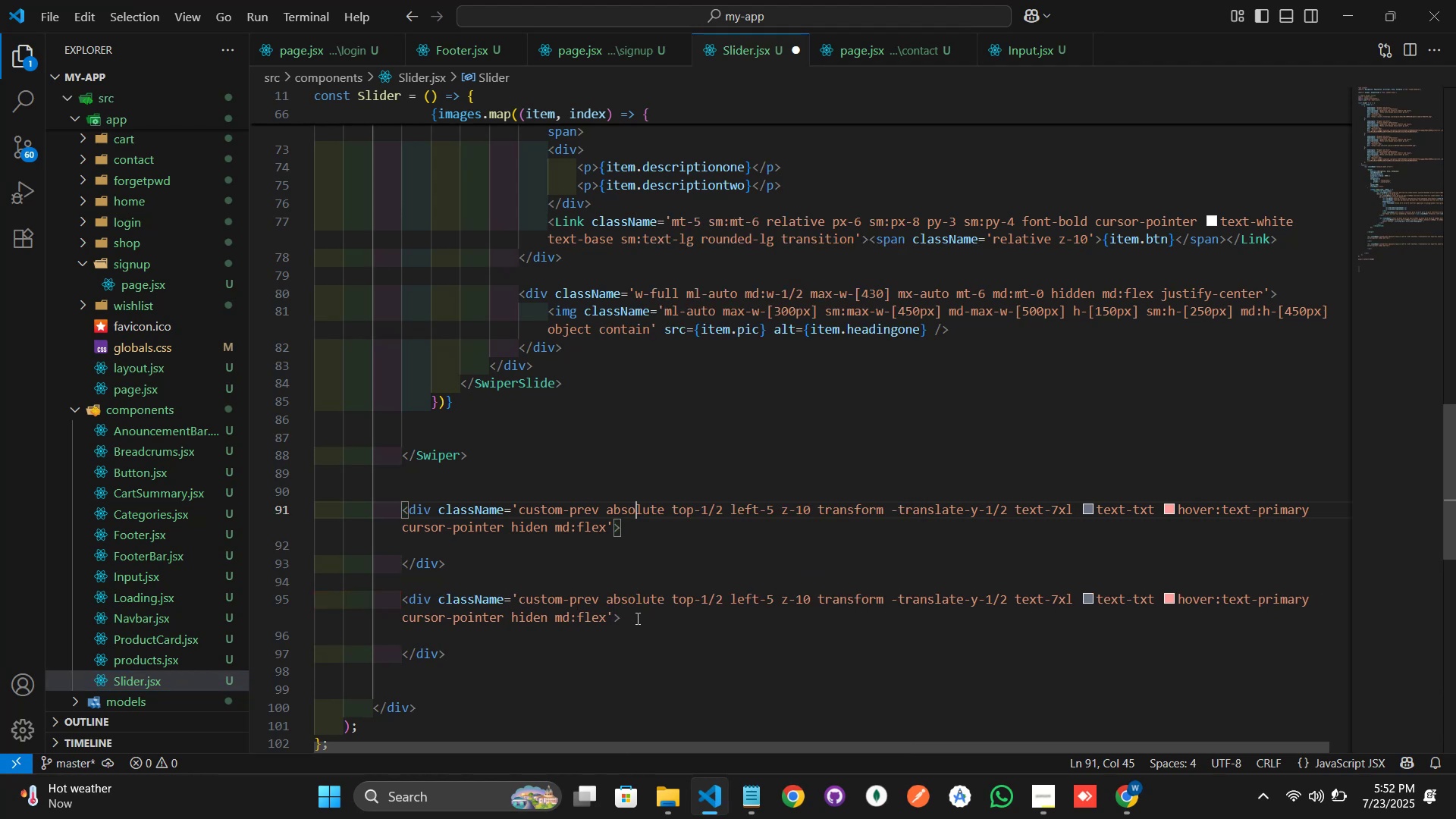 
wait(5.01)
 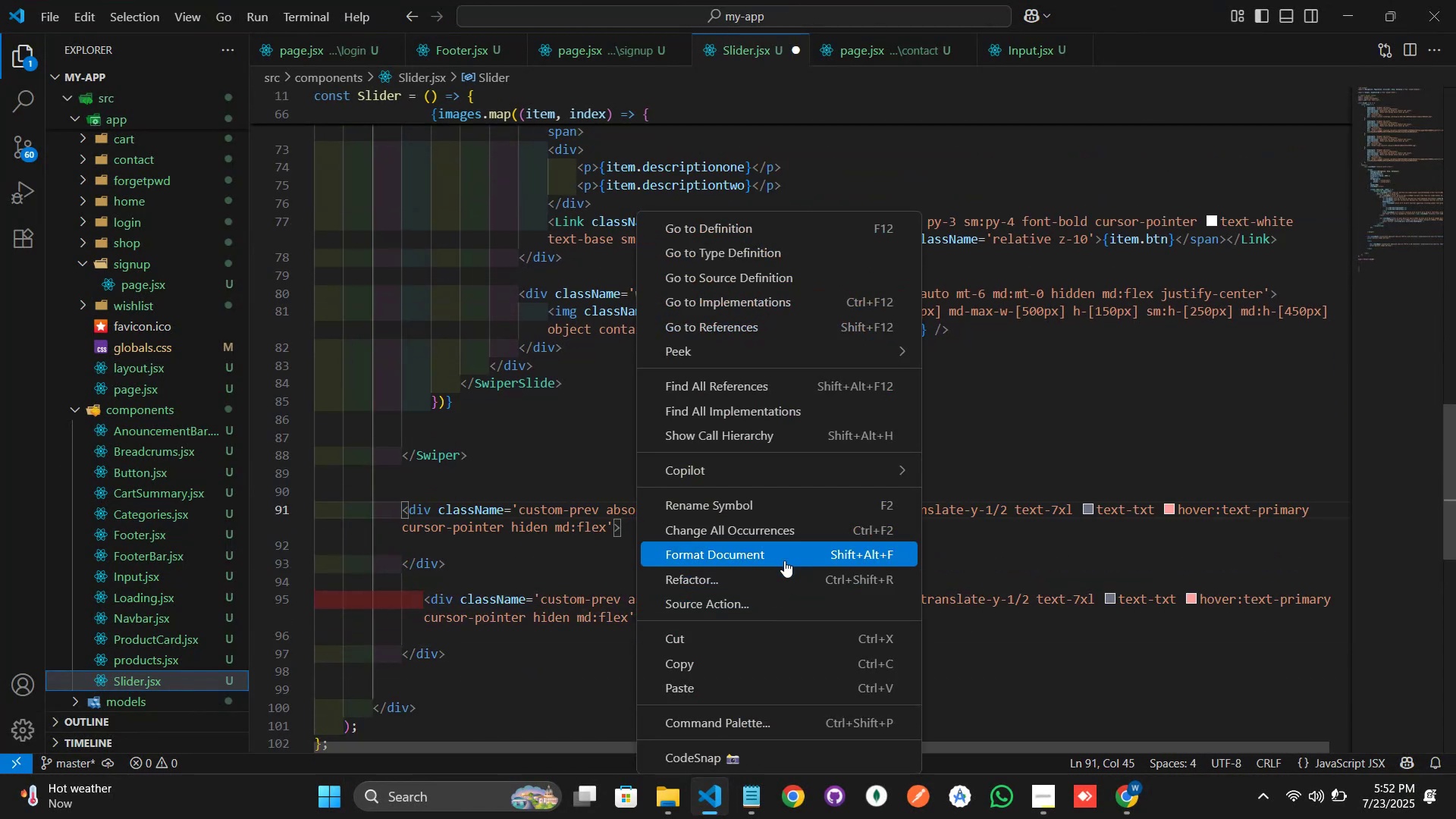 
double_click([581, 604])
 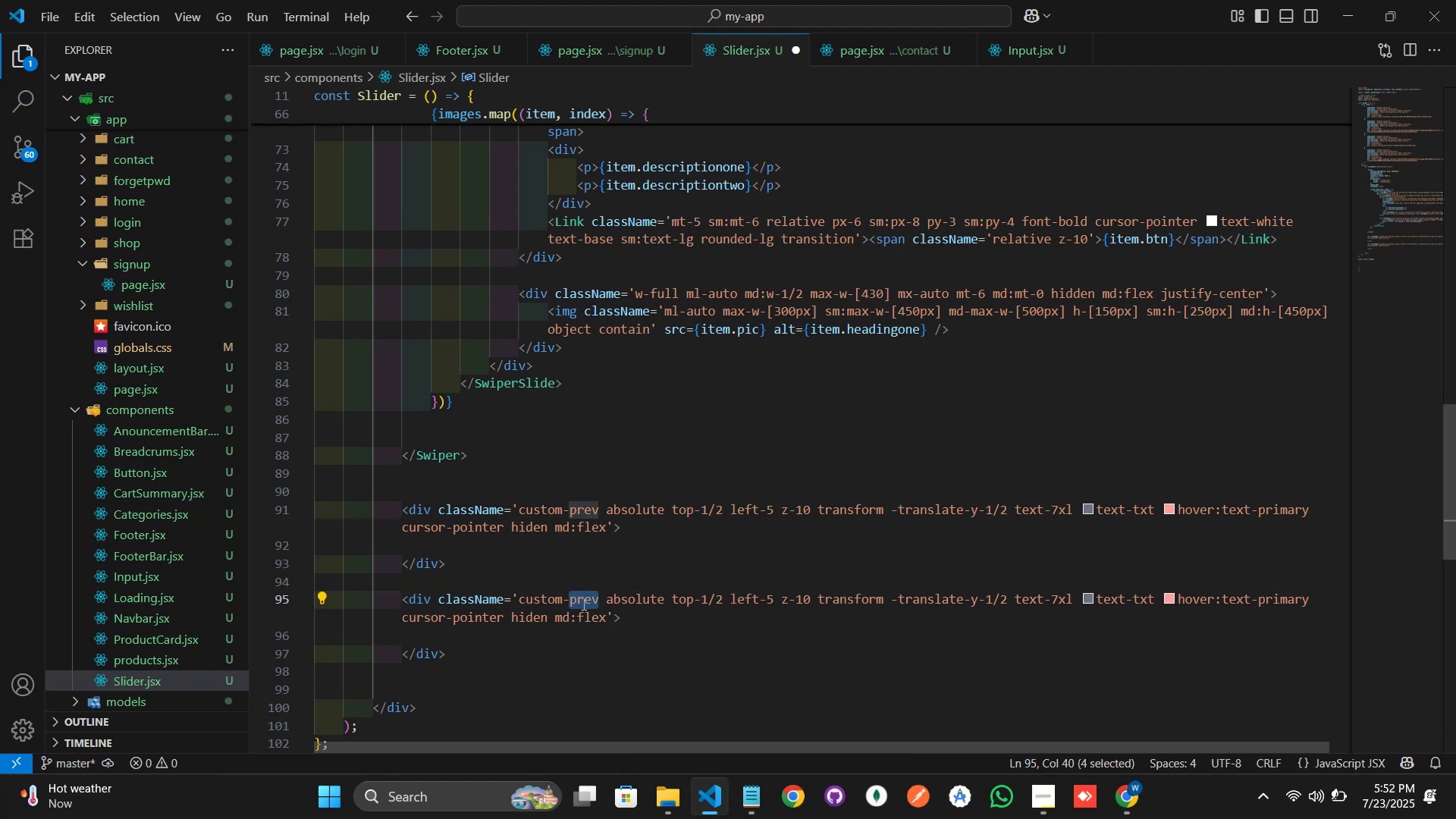 
type(next)
 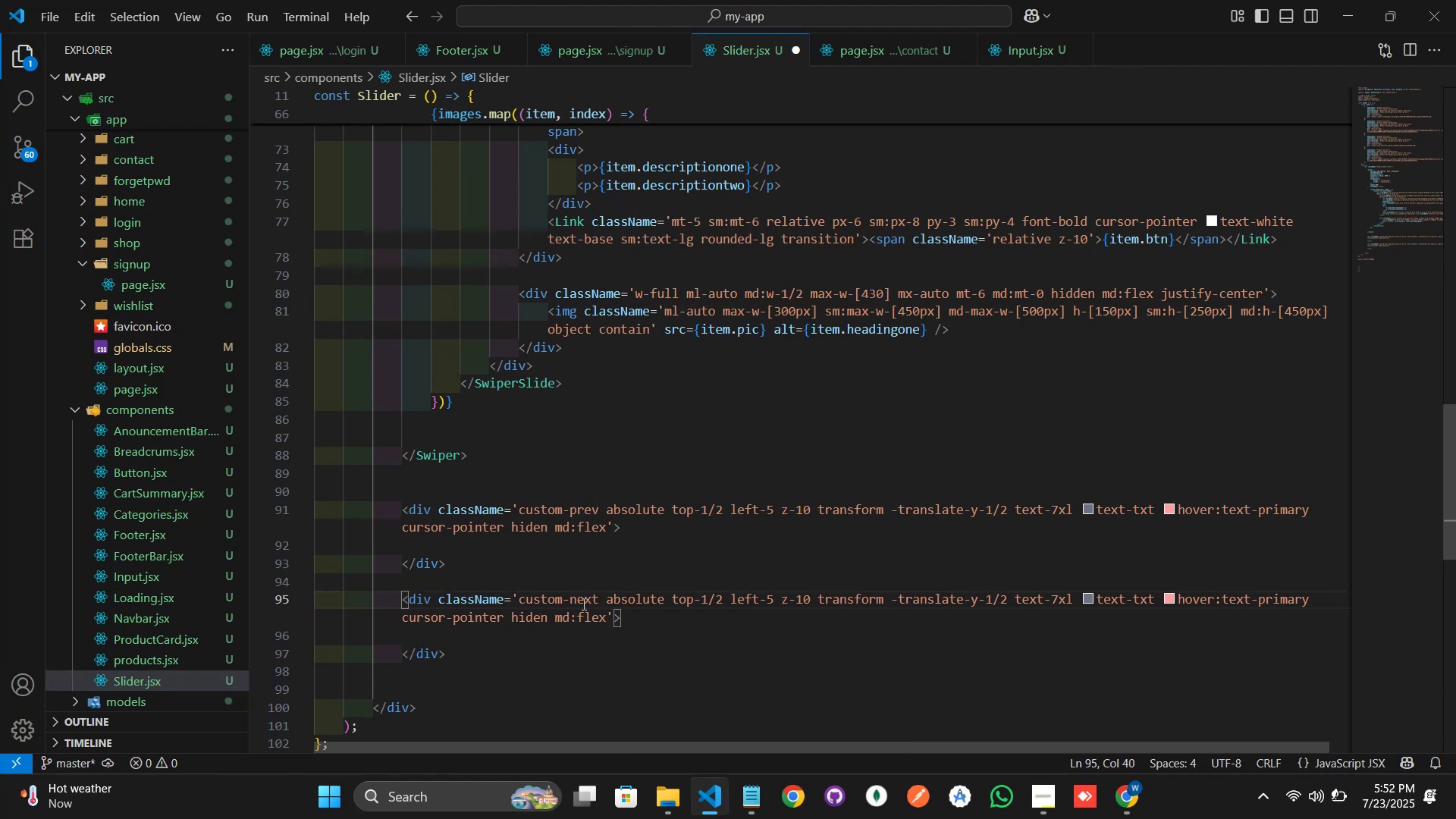 
key(ArrowRight)
 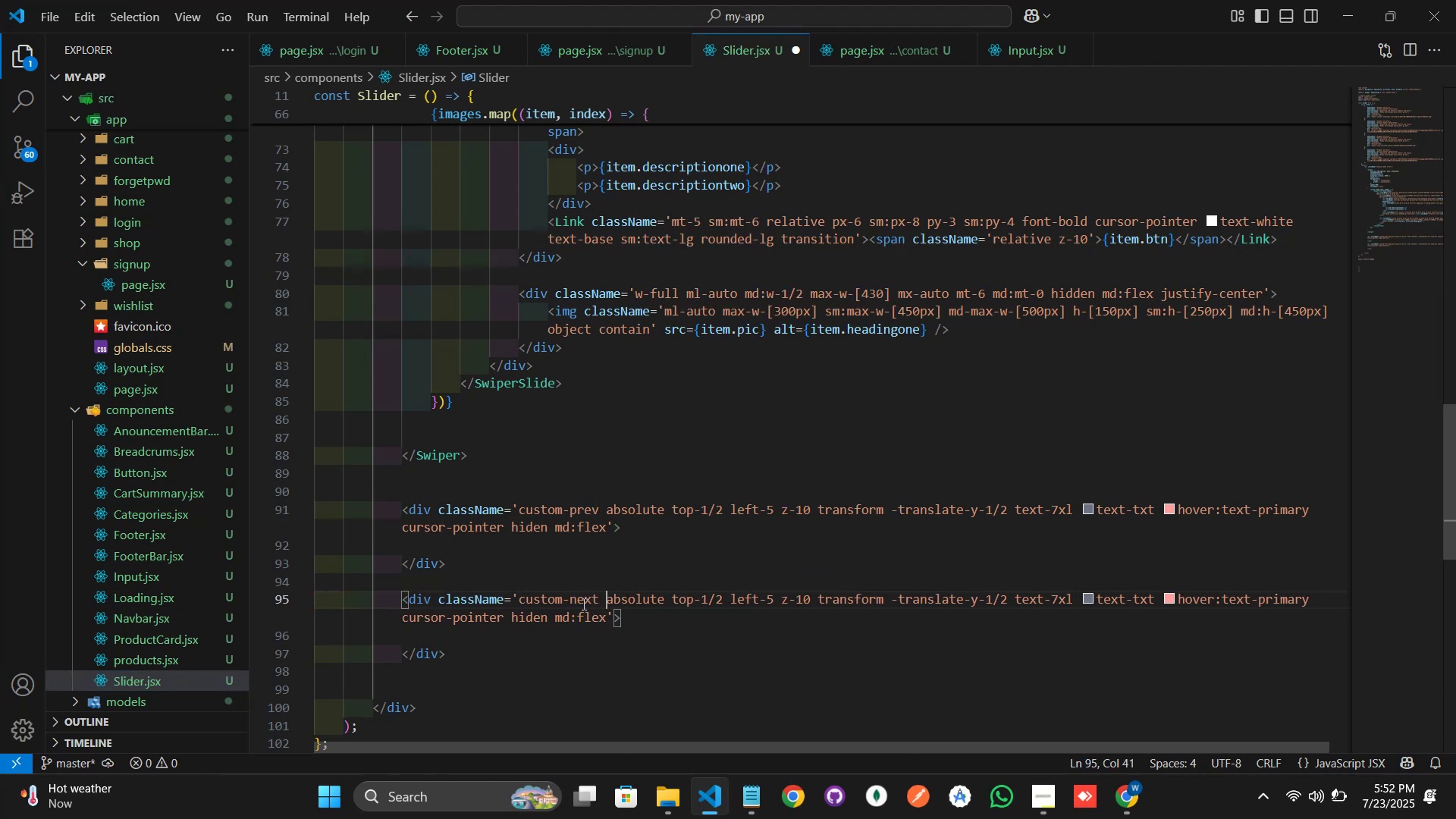 
key(ArrowRight)
 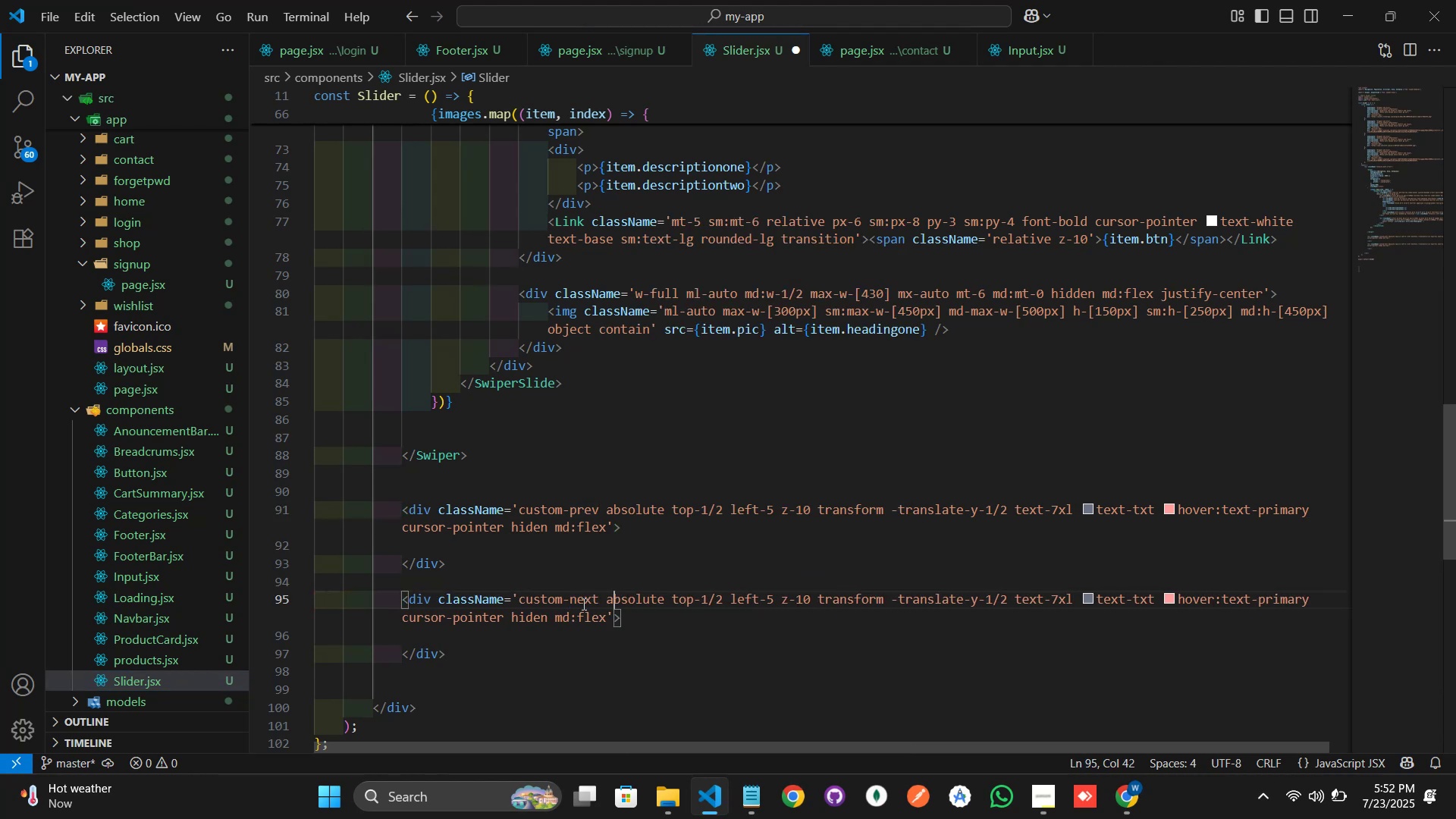 
key(ArrowRight)
 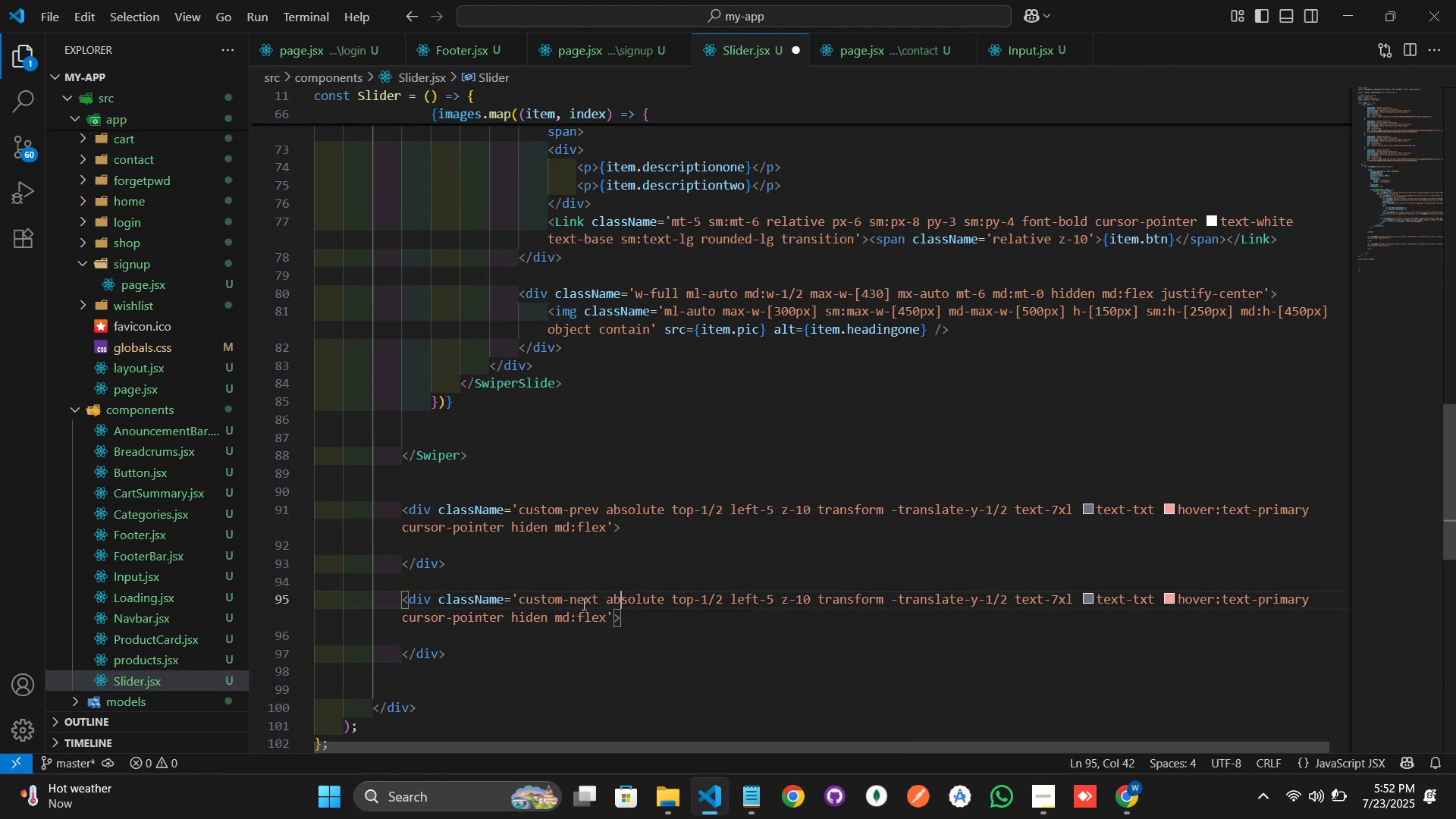 
key(ArrowRight)
 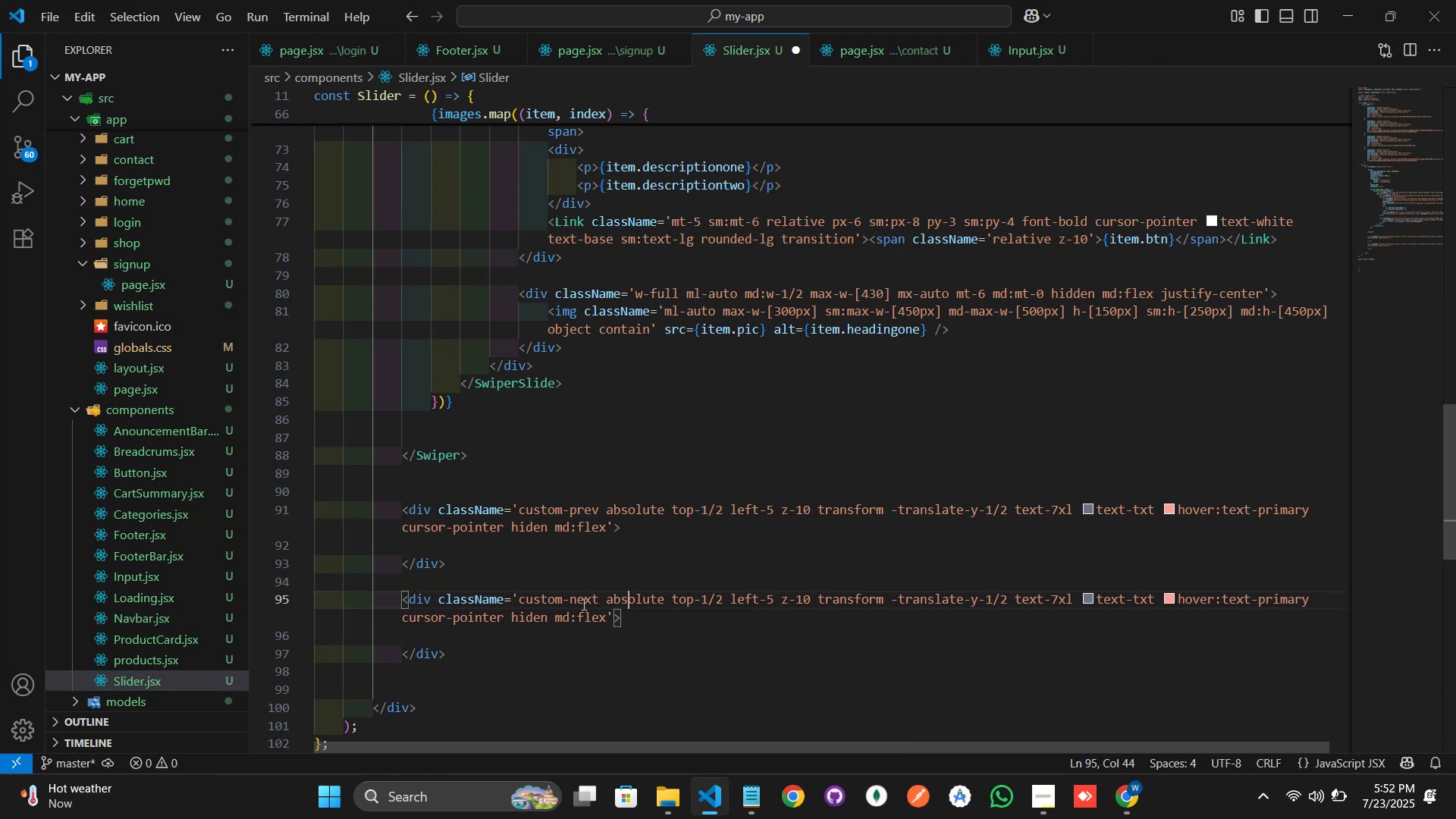 
key(ArrowRight)
 